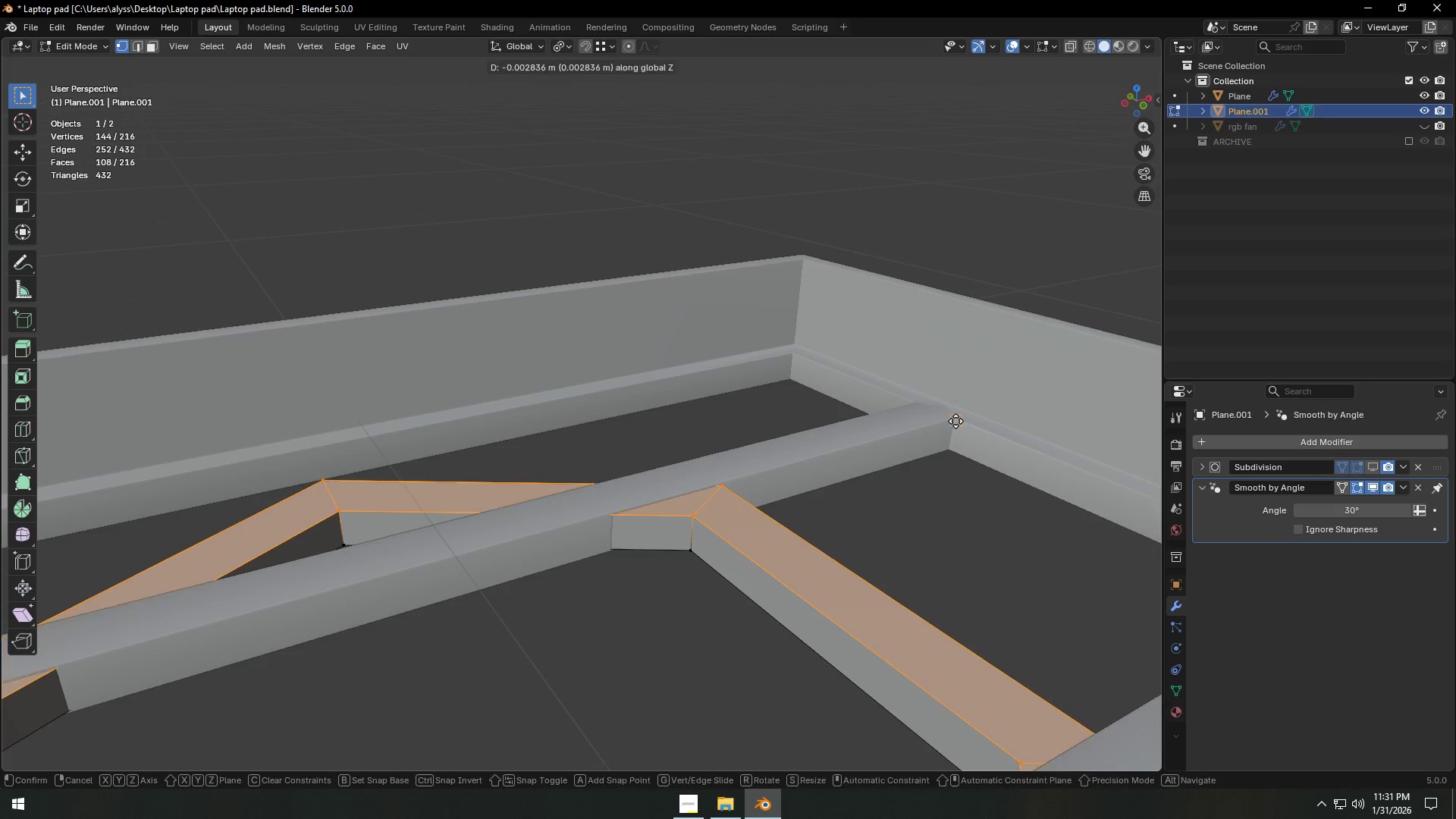 
hold_key(key=ControlLeft, duration=1.5)
 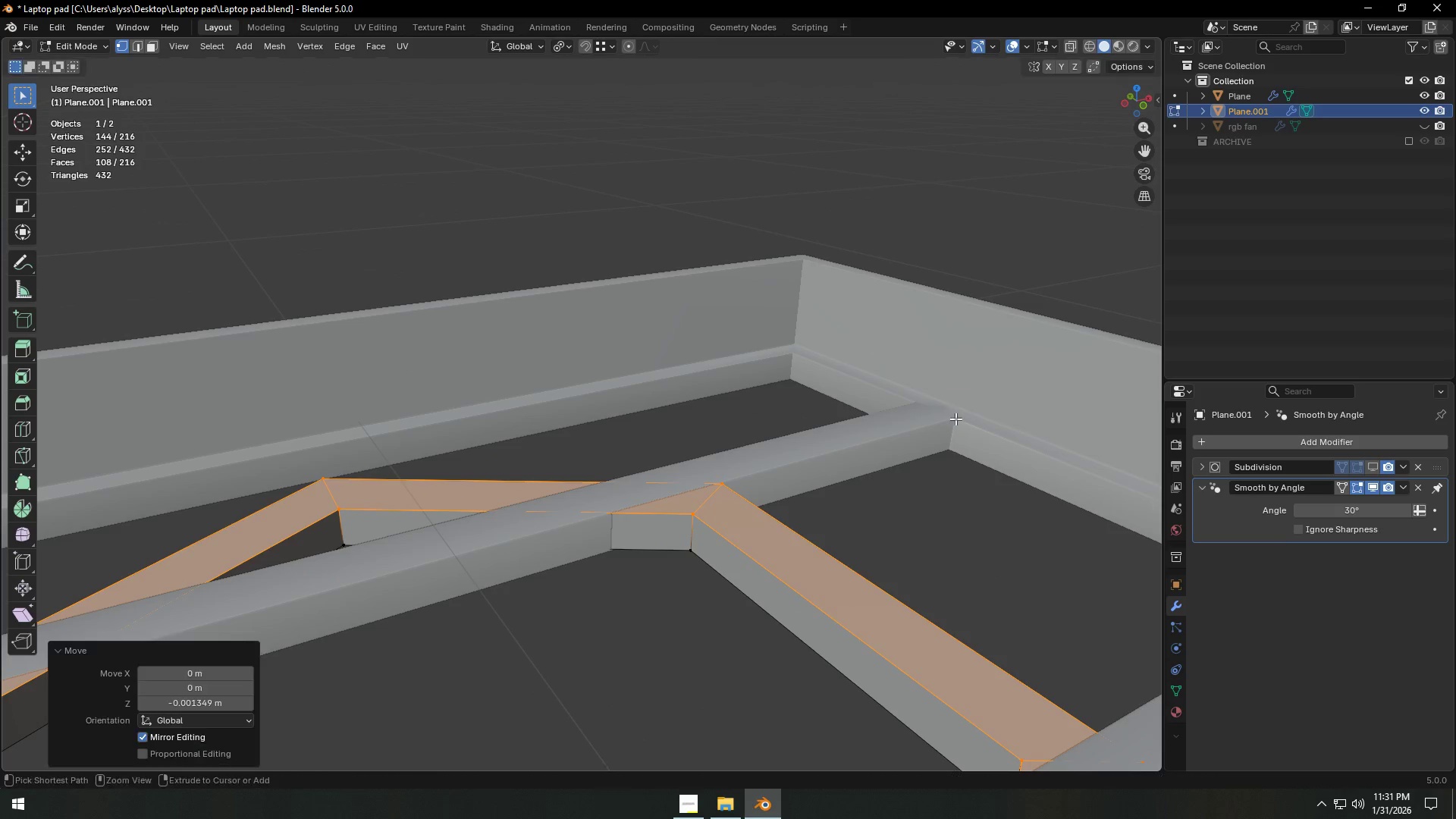 
hold_key(key=ControlLeft, duration=0.73)
left_click([956, 419])
 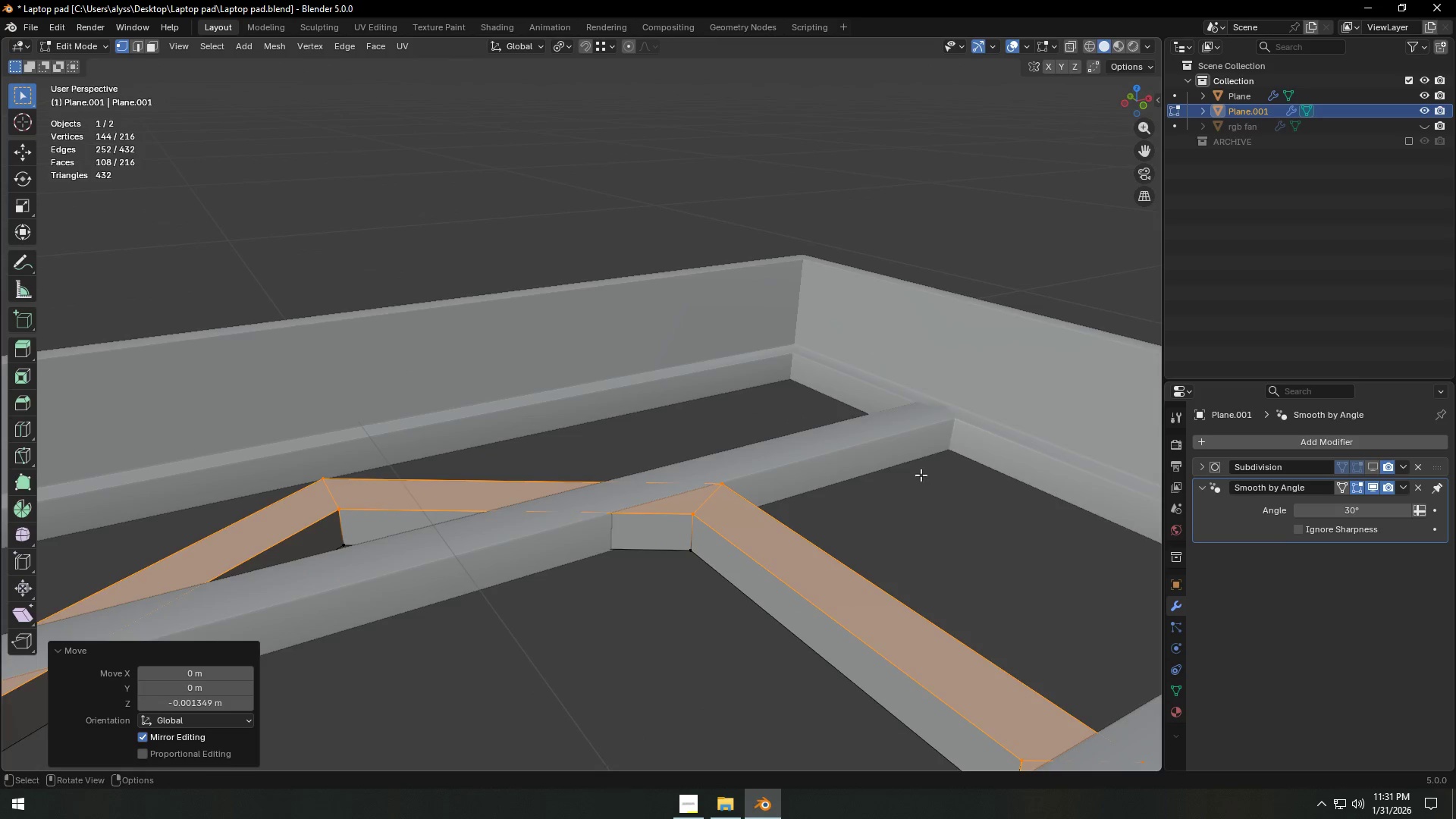 
key(Backquote)
 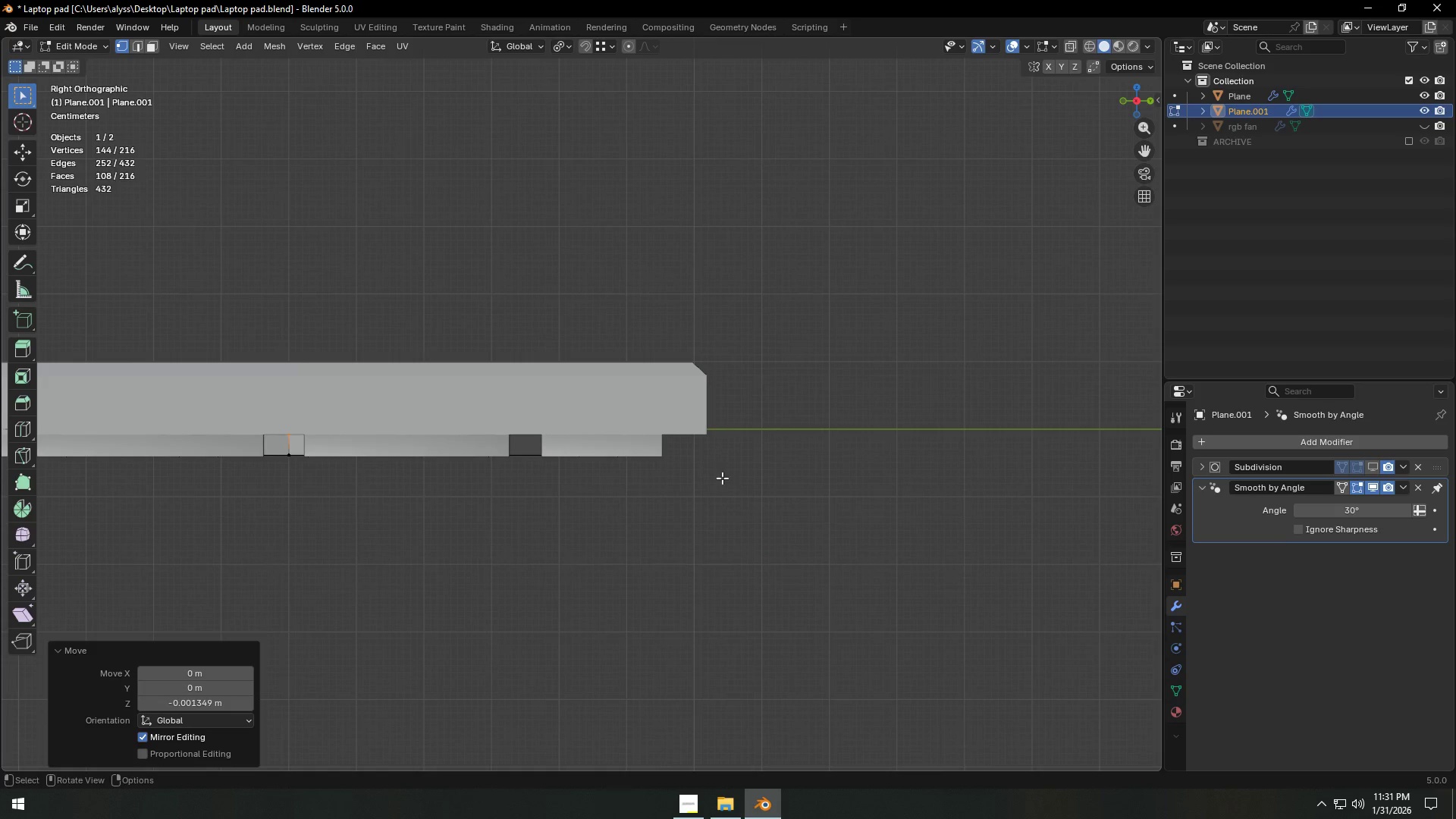 
scroll: coordinate [921, 475], scroll_direction: down, amount: 3.0
 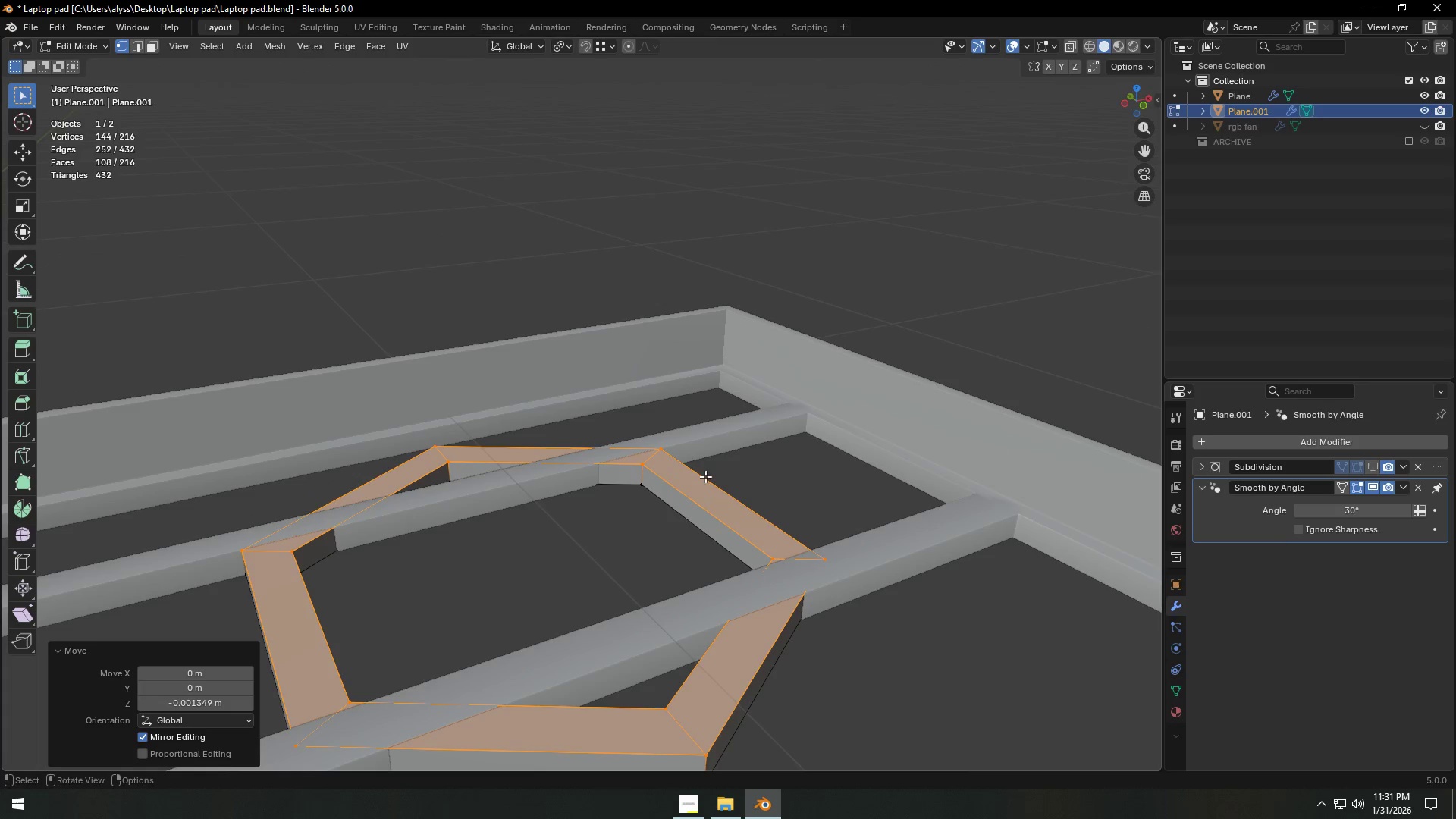 
key(Z)
 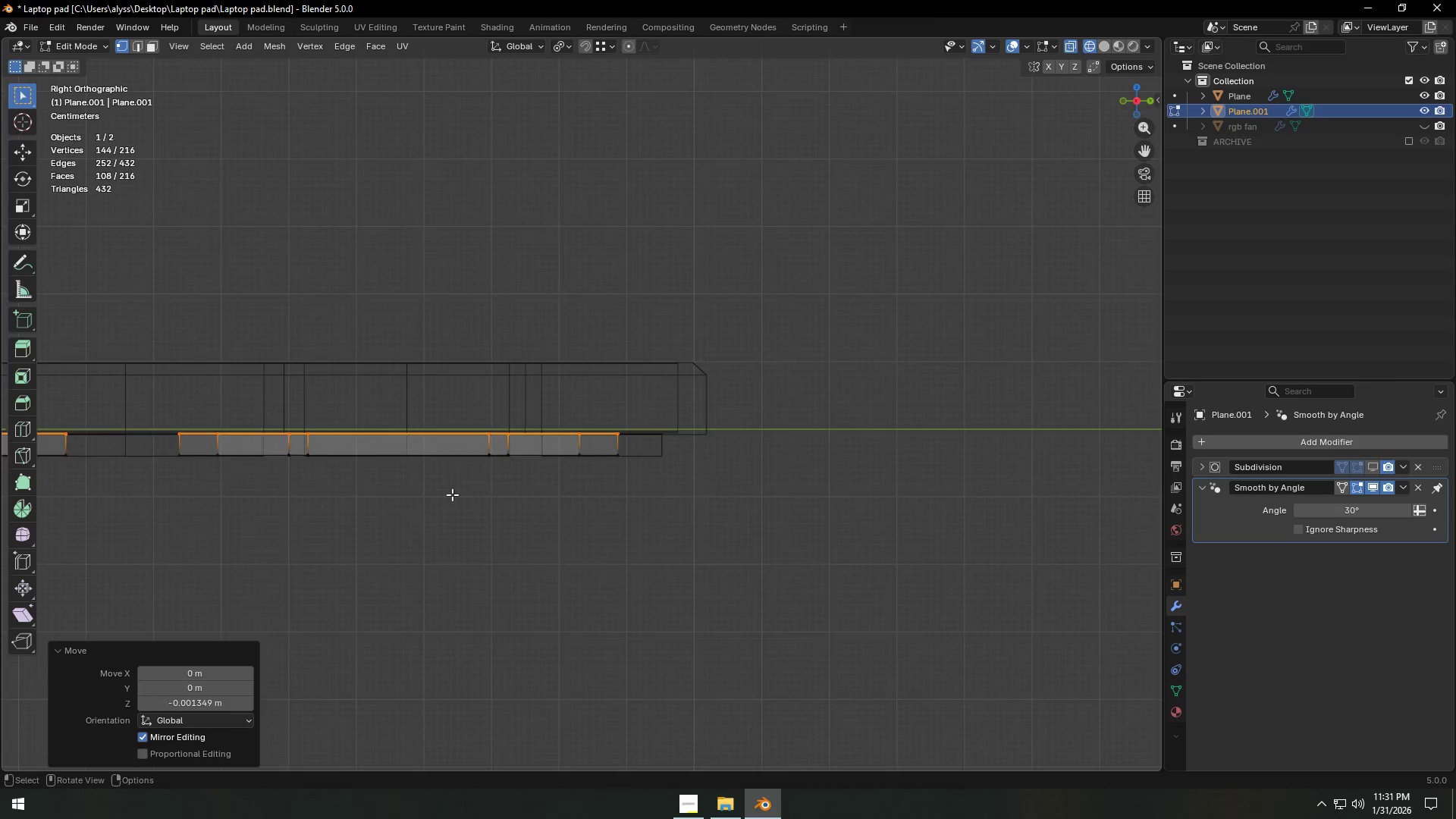 
hold_key(key=ShiftLeft, duration=0.52)
 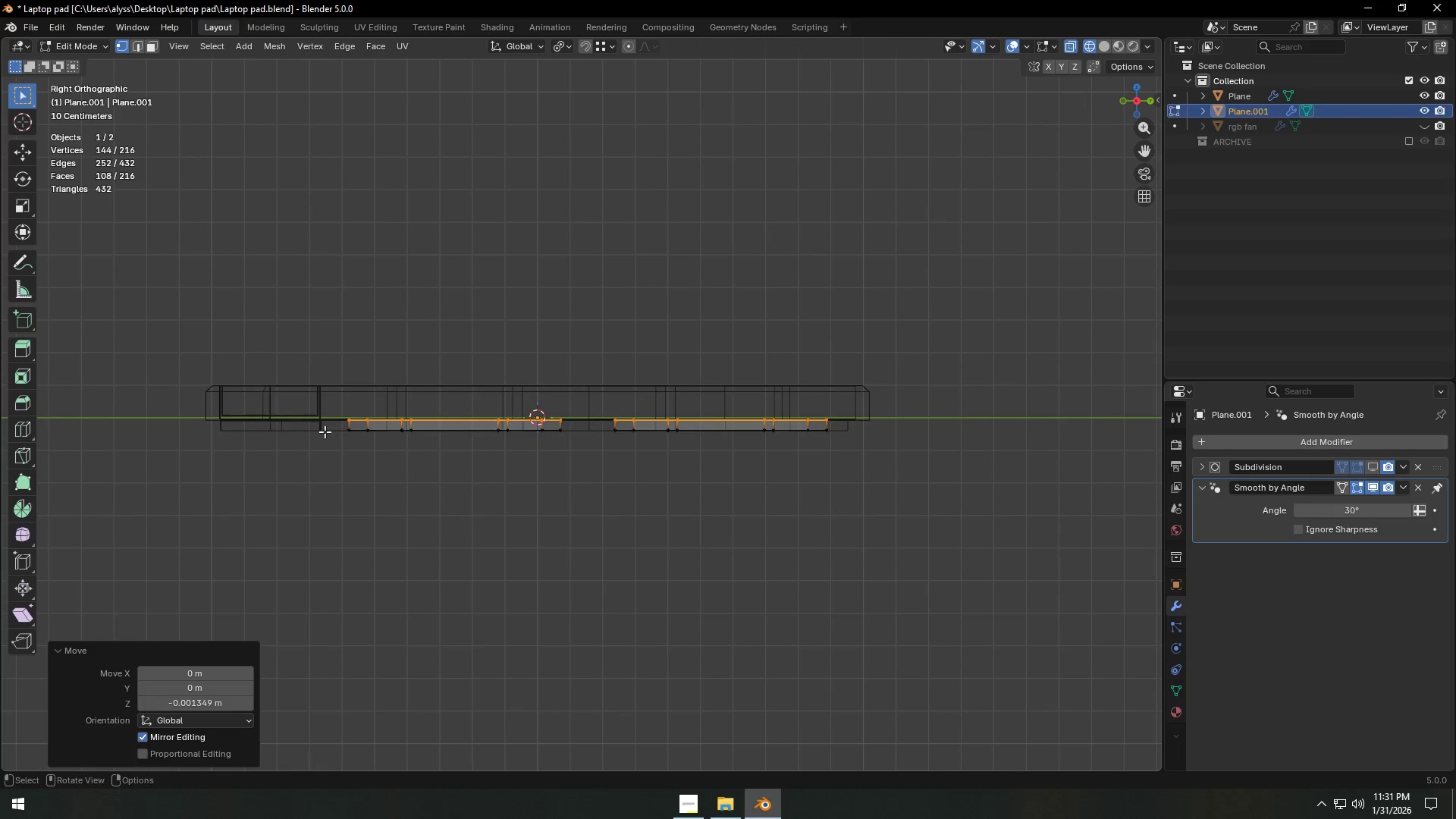 
scroll: coordinate [452, 494], scroll_direction: down, amount: 4.0
 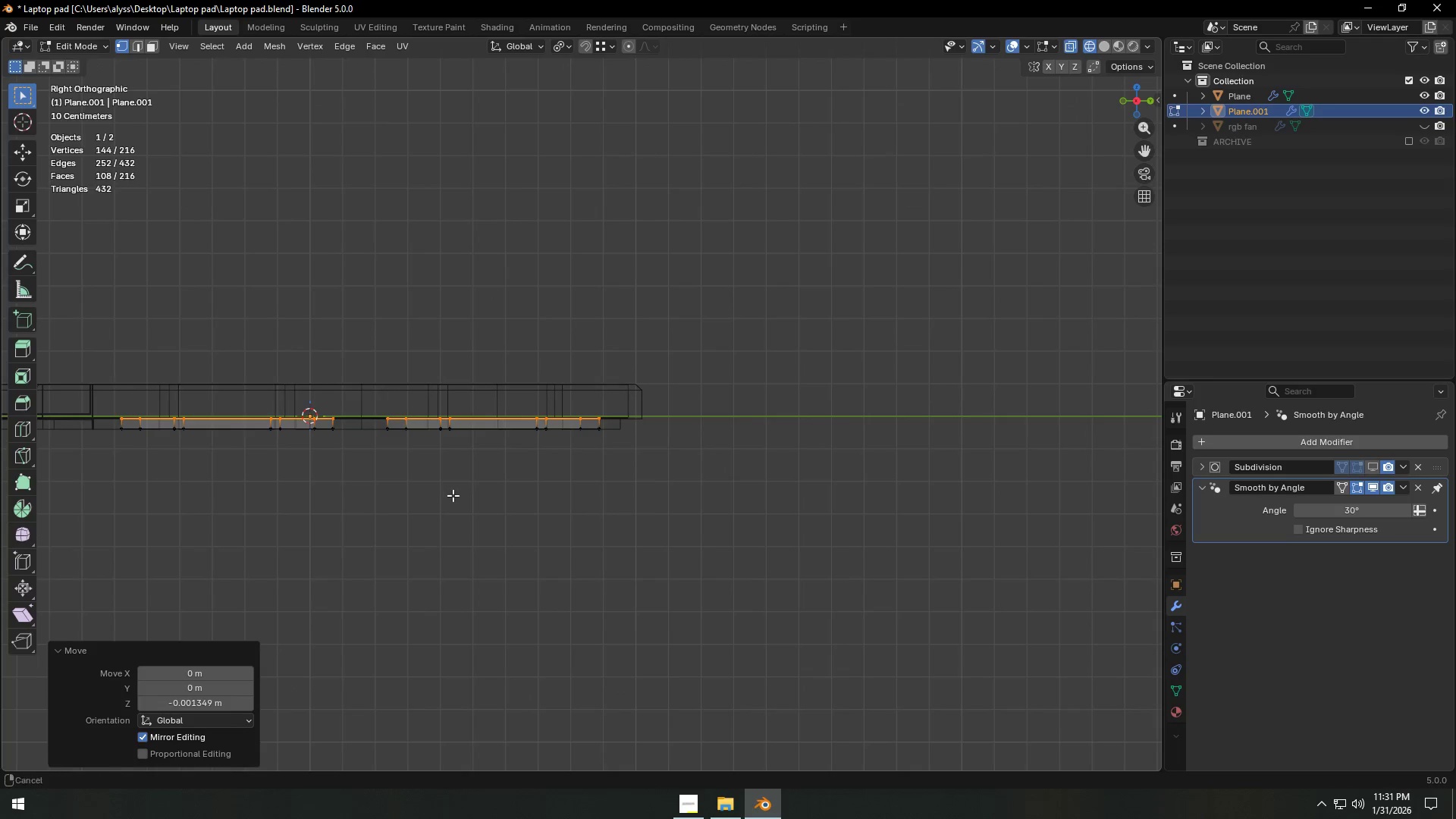 
left_click_drag(start_coordinate=[319, 422], to_coordinate=[1034, 510])
 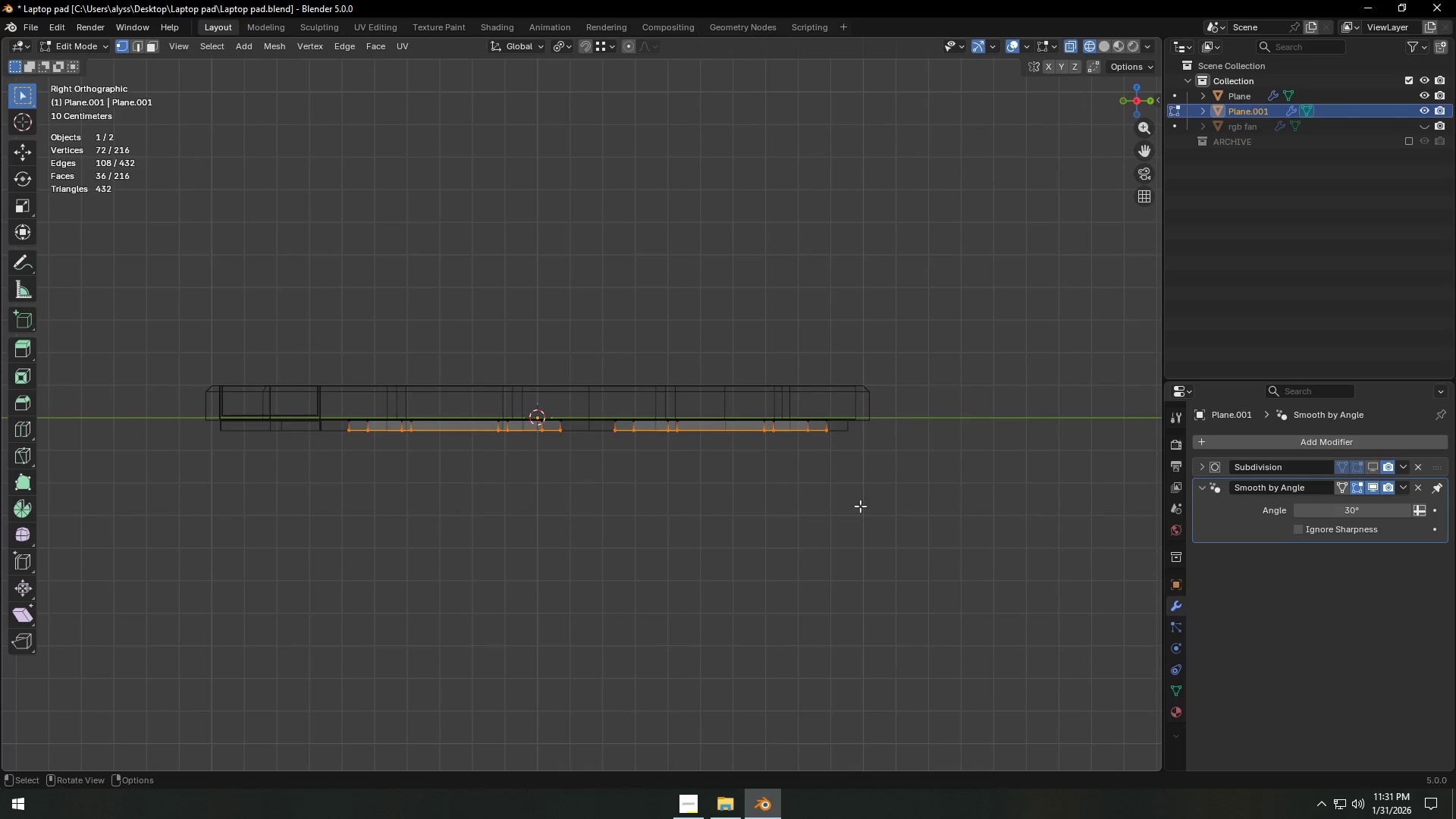 
key(Z)
 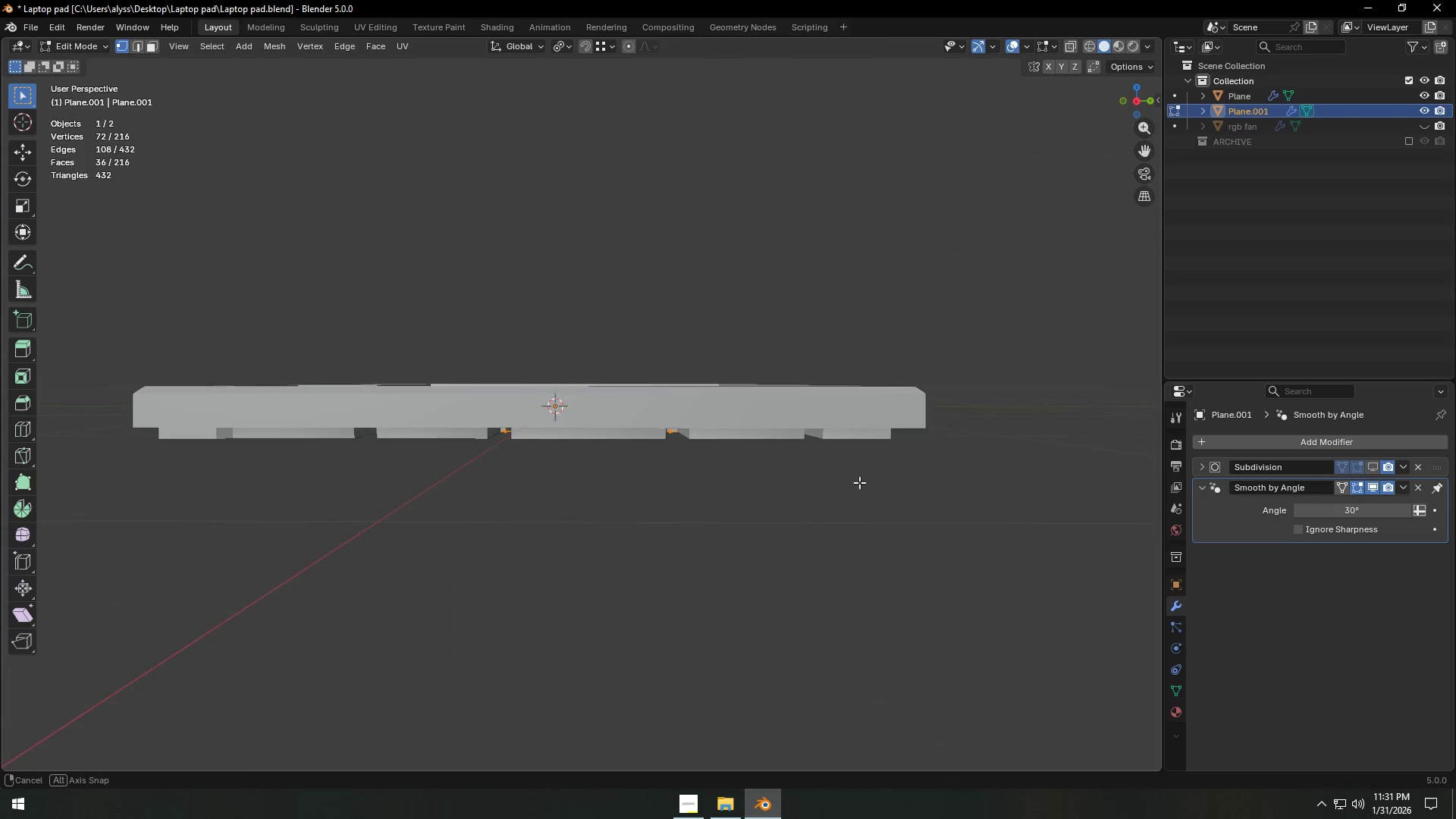 
scroll: coordinate [797, 524], scroll_direction: up, amount: 4.0
 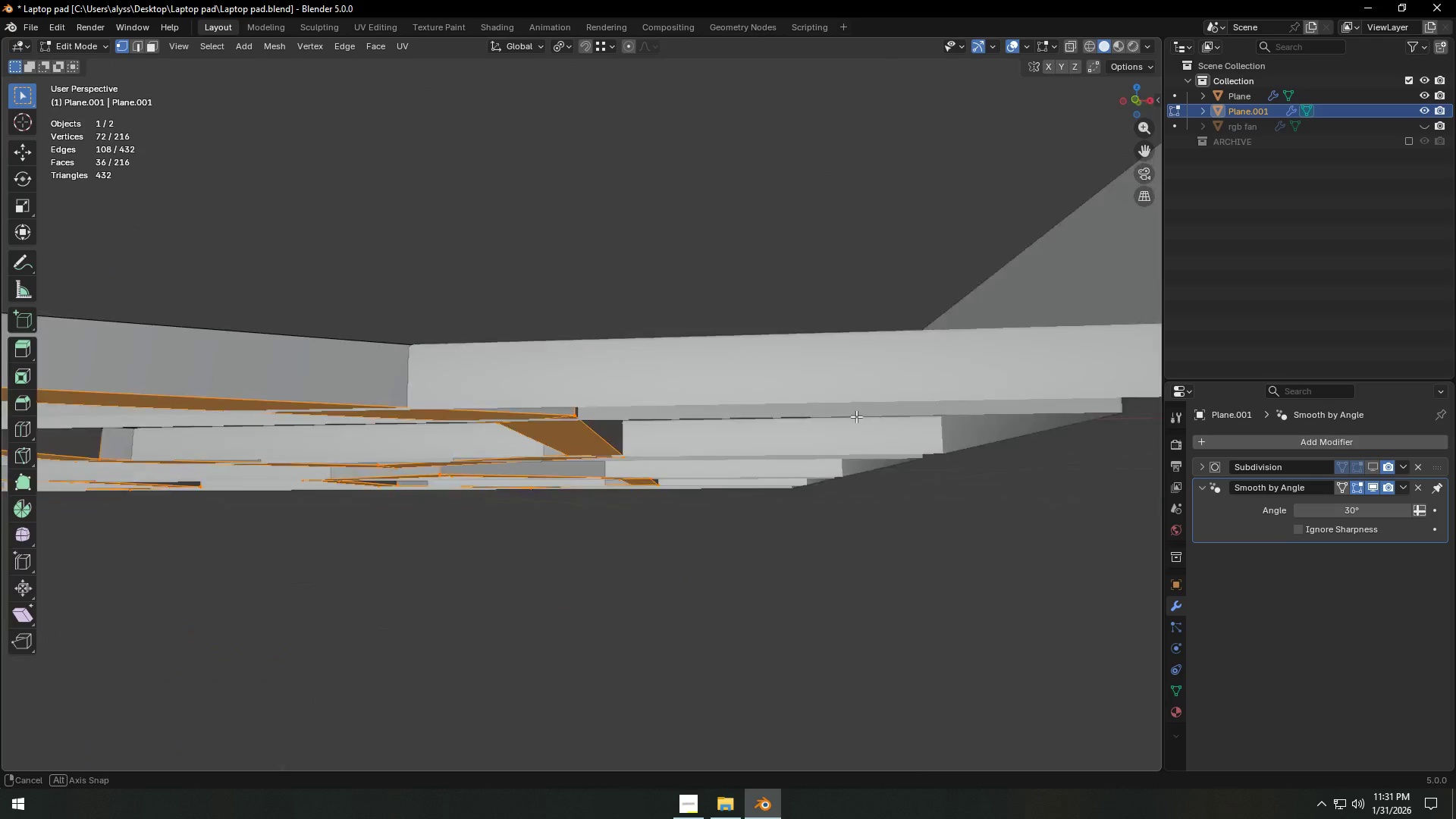 
type(gz)
 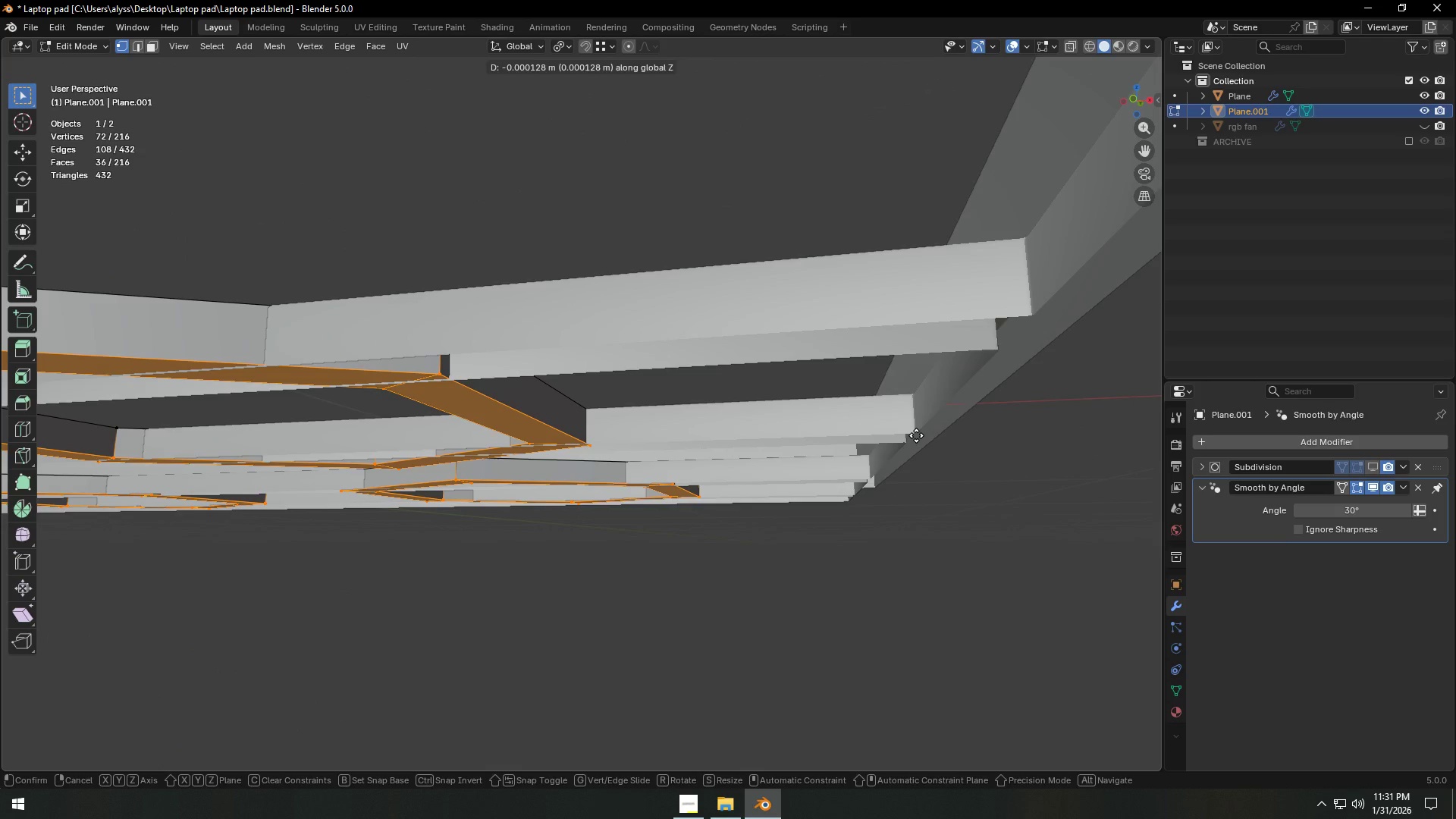 
hold_key(key=ControlLeft, duration=0.89)
left_click([916, 434])
 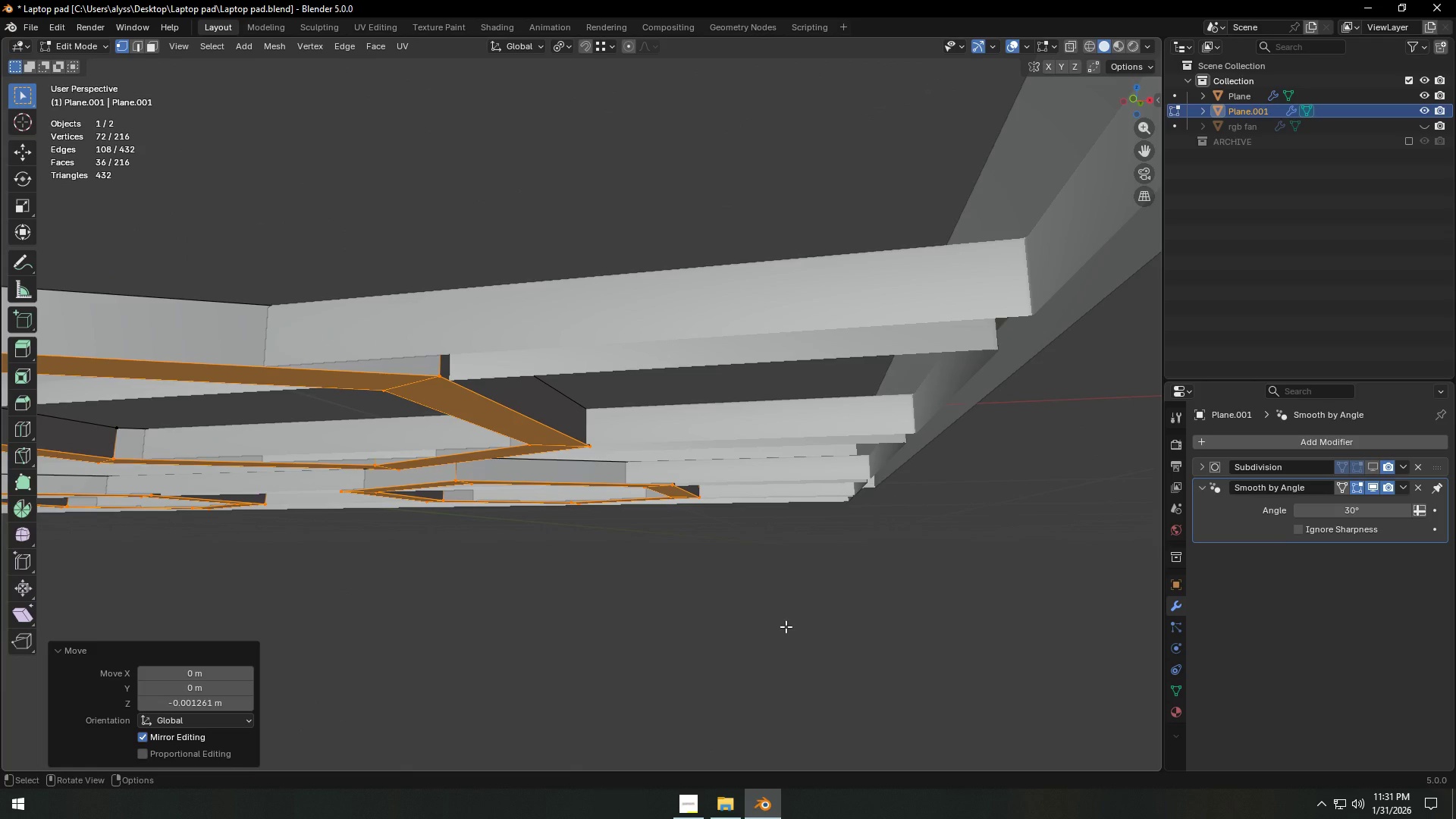 
left_click([786, 626])
 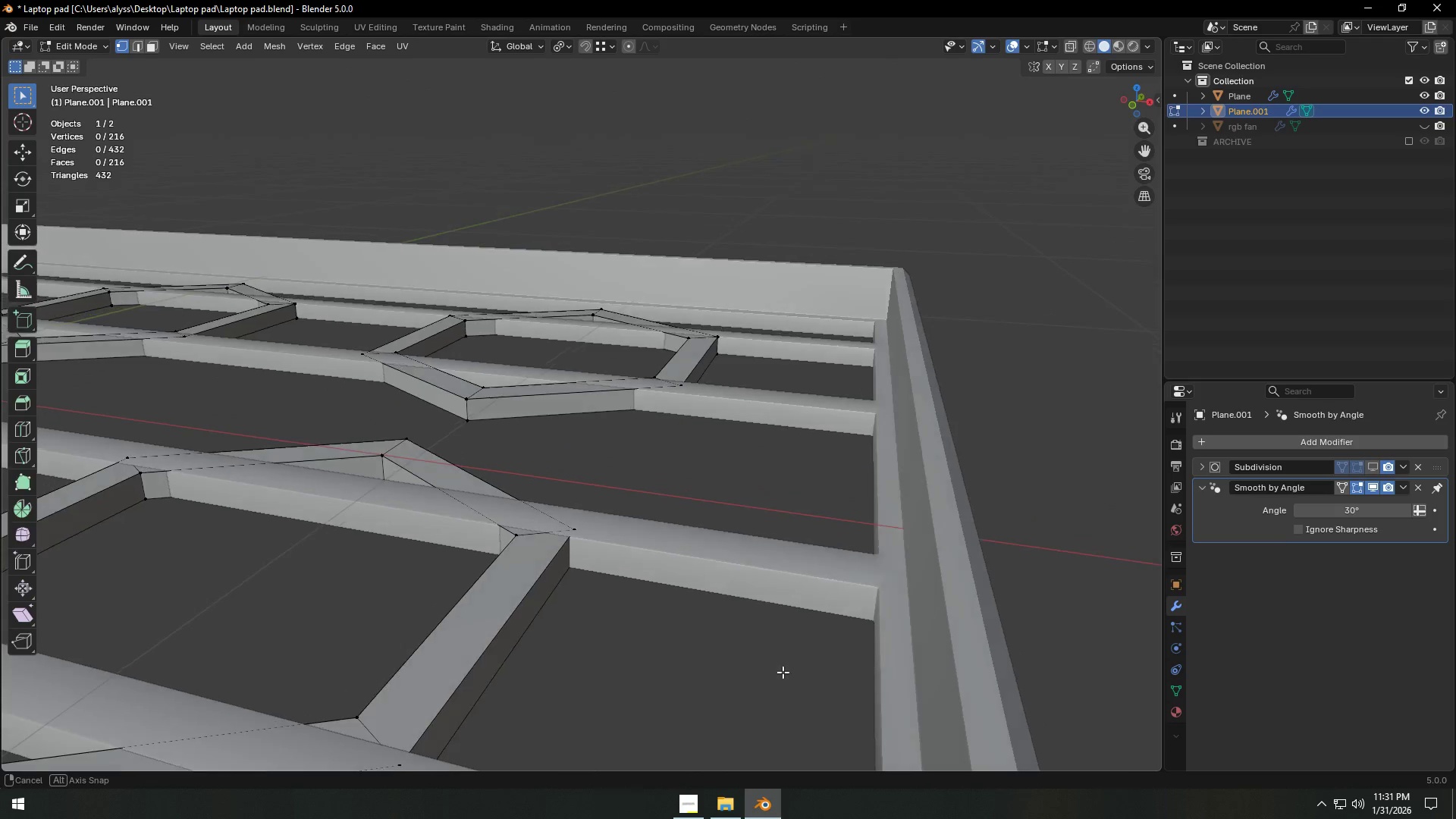 
scroll: coordinate [758, 664], scroll_direction: down, amount: 2.0
 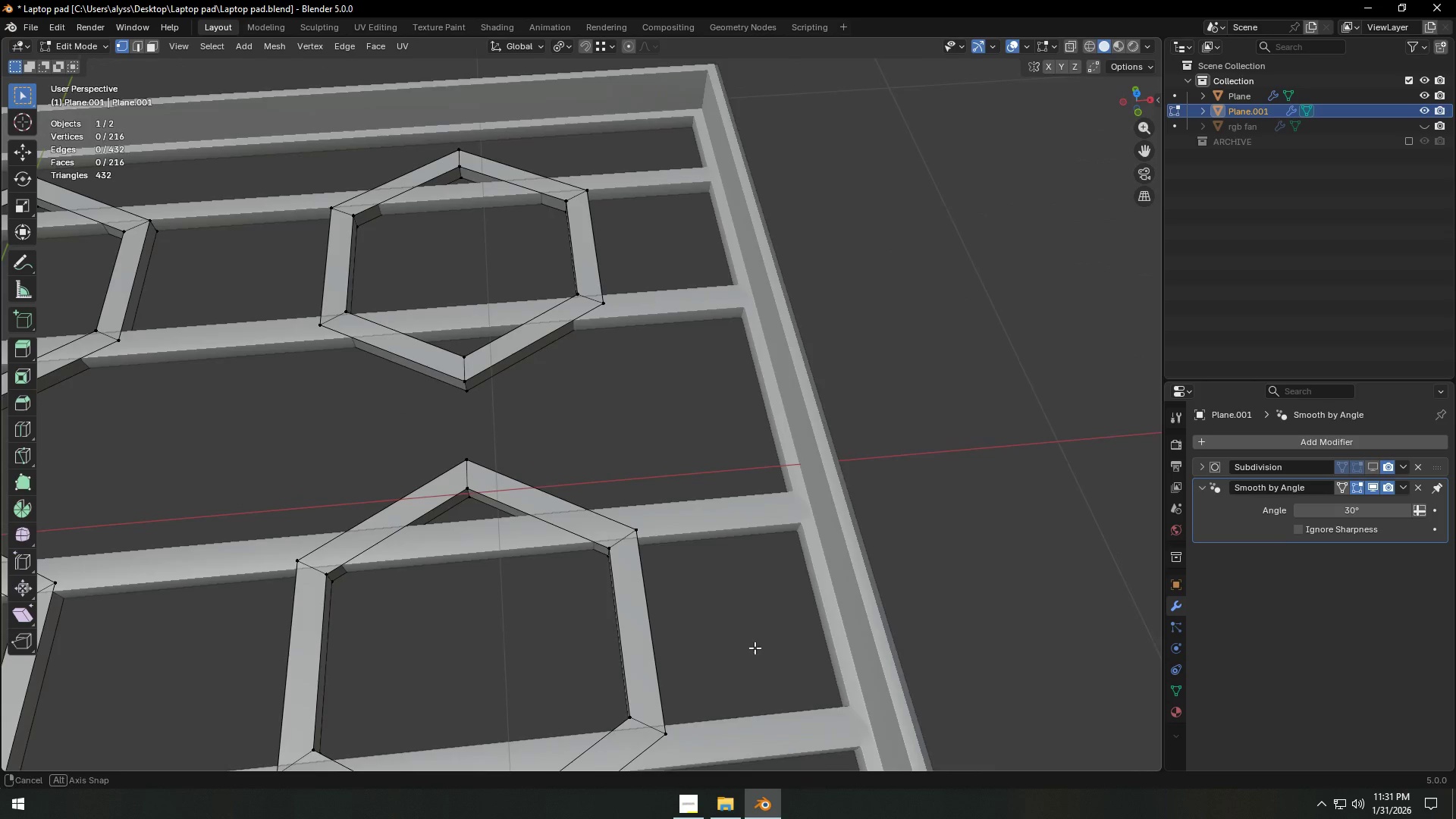 
hold_key(key=ShiftLeft, duration=0.5)
 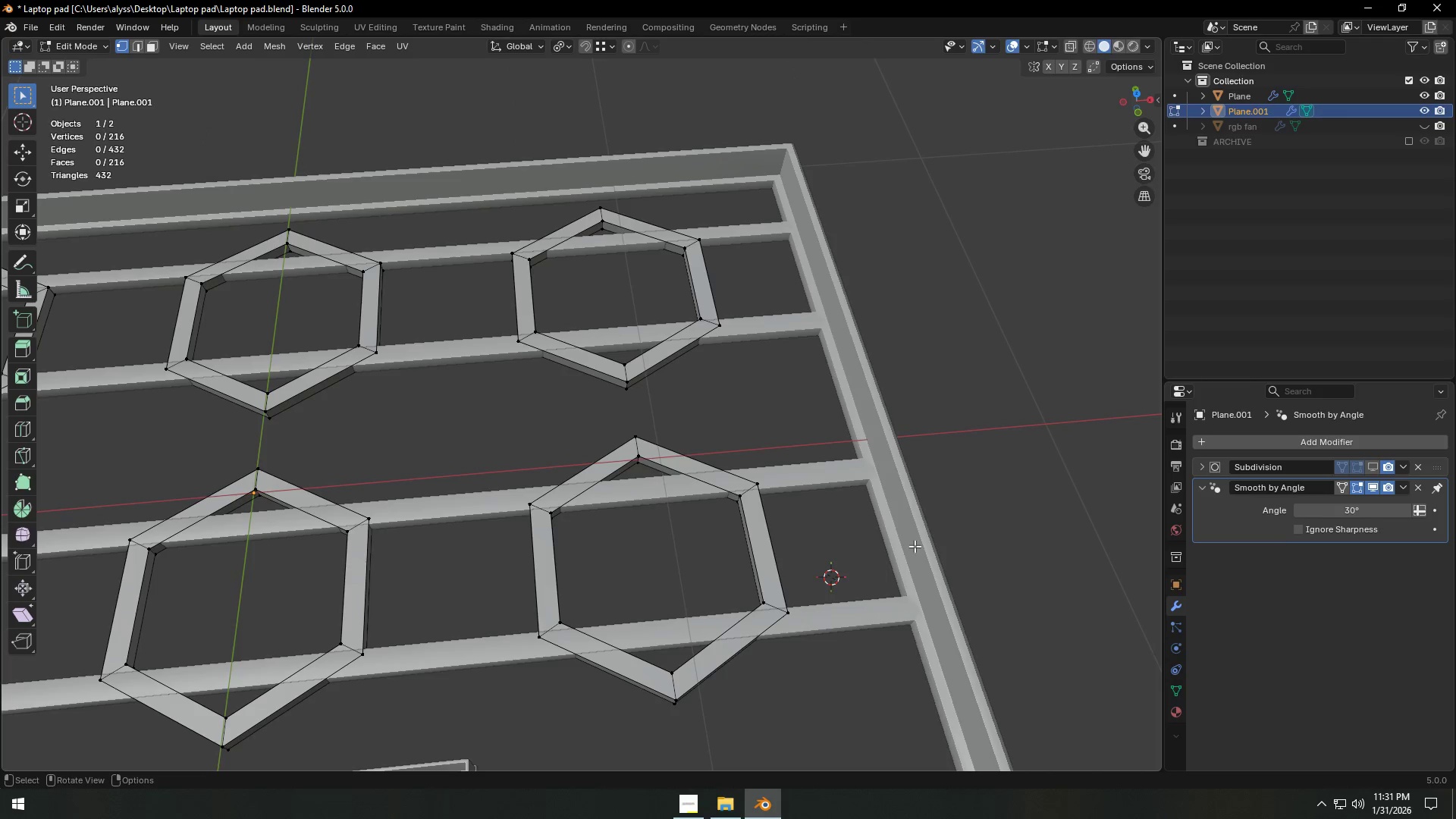 
scroll: coordinate [726, 644], scroll_direction: down, amount: 2.0
 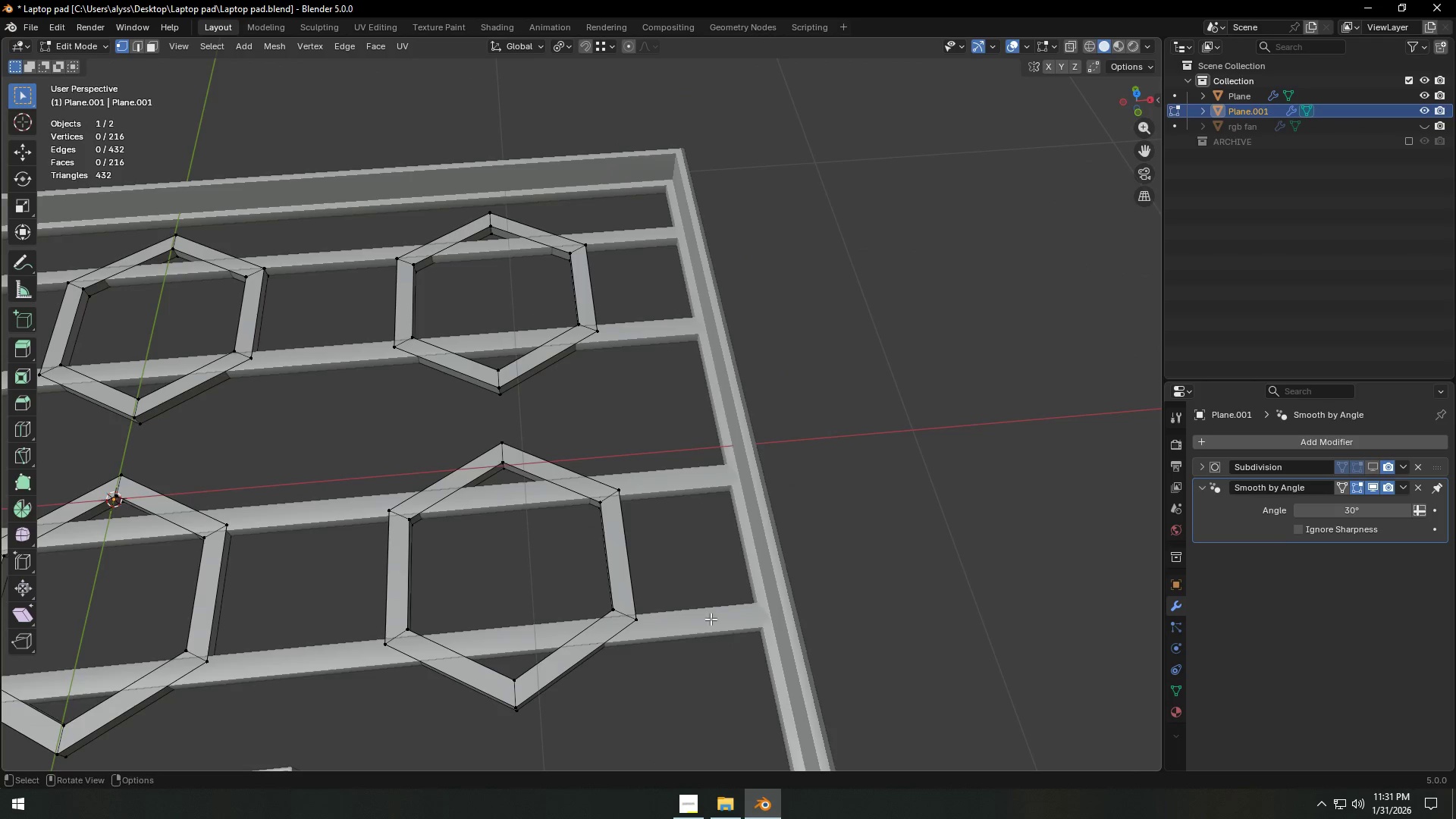 
right_click([831, 576])
 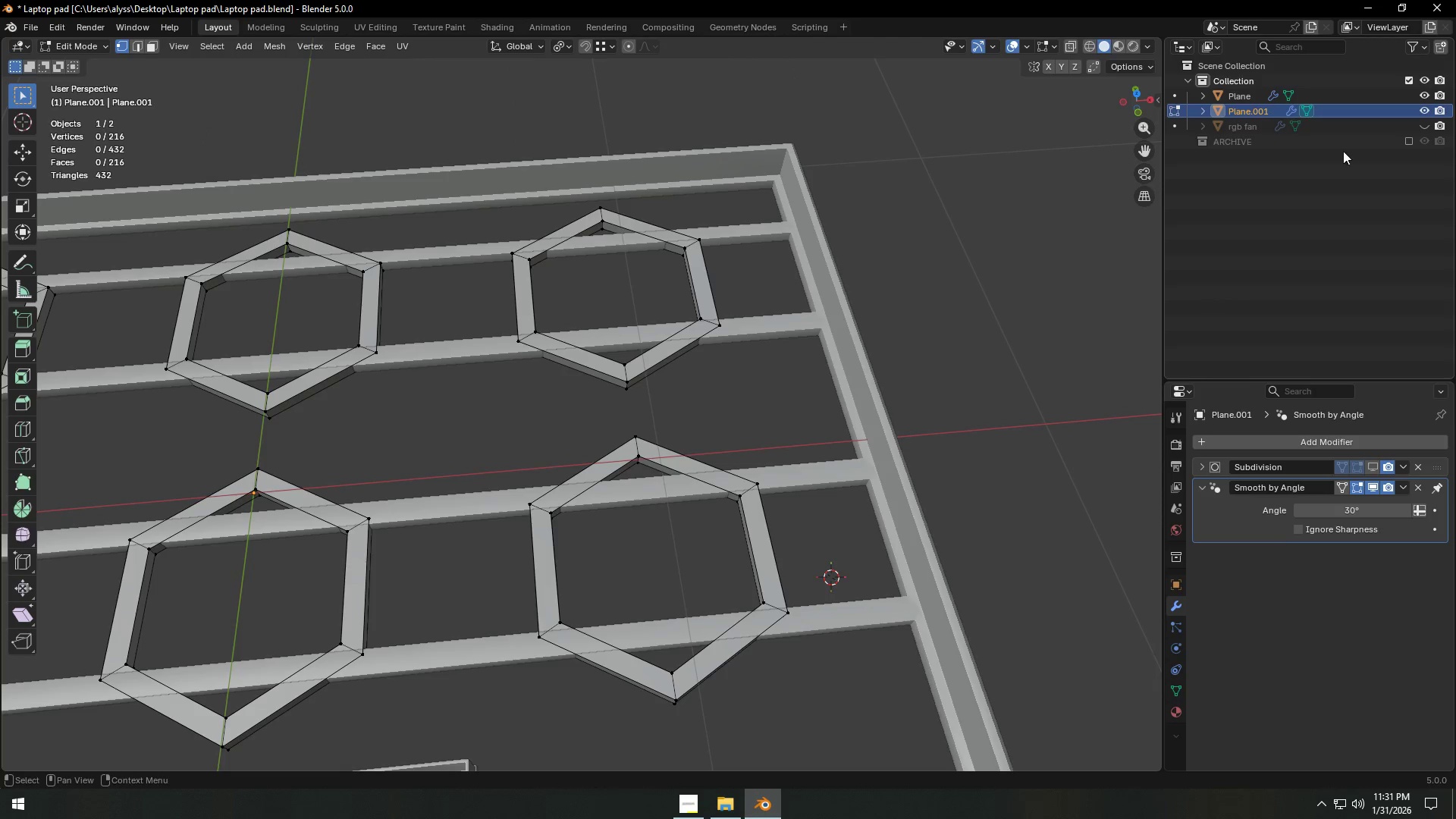 
scroll: coordinate [831, 576], scroll_direction: down, amount: 1.0
 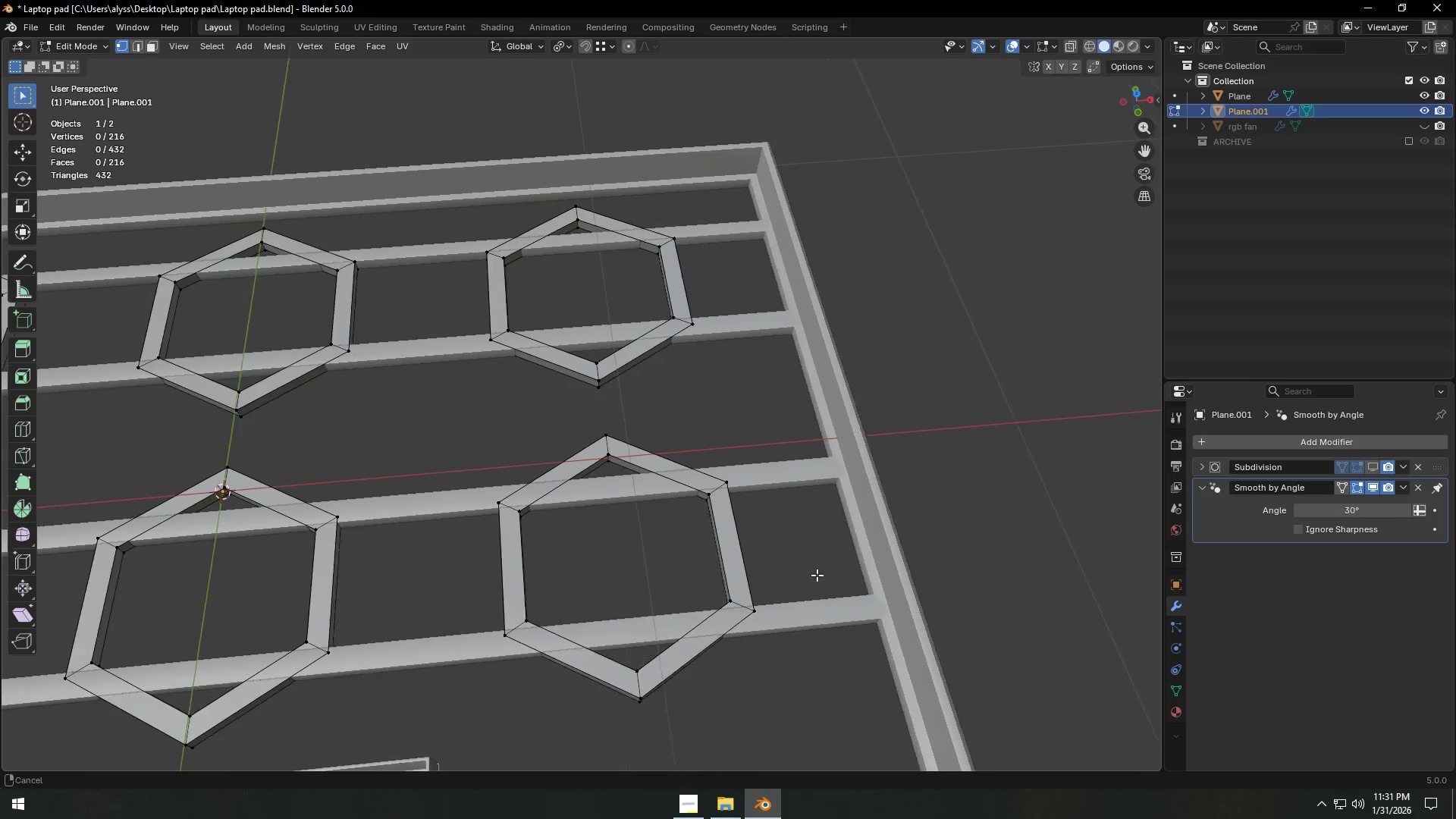 
left_click([1424, 127])
 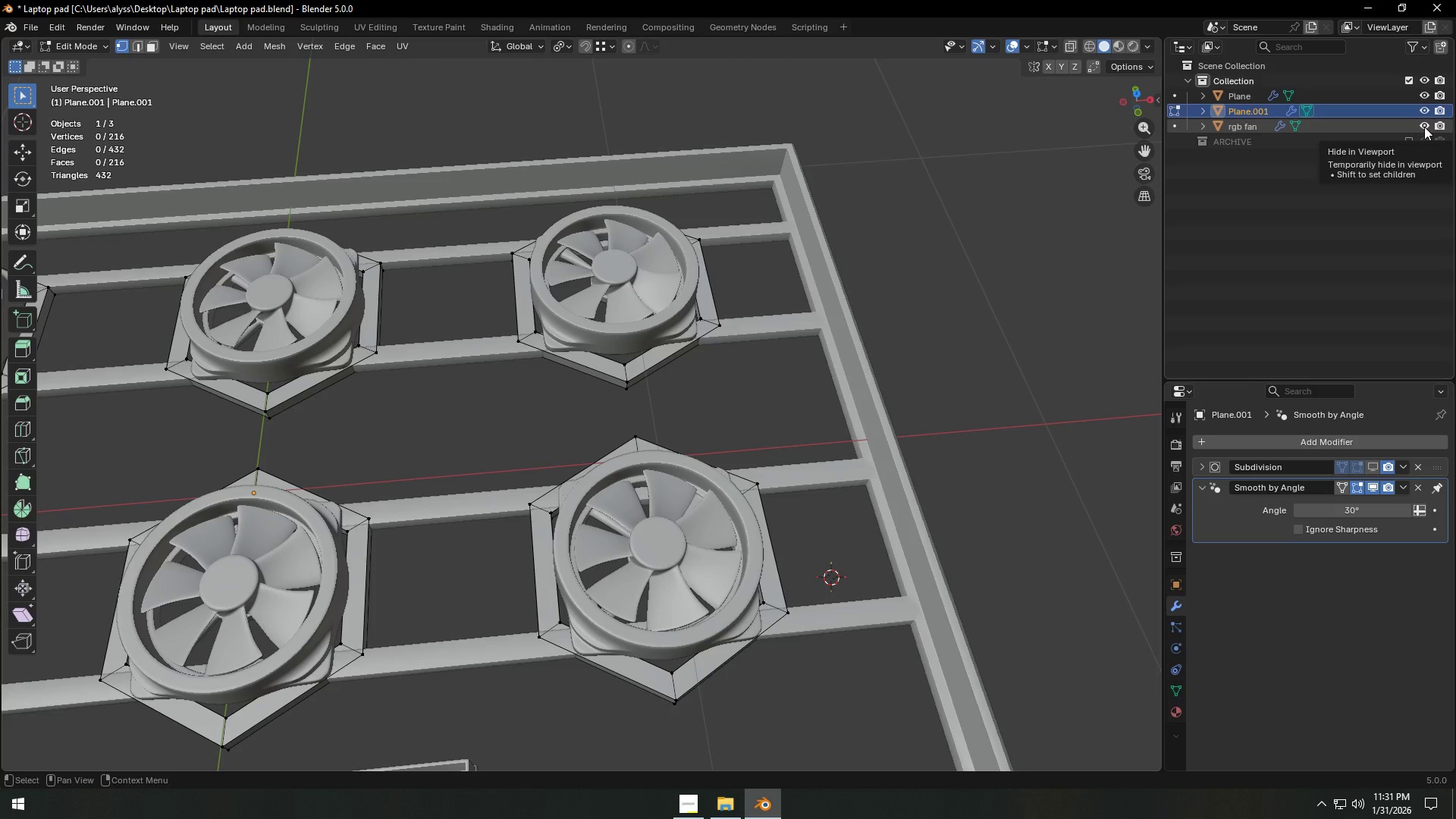 
left_click([1424, 127])
 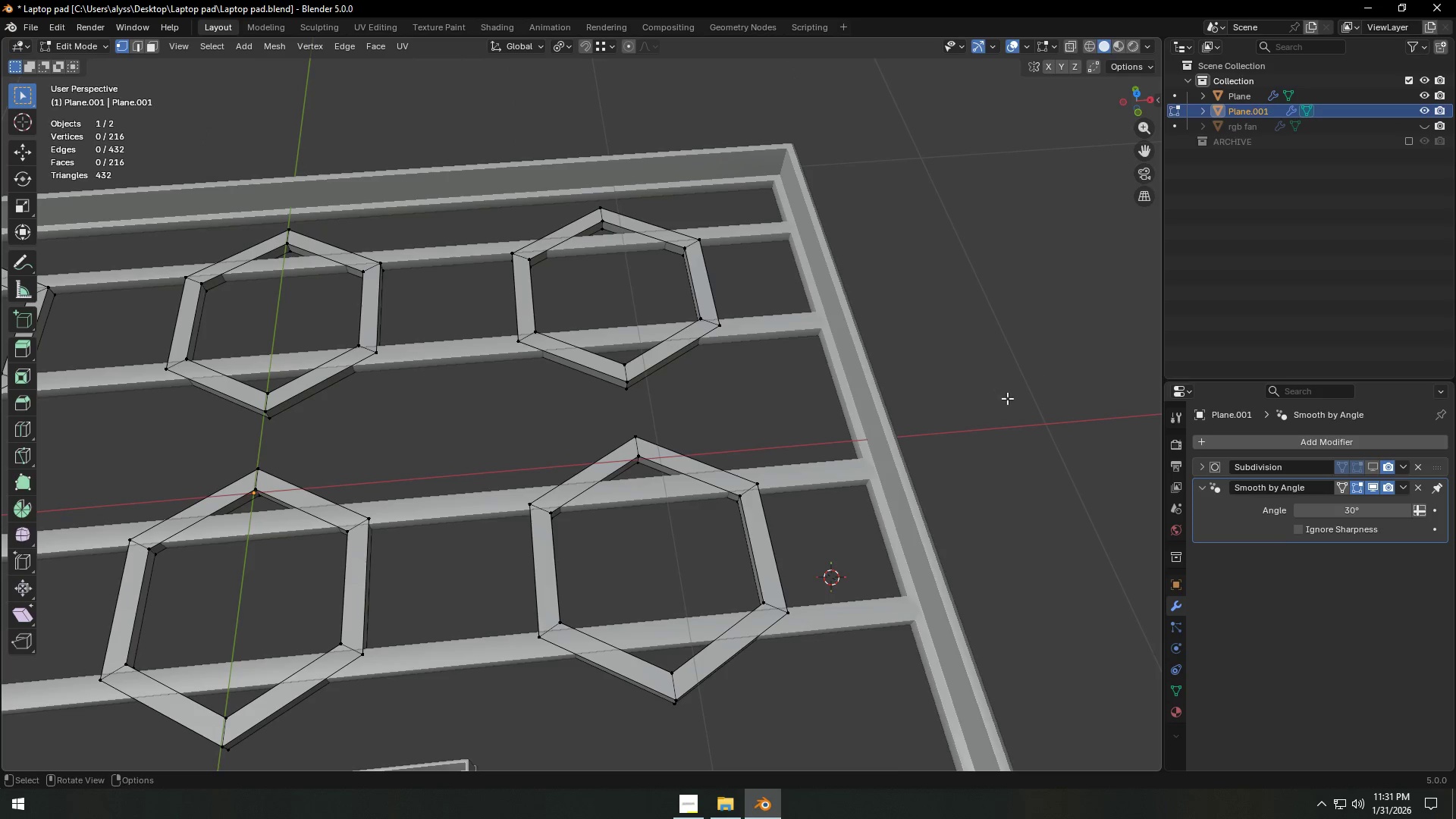 
left_click([1007, 398])
 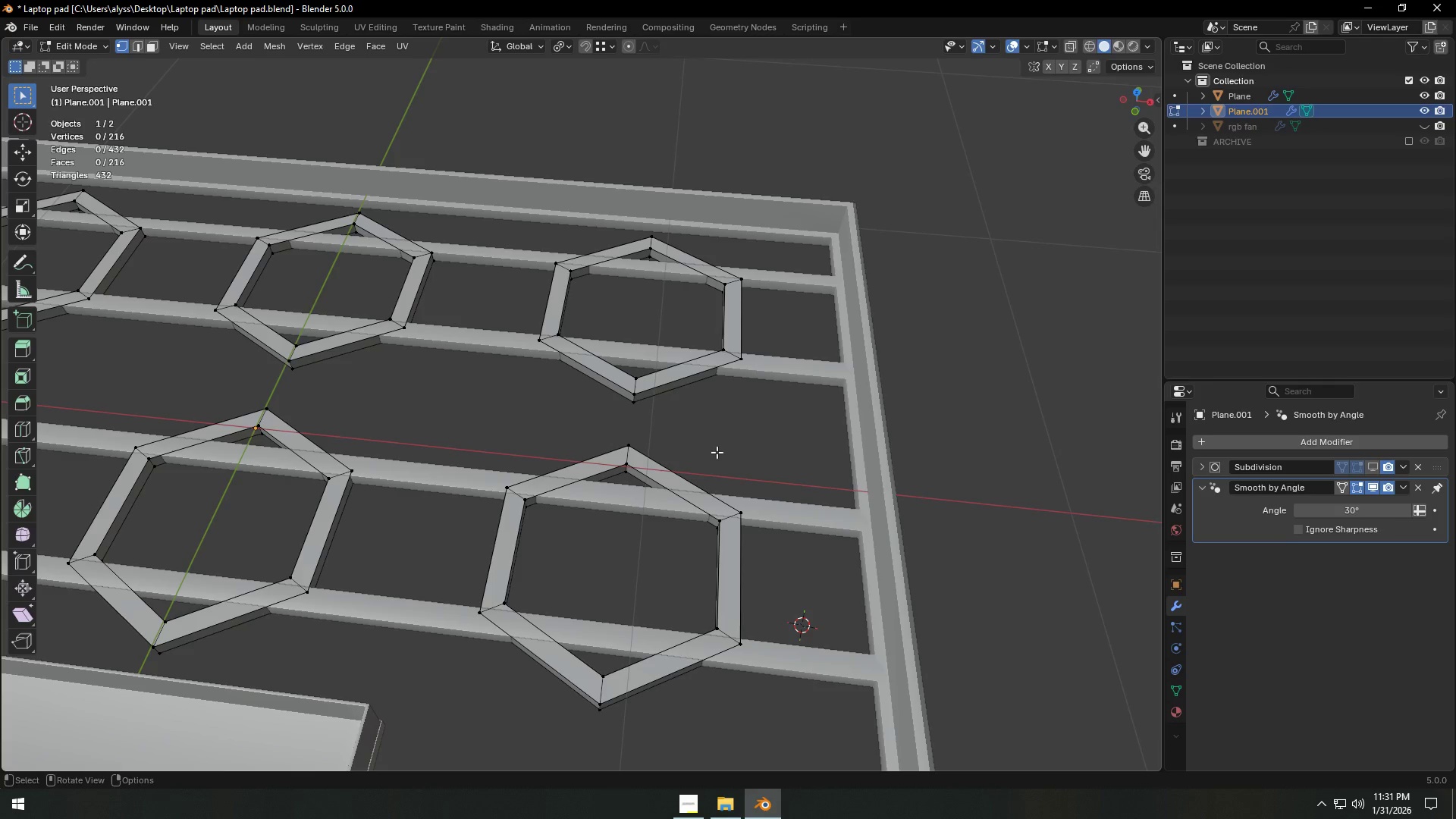 
scroll: coordinate [689, 491], scroll_direction: down, amount: 4.0
 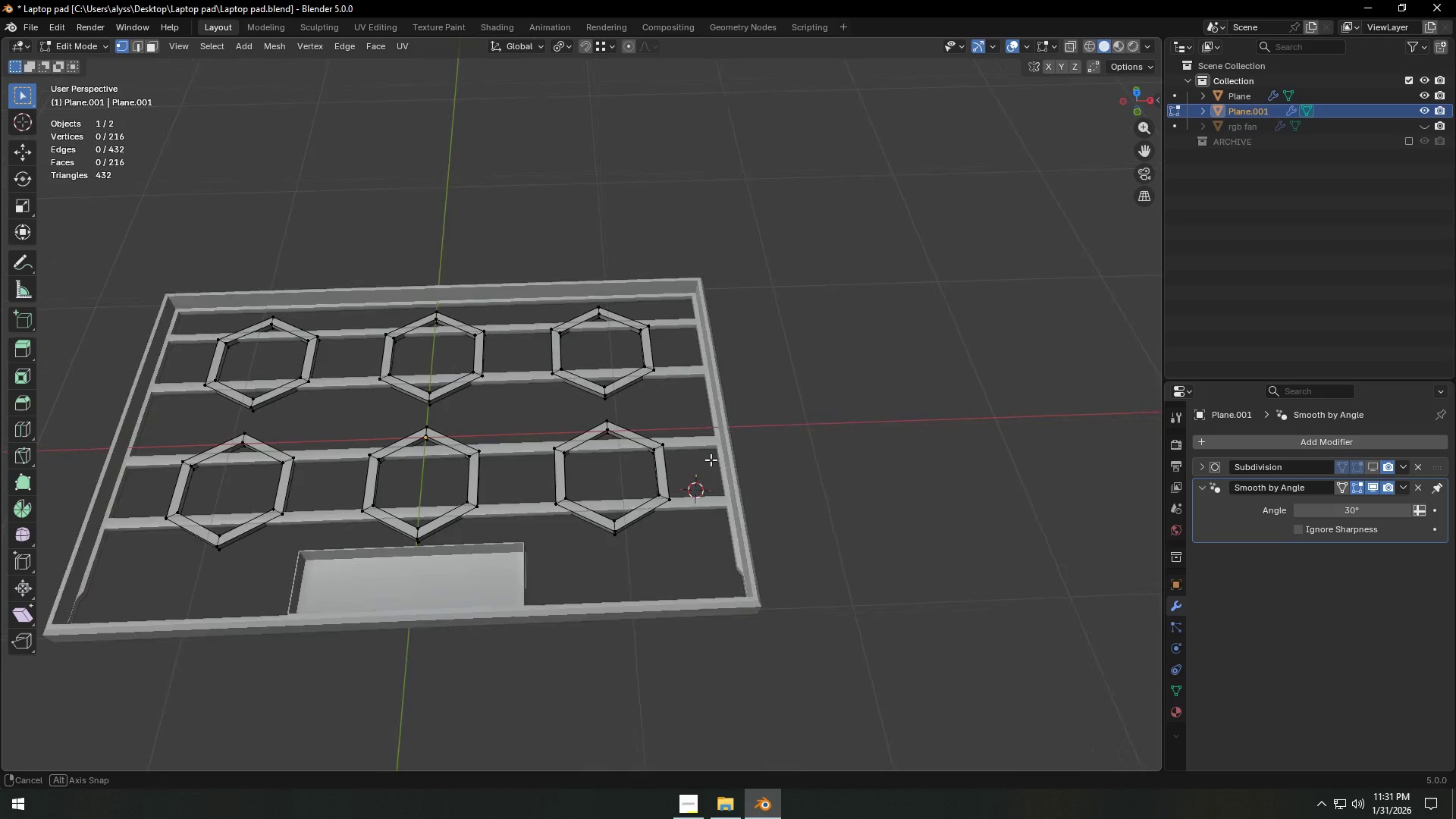 
scroll: coordinate [695, 457], scroll_direction: up, amount: 3.0
 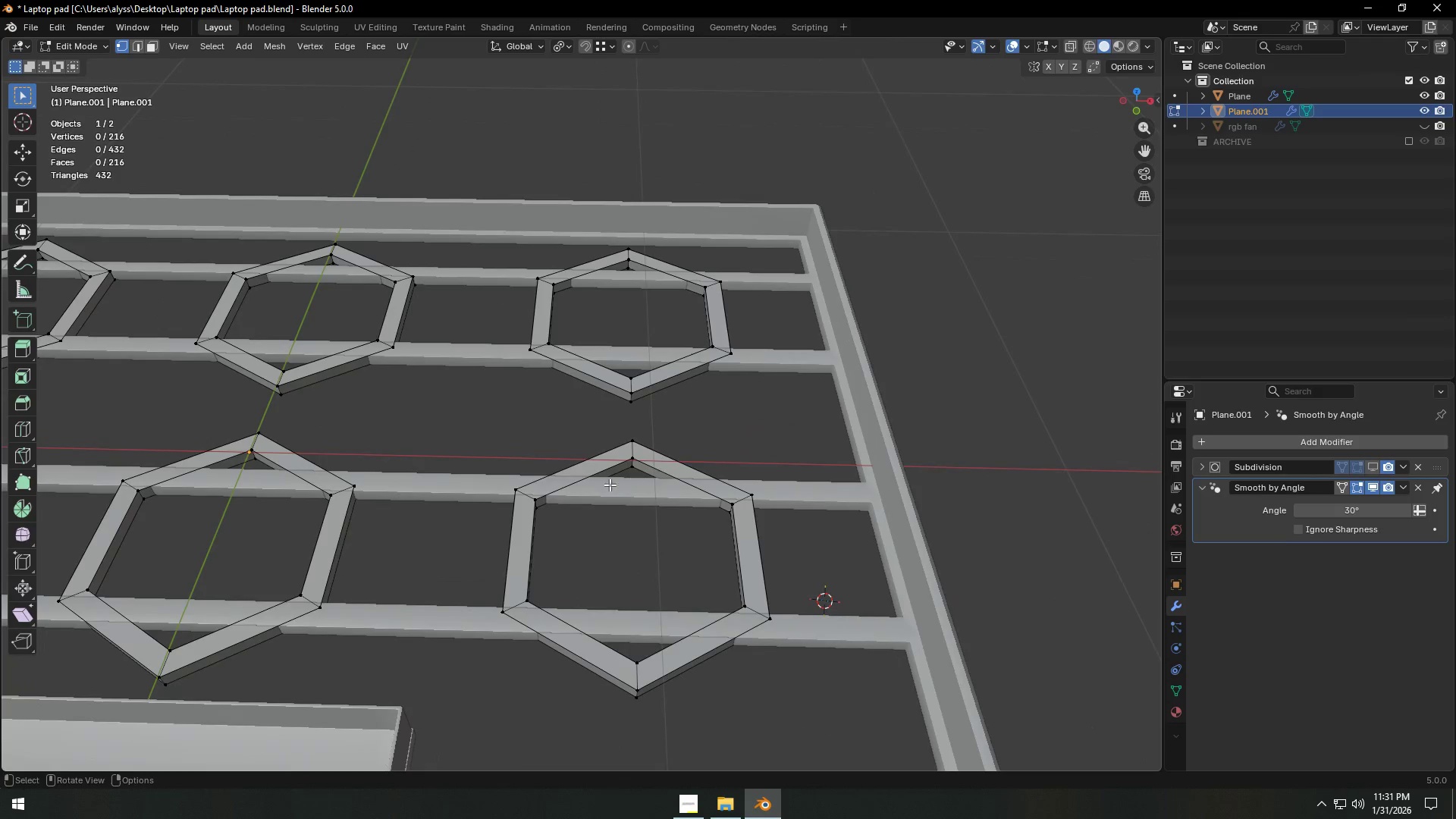 
hold_key(key=ShiftLeft, duration=0.36)
 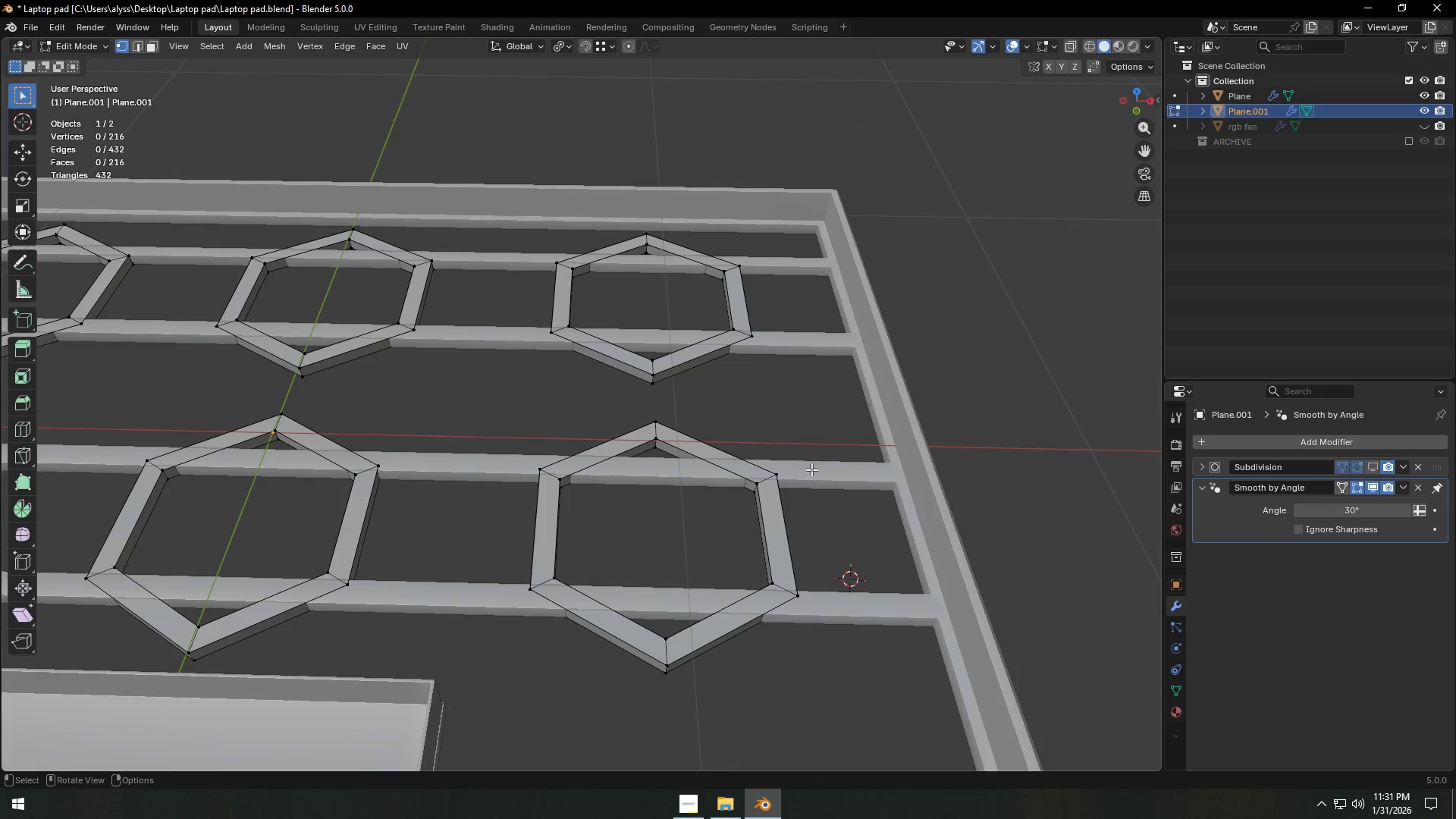 
left_click([1064, 410])
 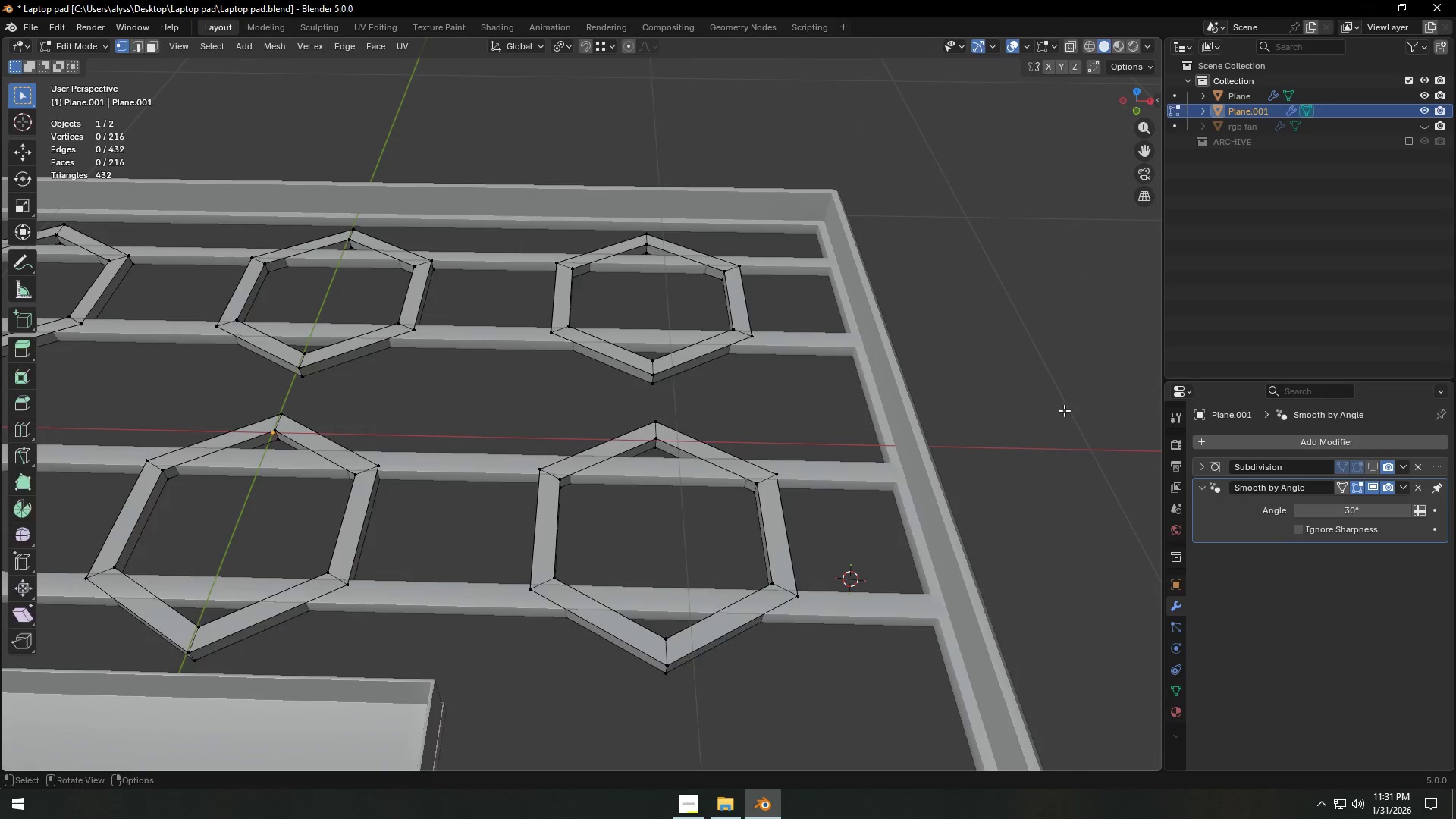 
key(Tab)
 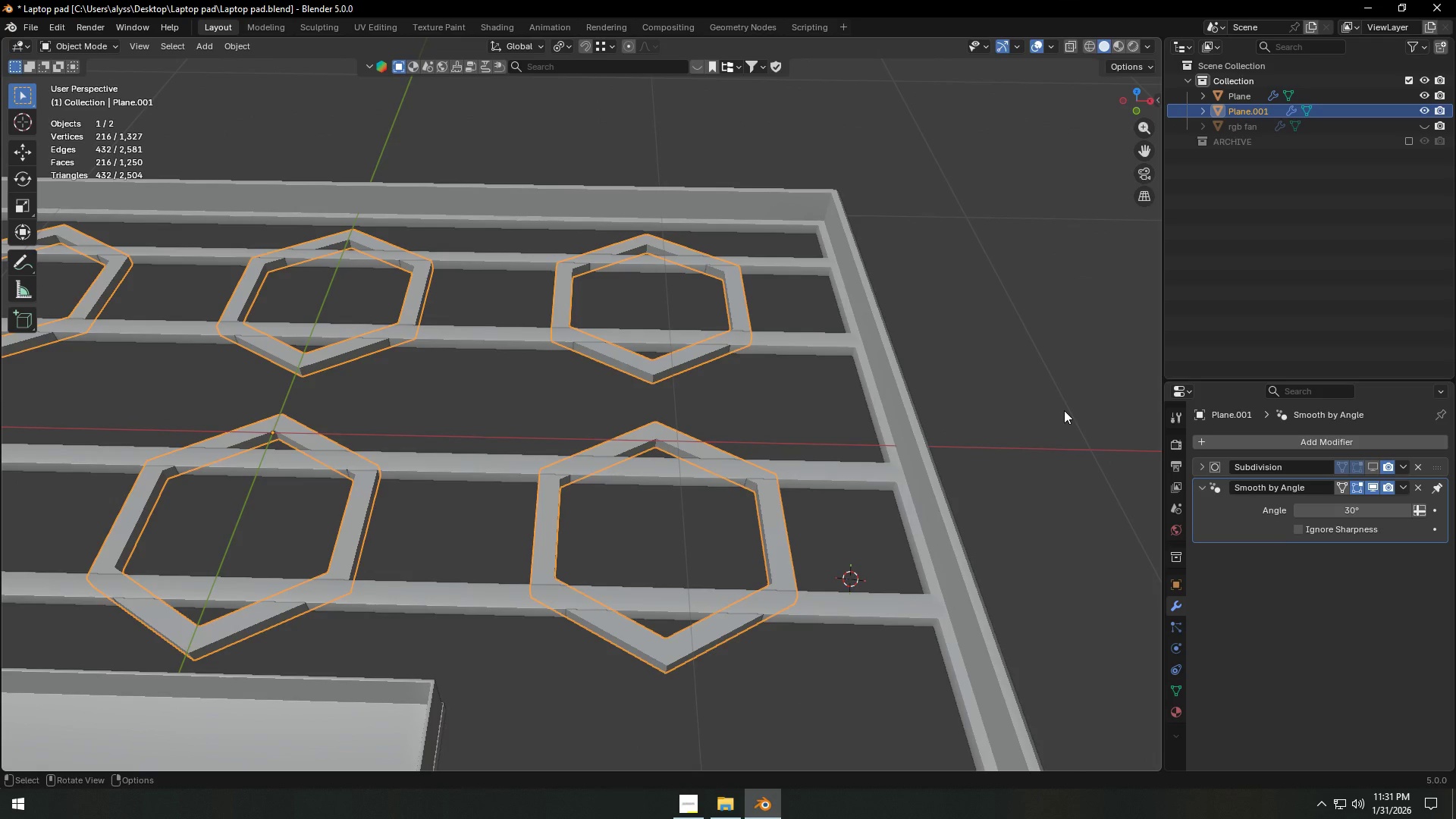 
left_click([1064, 410])
 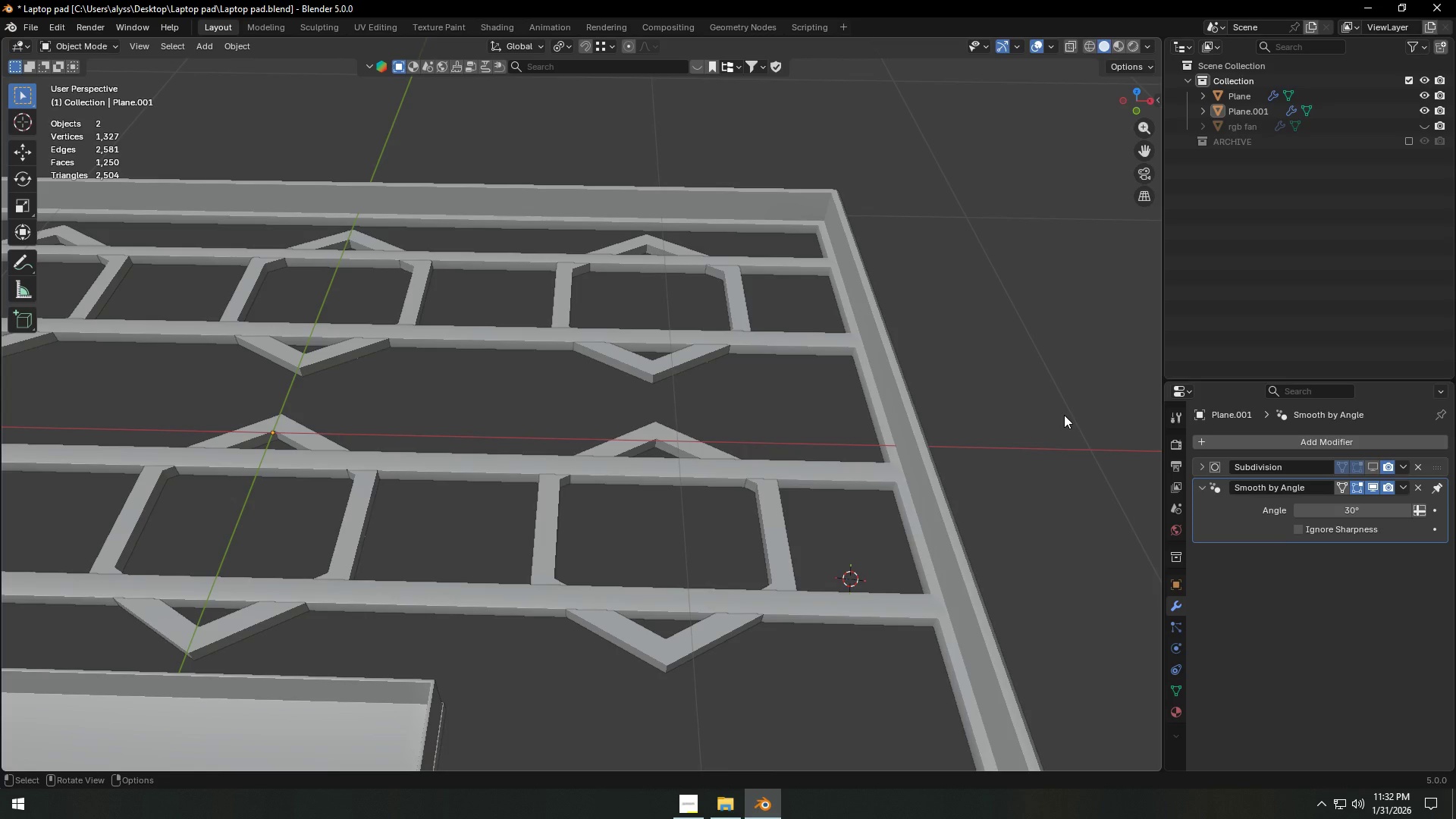 
wait(15.84)
 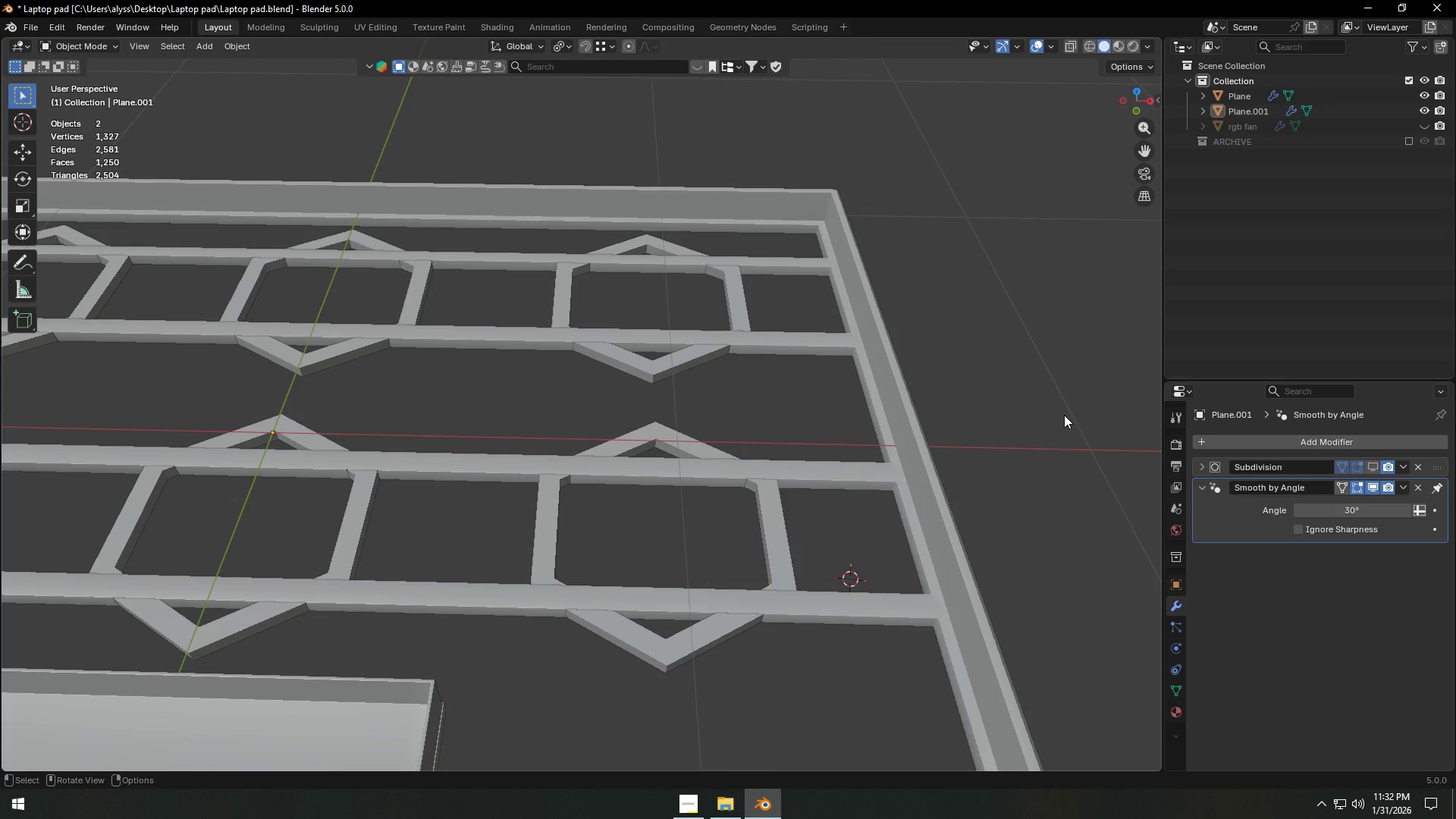 
left_click([708, 539])
 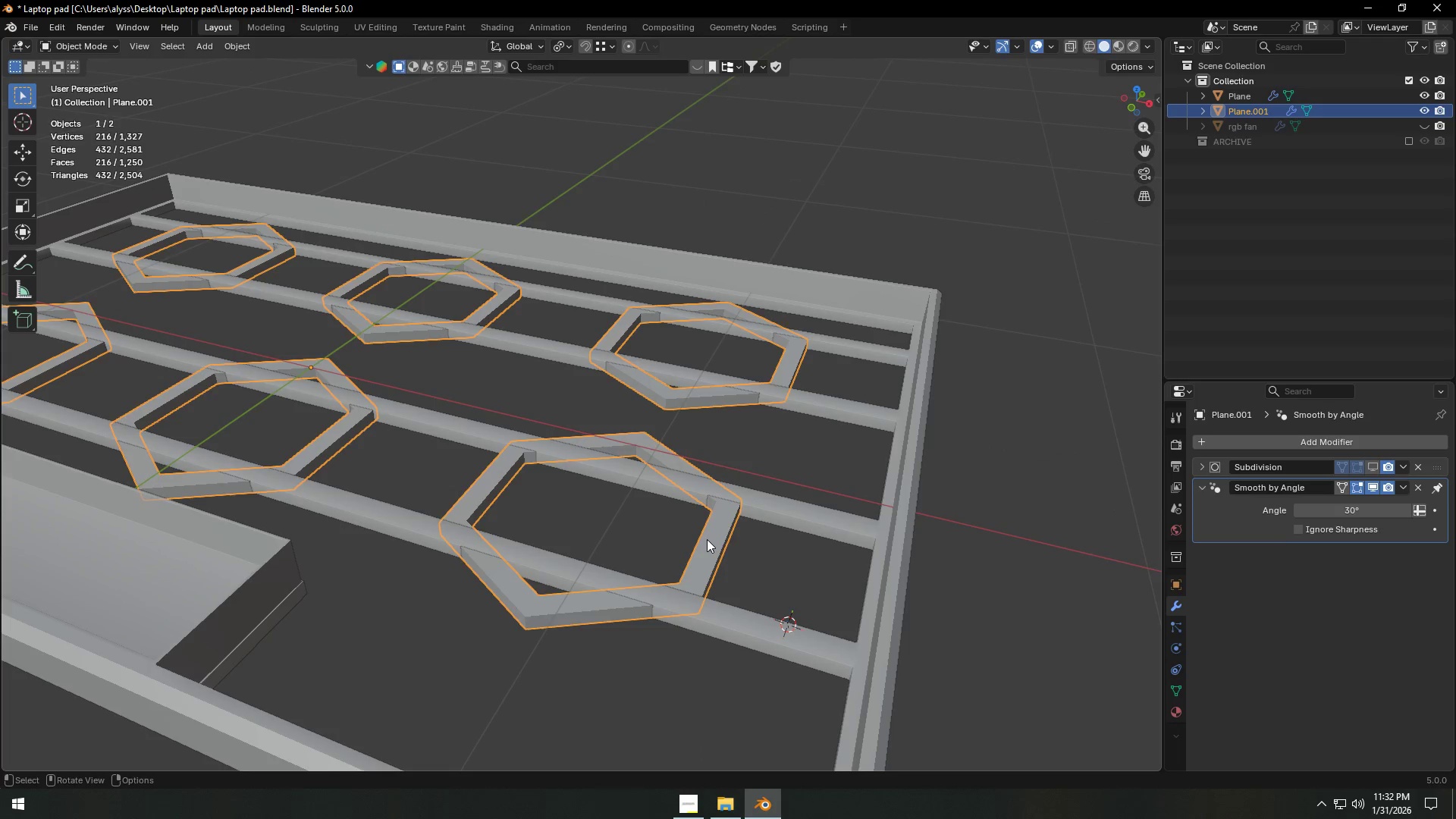 
key(Tab)
 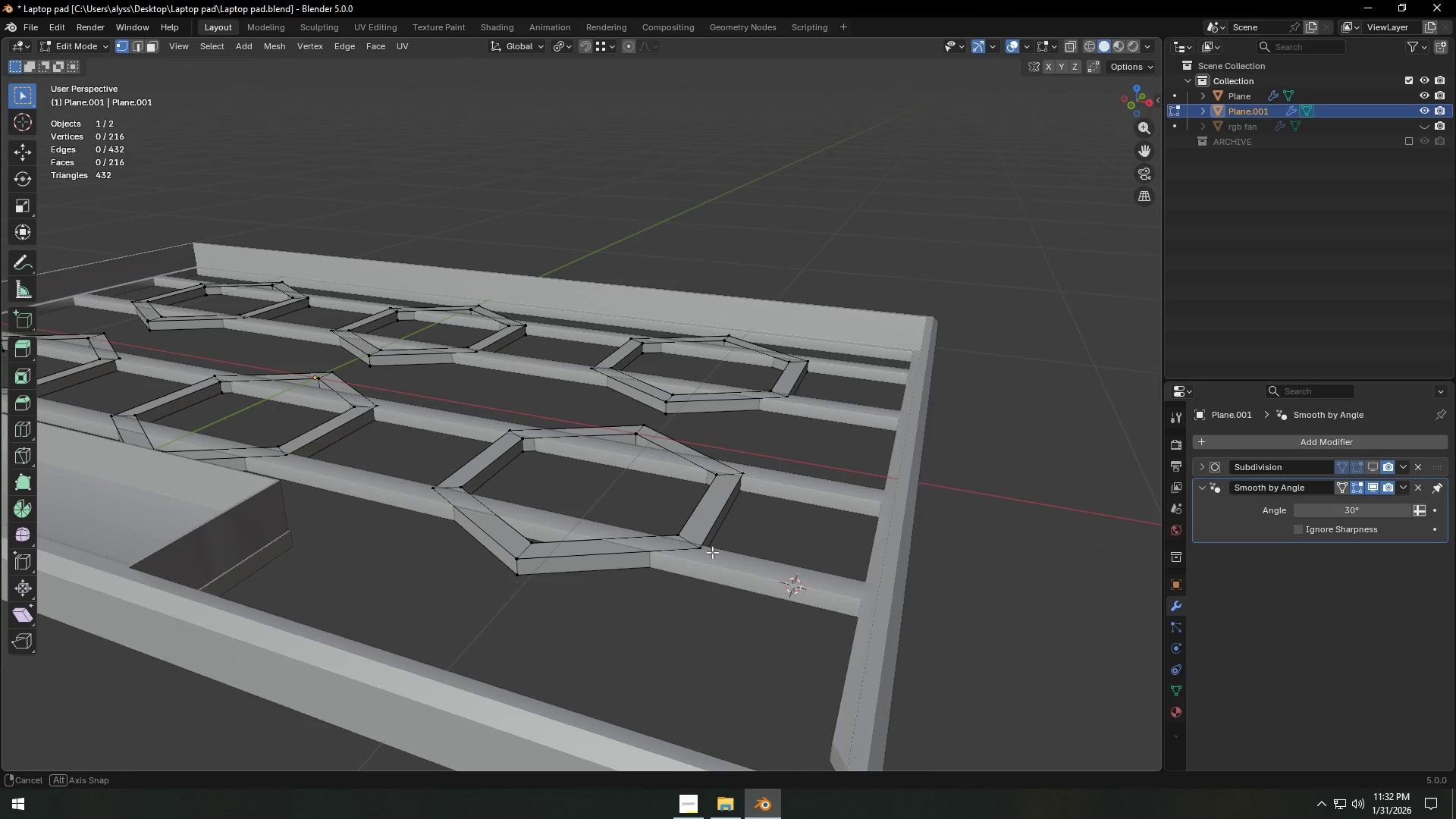 
key(2)
 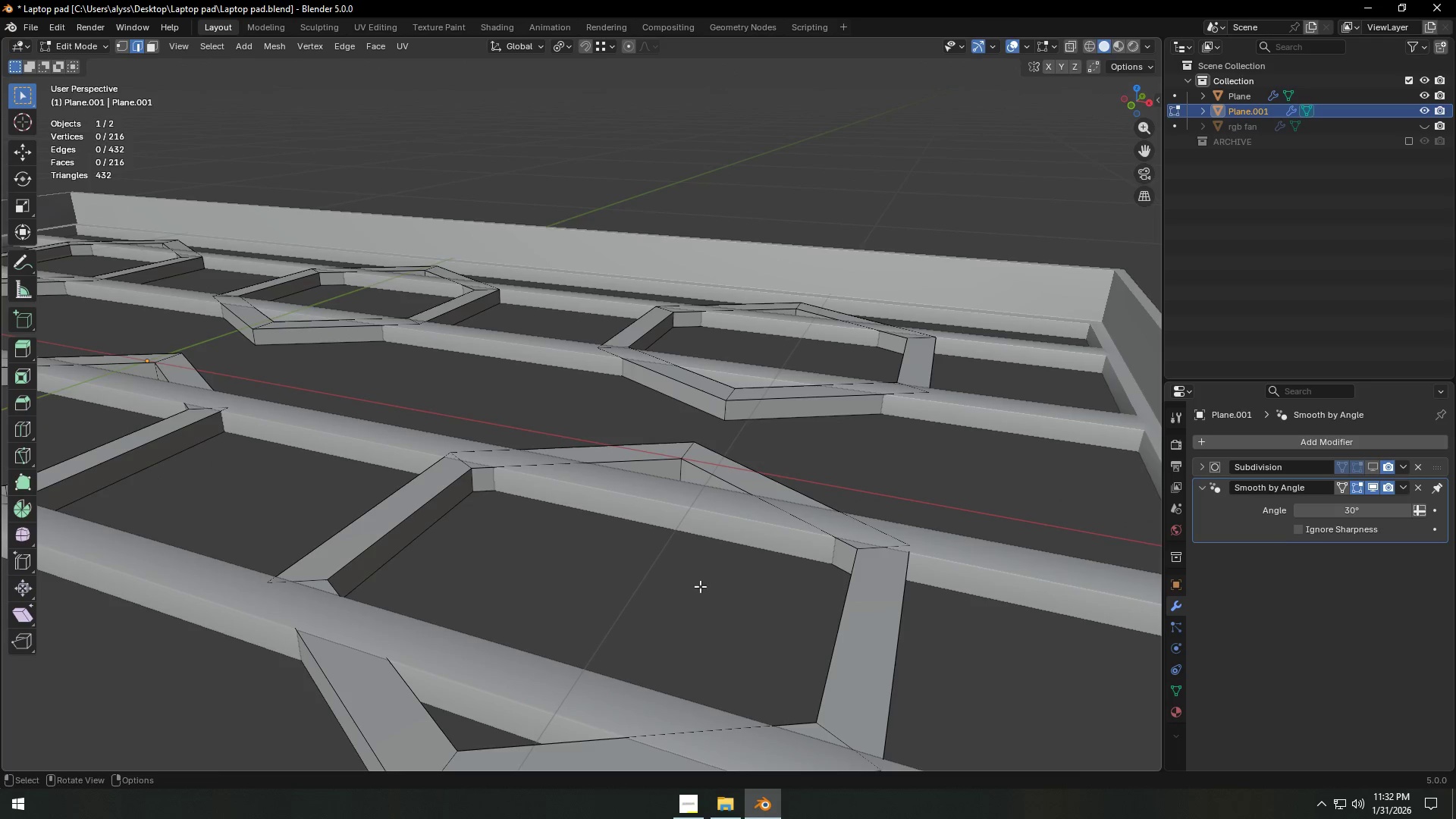 
scroll: coordinate [708, 556], scroll_direction: up, amount: 3.0
 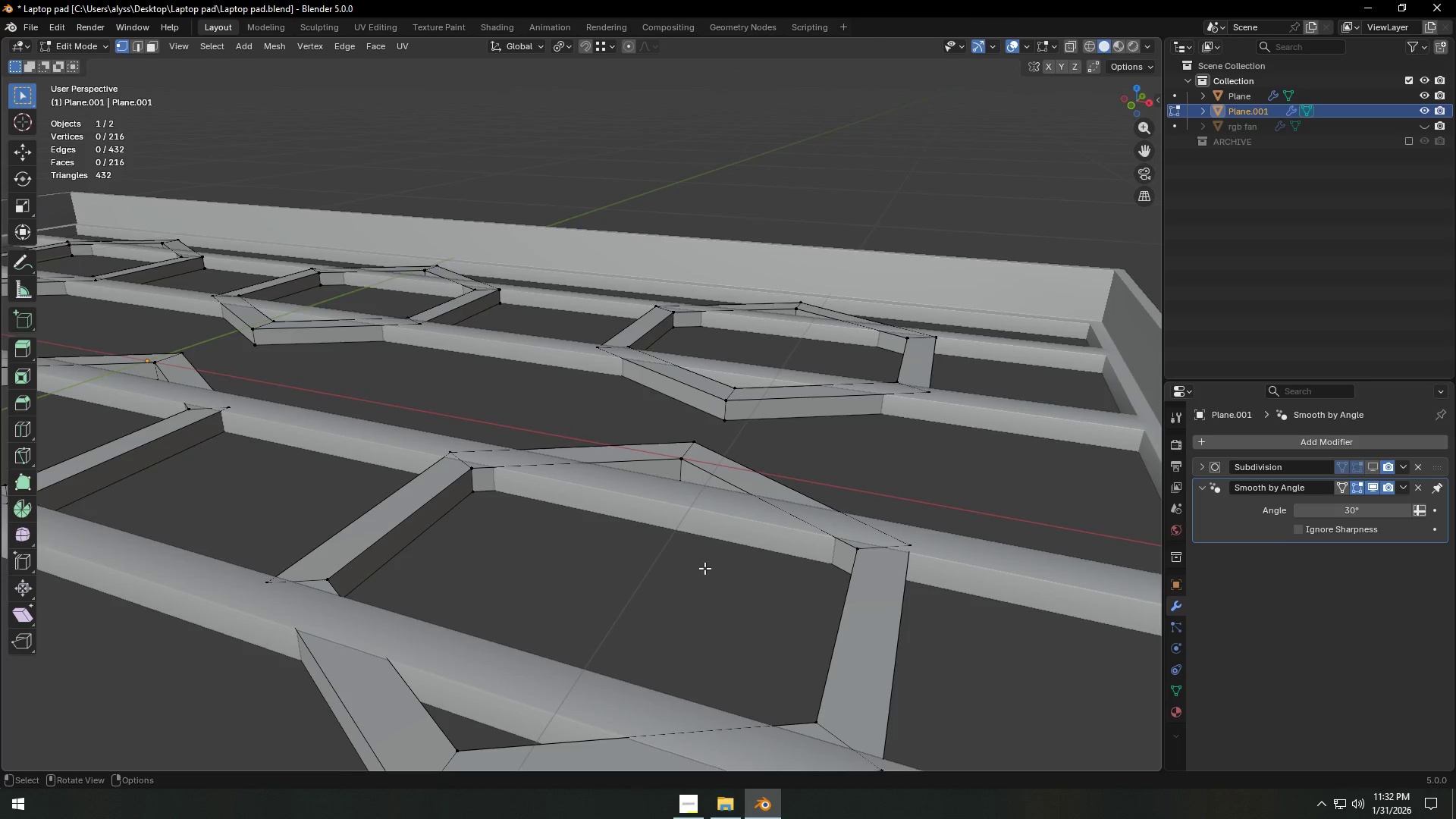 
hold_key(key=ShiftLeft, duration=0.5)
 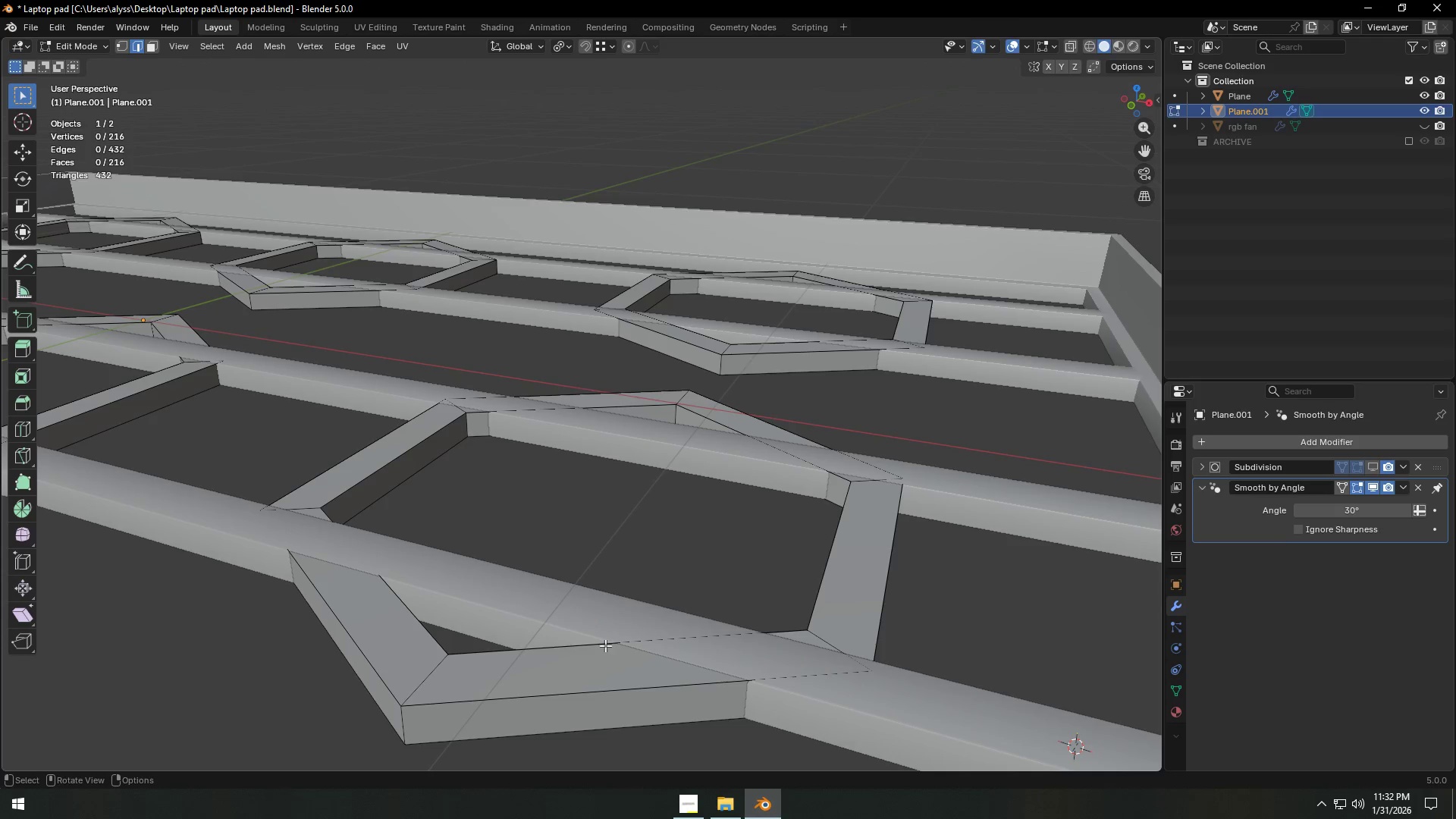 
hold_key(key=AltLeft, duration=0.98)
left_click([605, 643])
 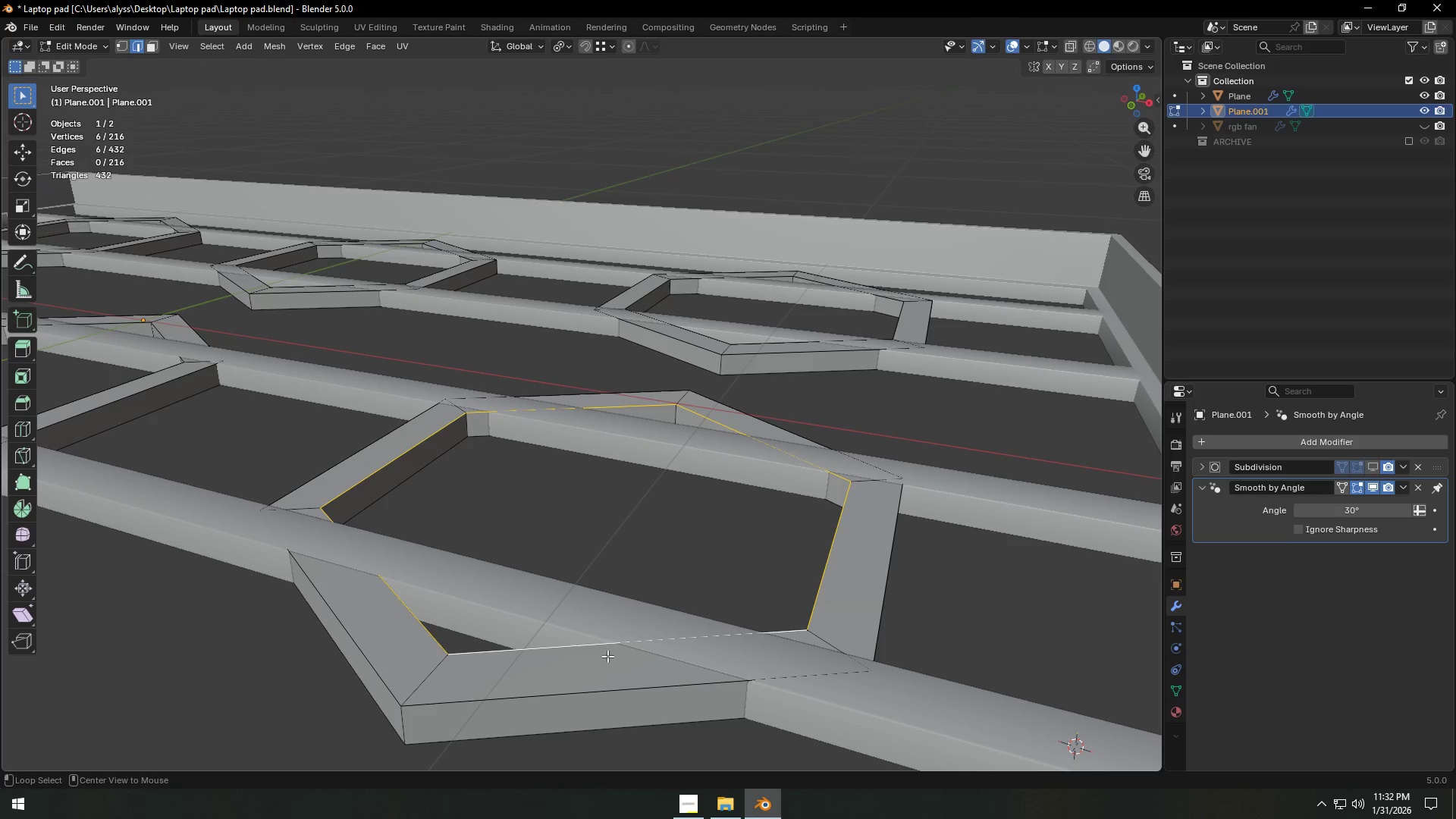 
hold_key(key=ShiftLeft, duration=0.55)
left_click([607, 686])
 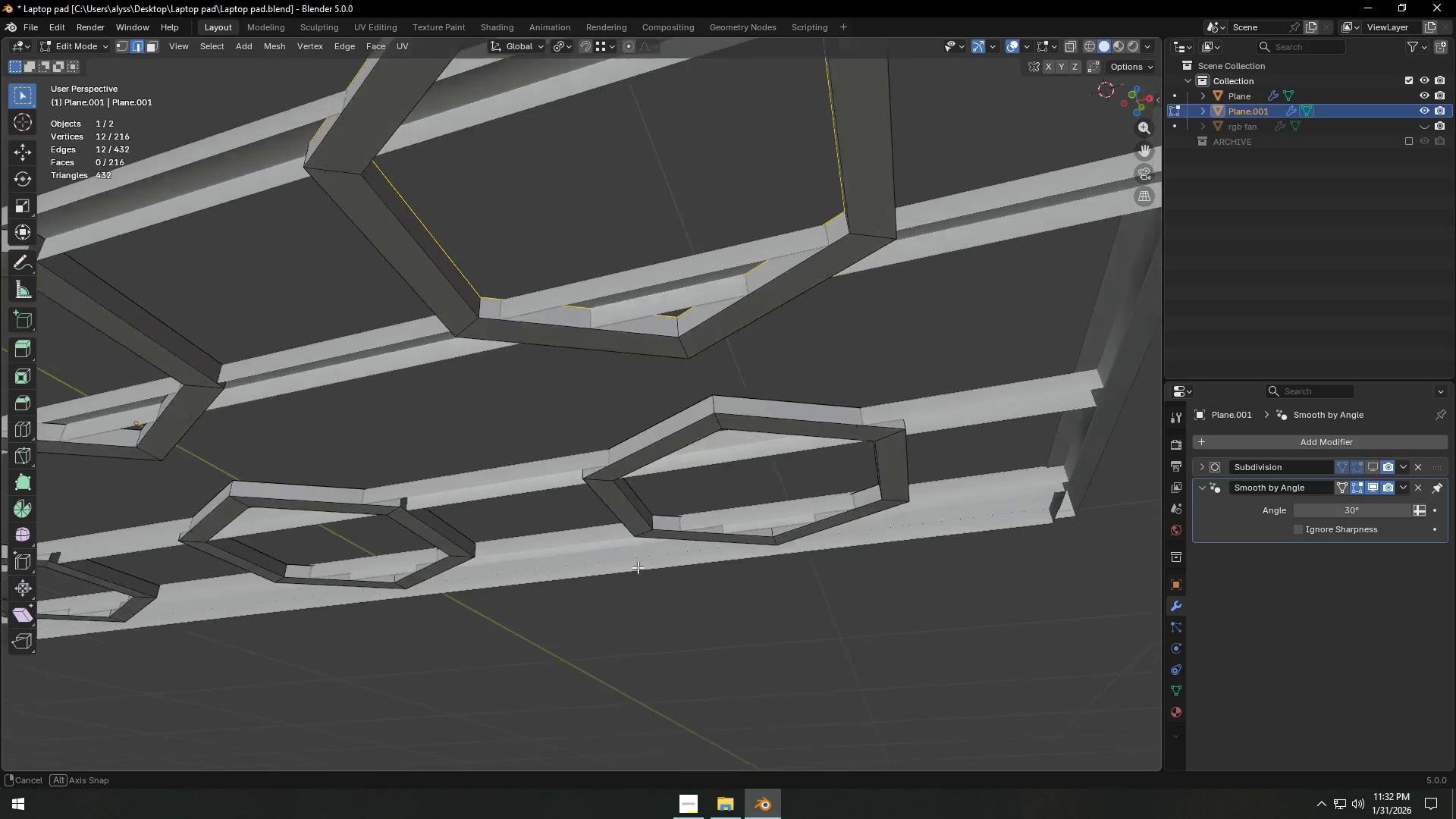 
hold_key(key=ShiftLeft, duration=1.5)
hold_key(key=AltLeft, duration=1.06)
left_click([543, 246])
 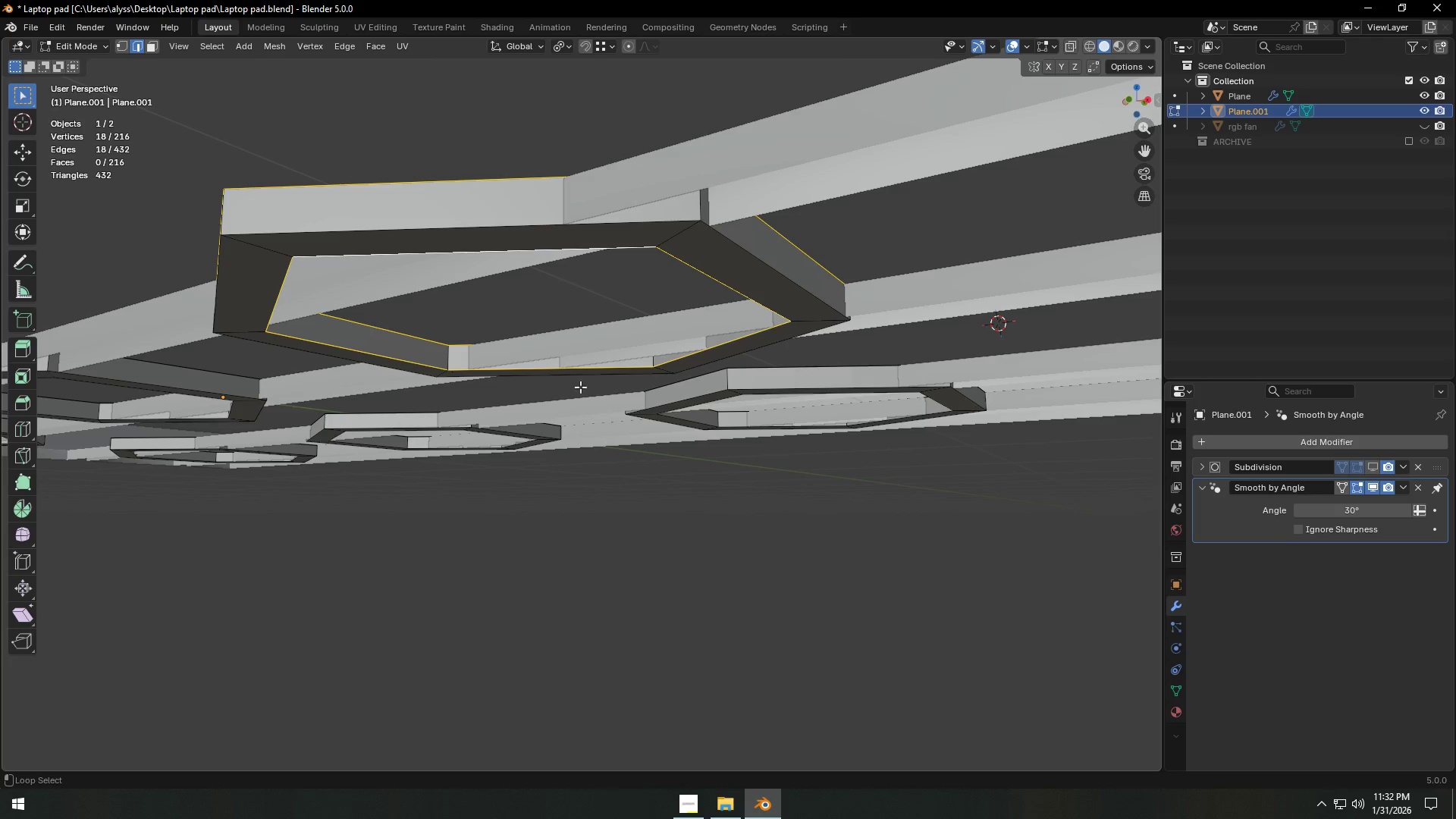 
hold_key(key=AltLeft, duration=1.12)
hold_key(key=ShiftLeft, duration=0.89)
left_click([767, 347])
 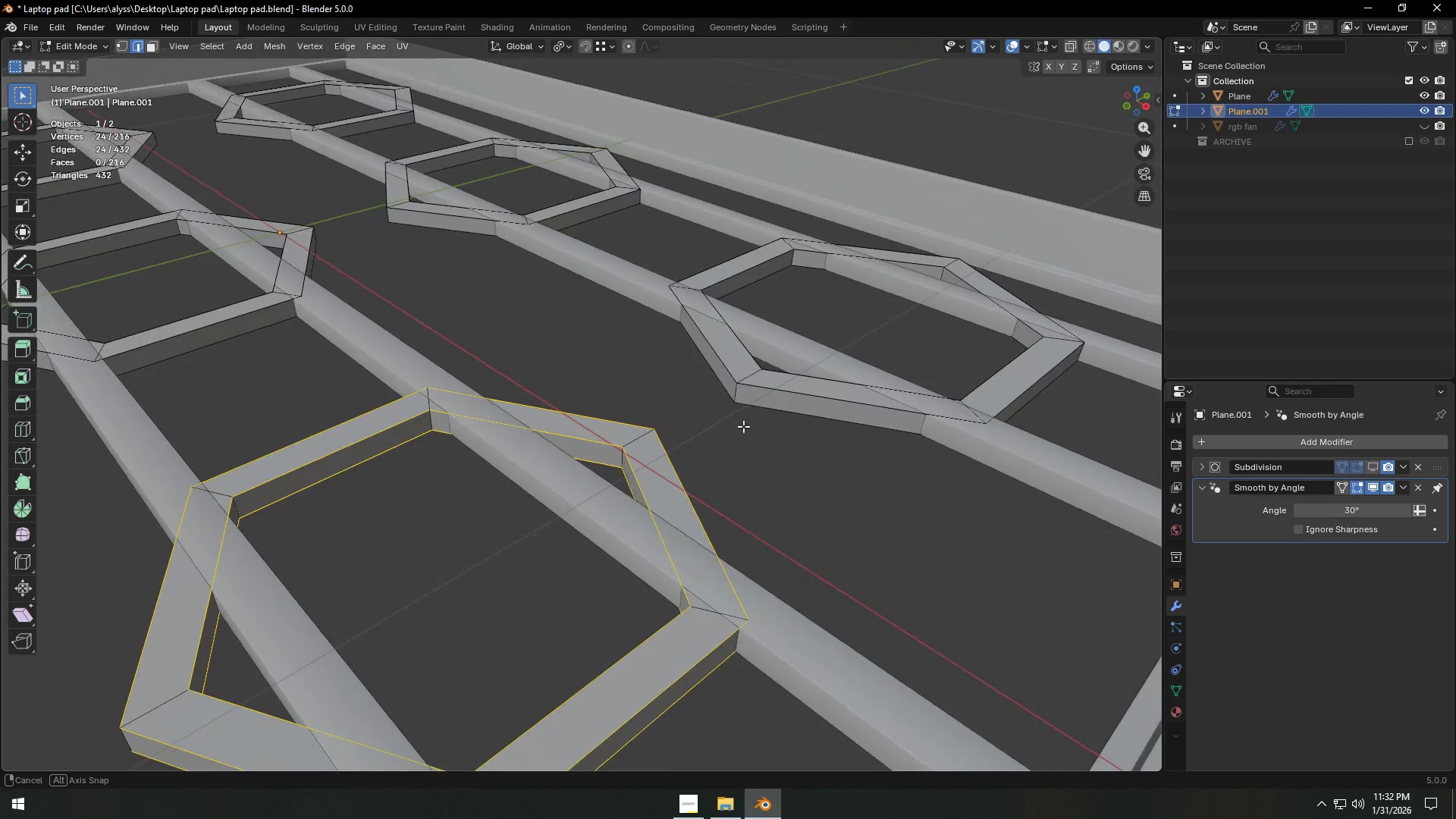 
hold_key(key=ShiftLeft, duration=1.31)
hold_key(key=AltLeft, duration=1.06)
double_click([778, 343])
 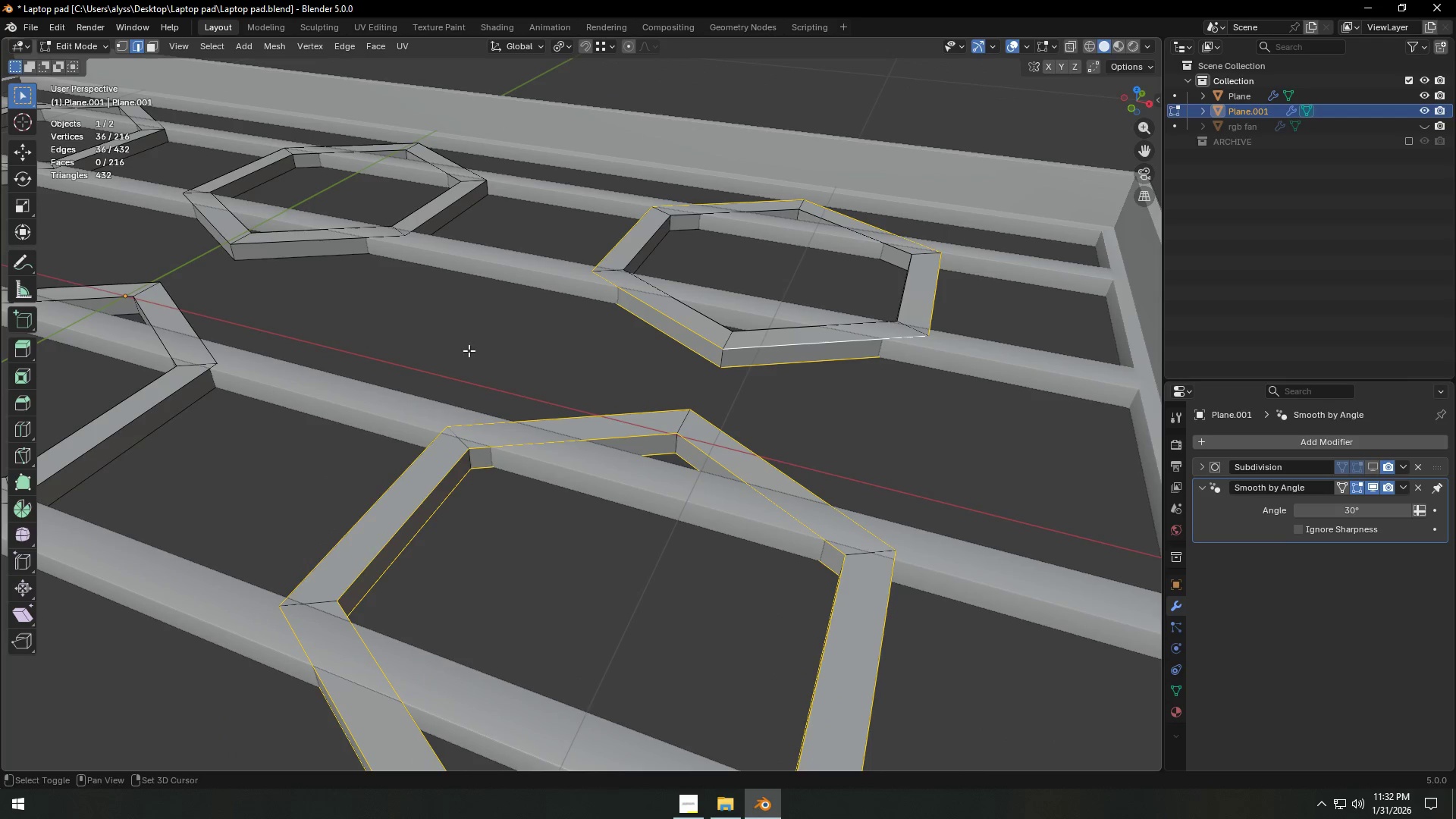 
hold_key(key=ShiftLeft, duration=1.95)
hold_key(key=AltLeft, duration=1.51)
left_click([334, 254])
 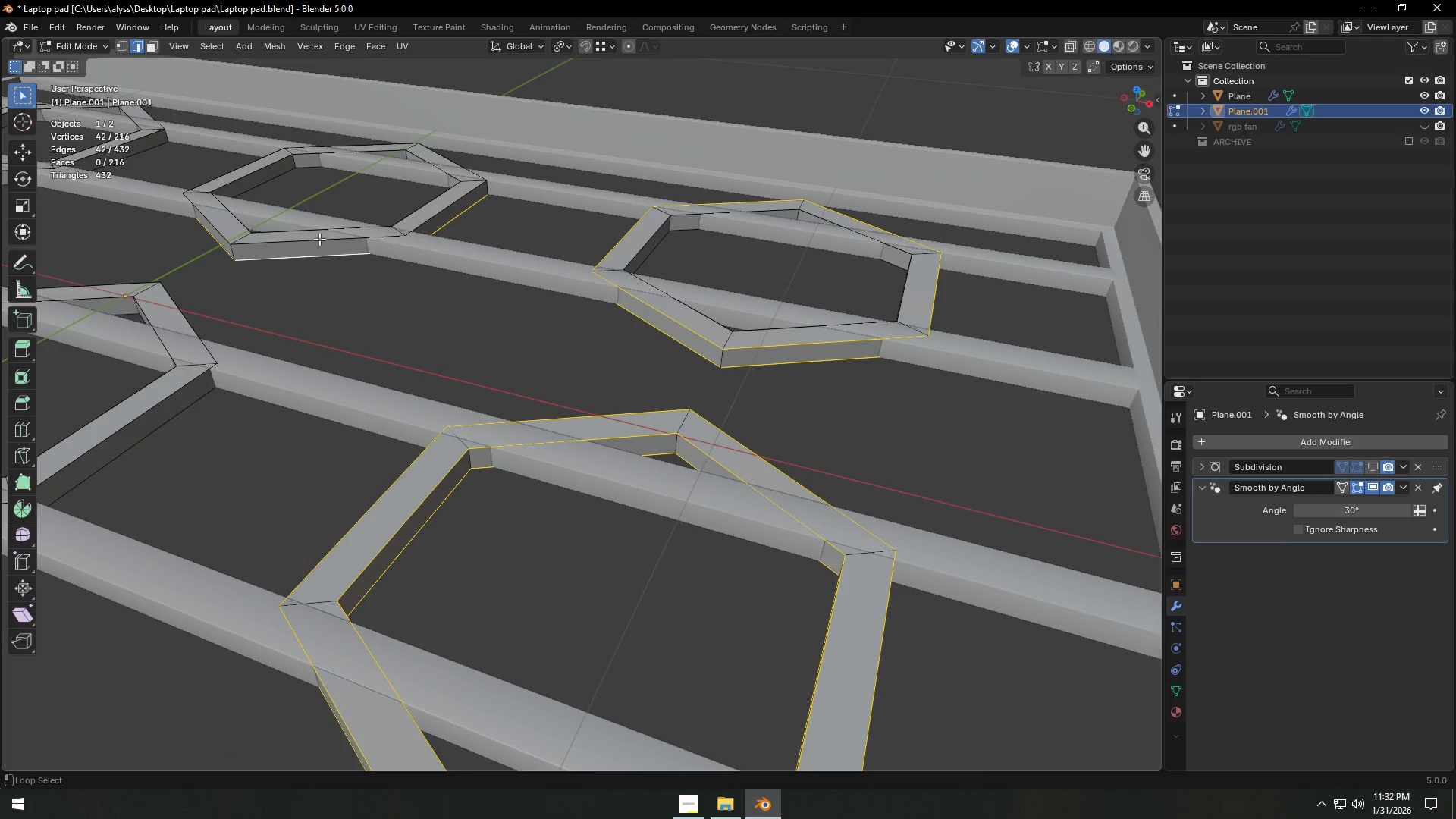 
double_click([319, 238])
 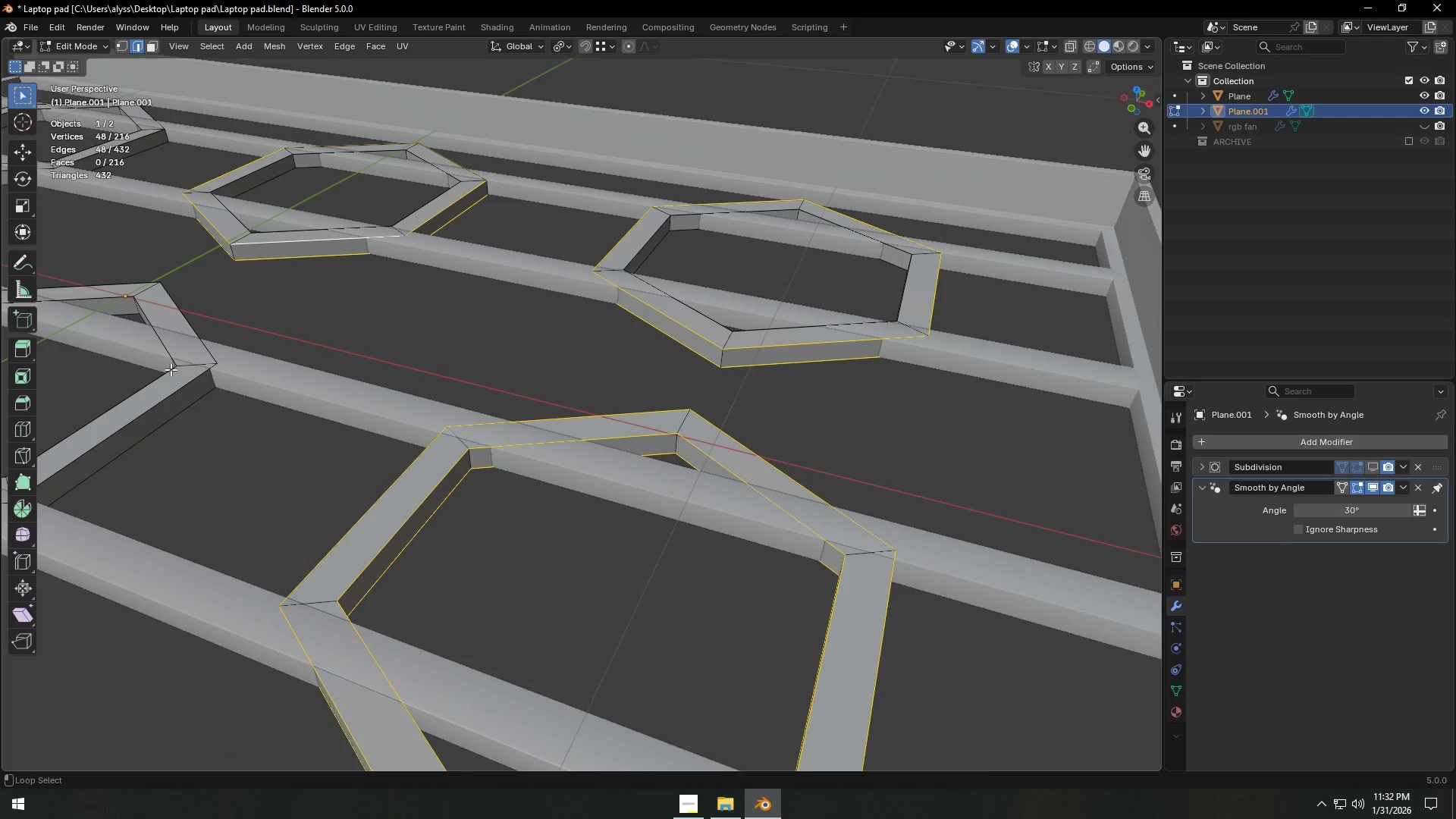 
key(Alt+Shift+AltLeft)
 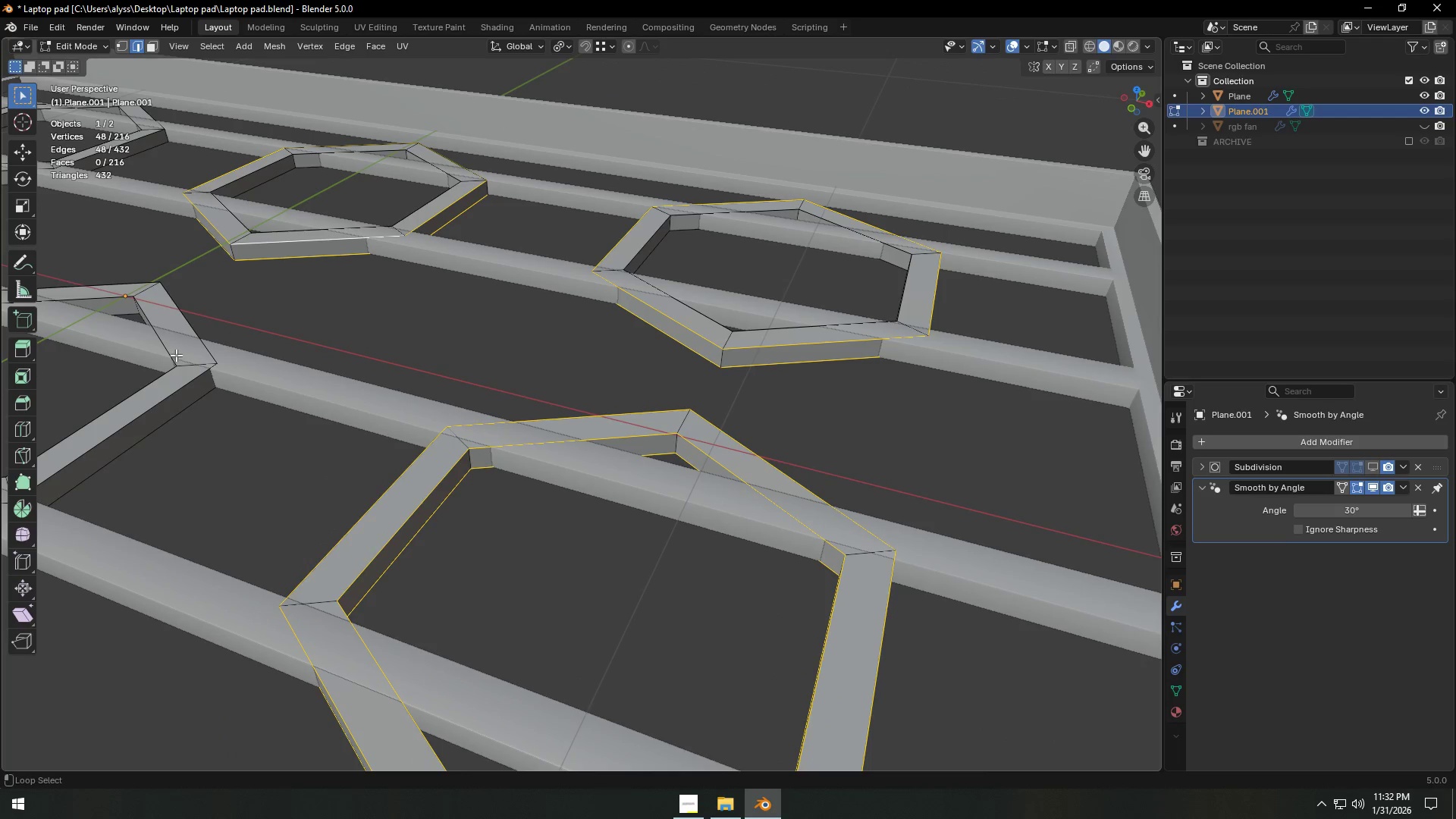 
key(Alt+Shift+AltLeft)
 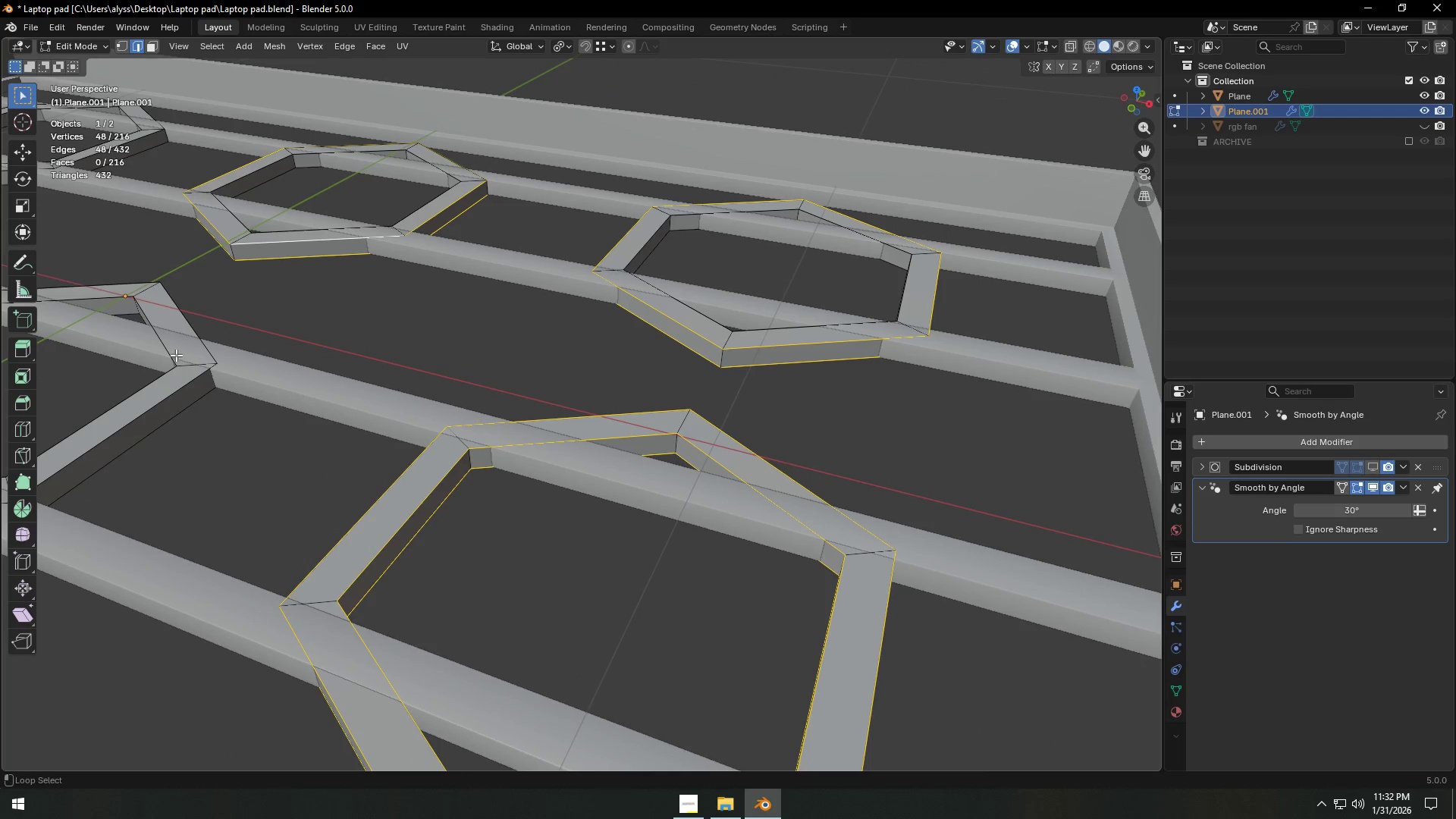 
key(Alt+Shift+AltLeft)
 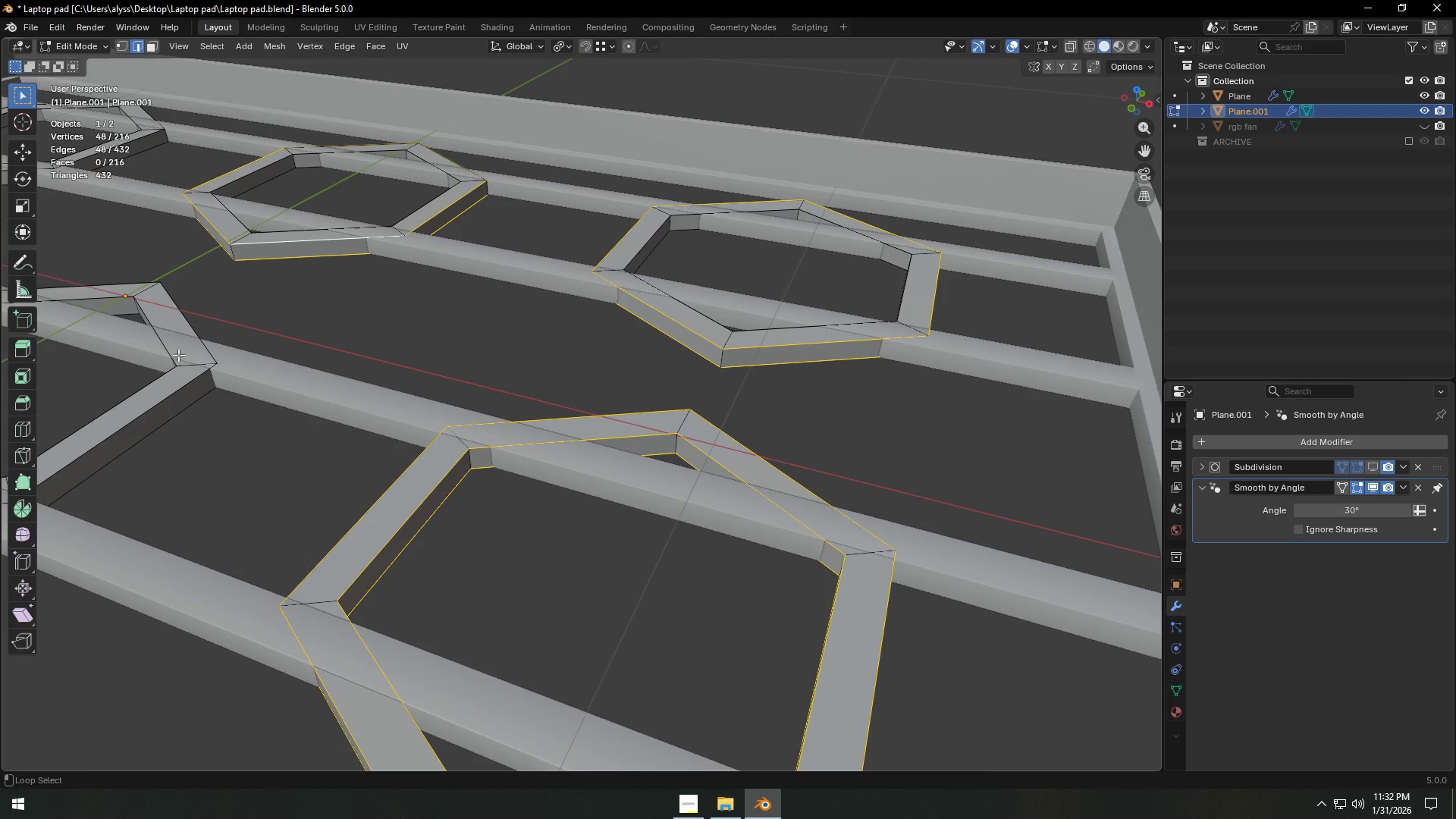 
key(Alt+Shift+AltLeft)
 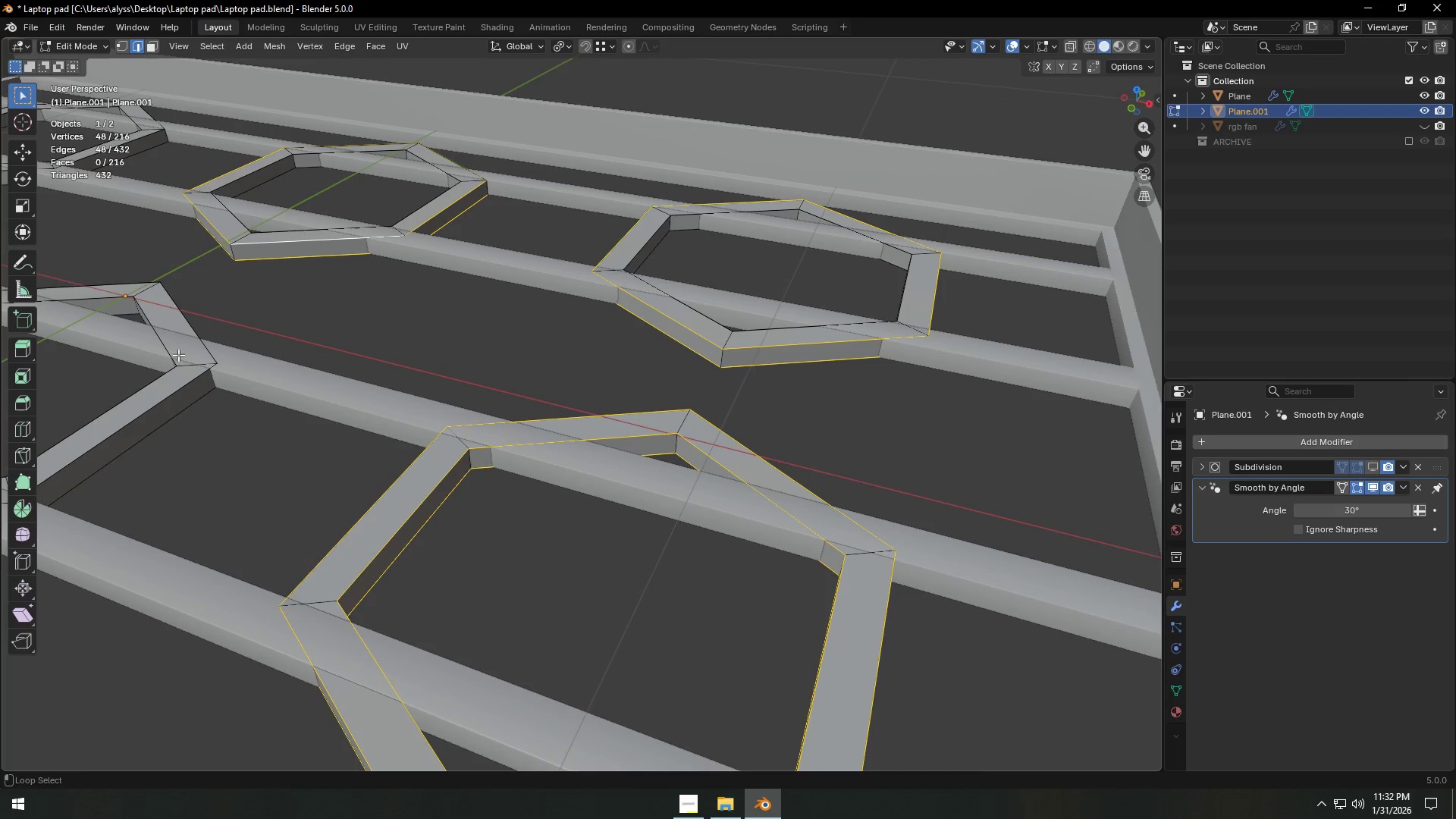 
key(Alt+Shift+AltLeft)
 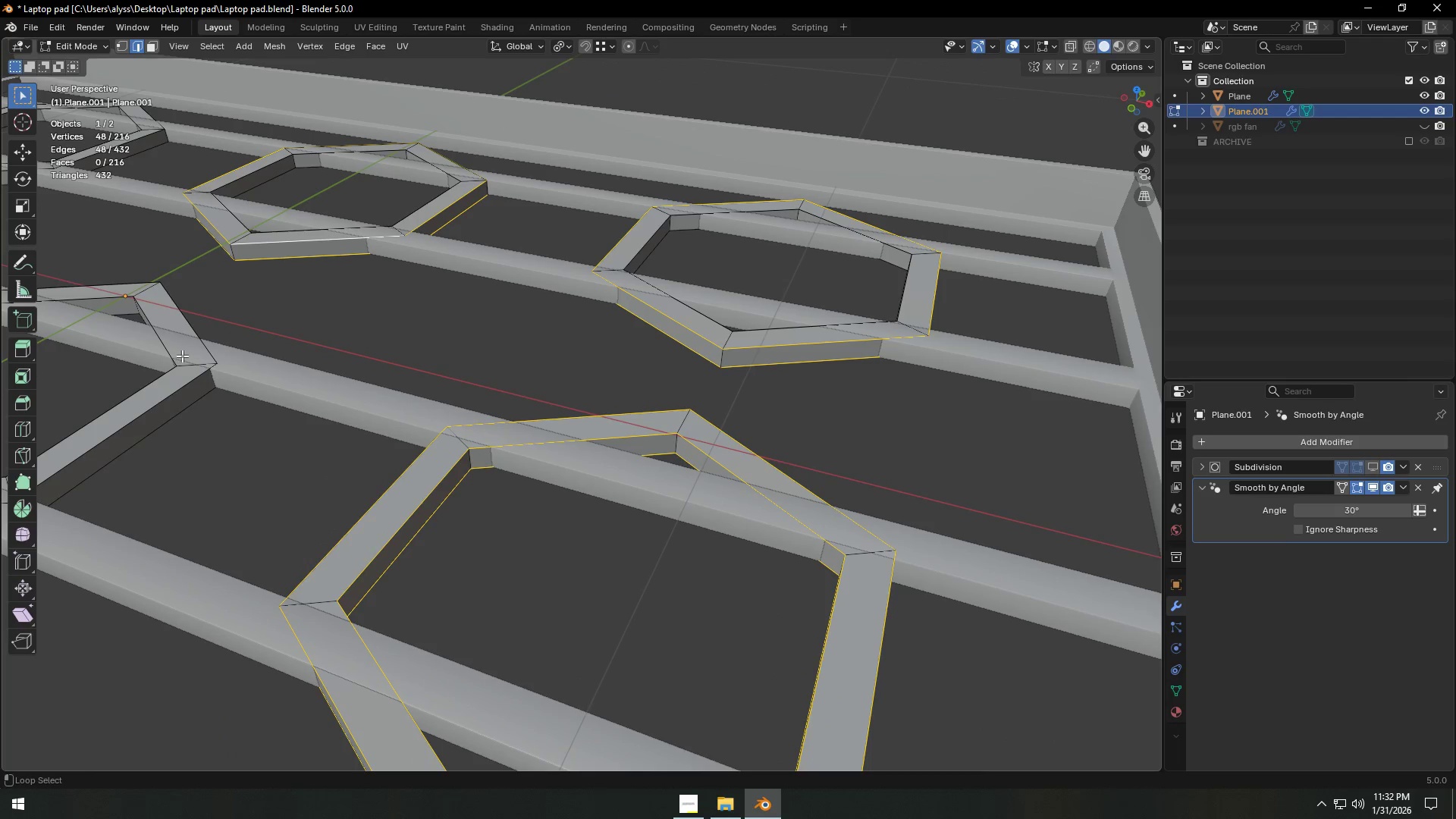 
key(Alt+Shift+AltLeft)
 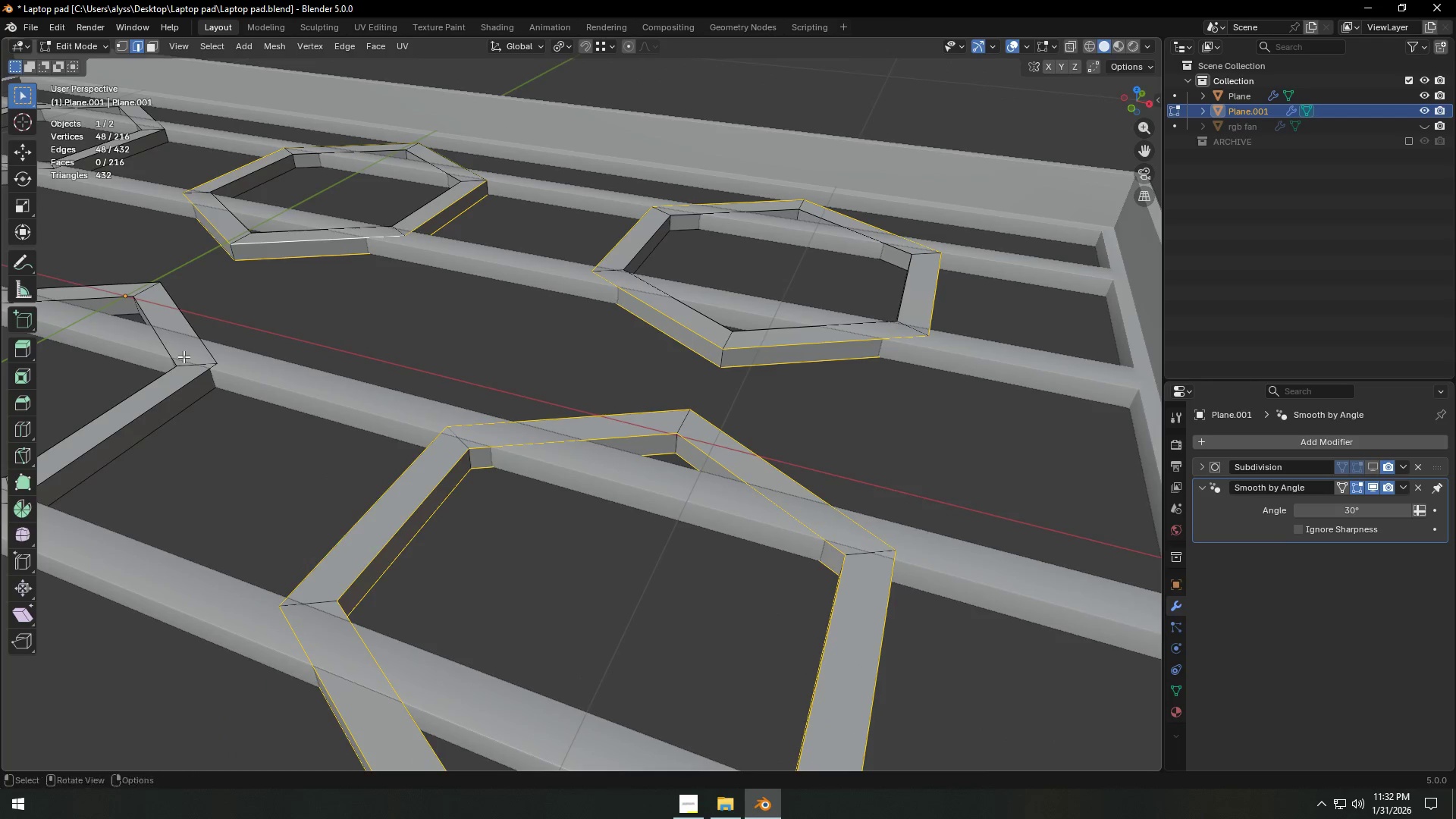 
scroll: coordinate [184, 355], scroll_direction: down, amount: 1.0
 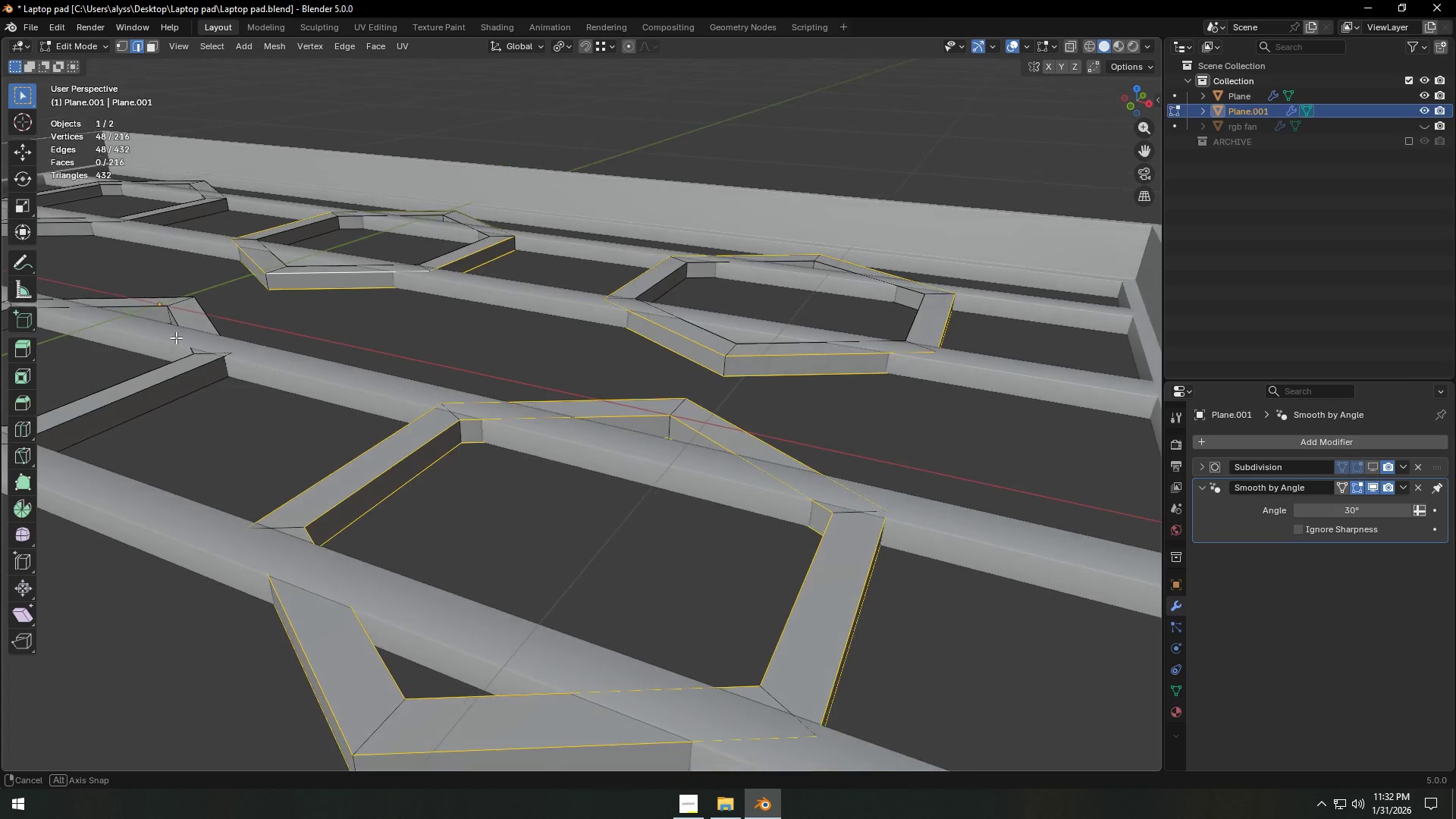 
hold_key(key=ShiftLeft, duration=2.38)
hold_key(key=AltLeft, duration=1.5)
left_click([155, 369])
 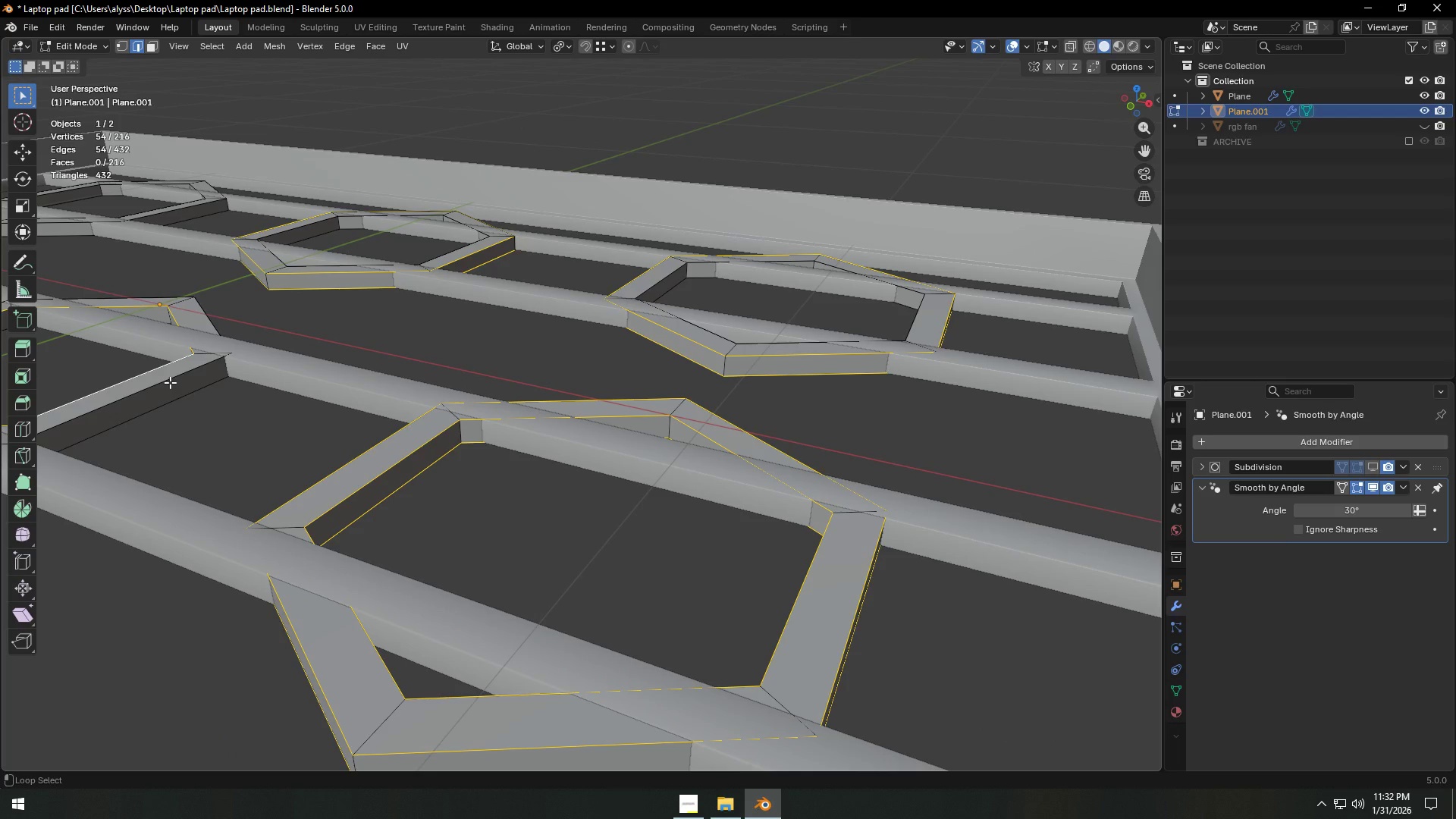 
left_click([170, 382])
 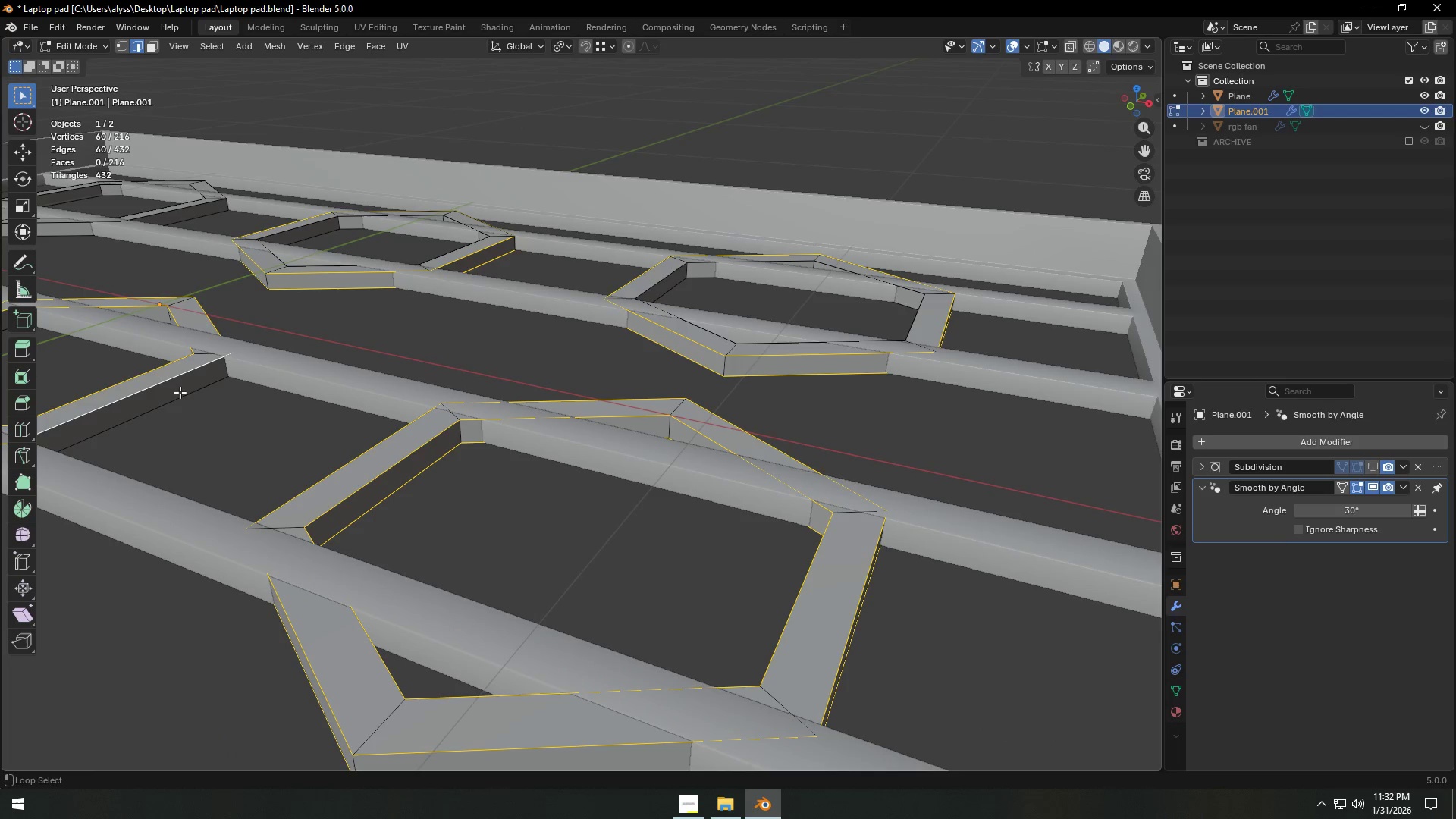 
hold_key(key=AltLeft, duration=0.7)
double_click([180, 394])
 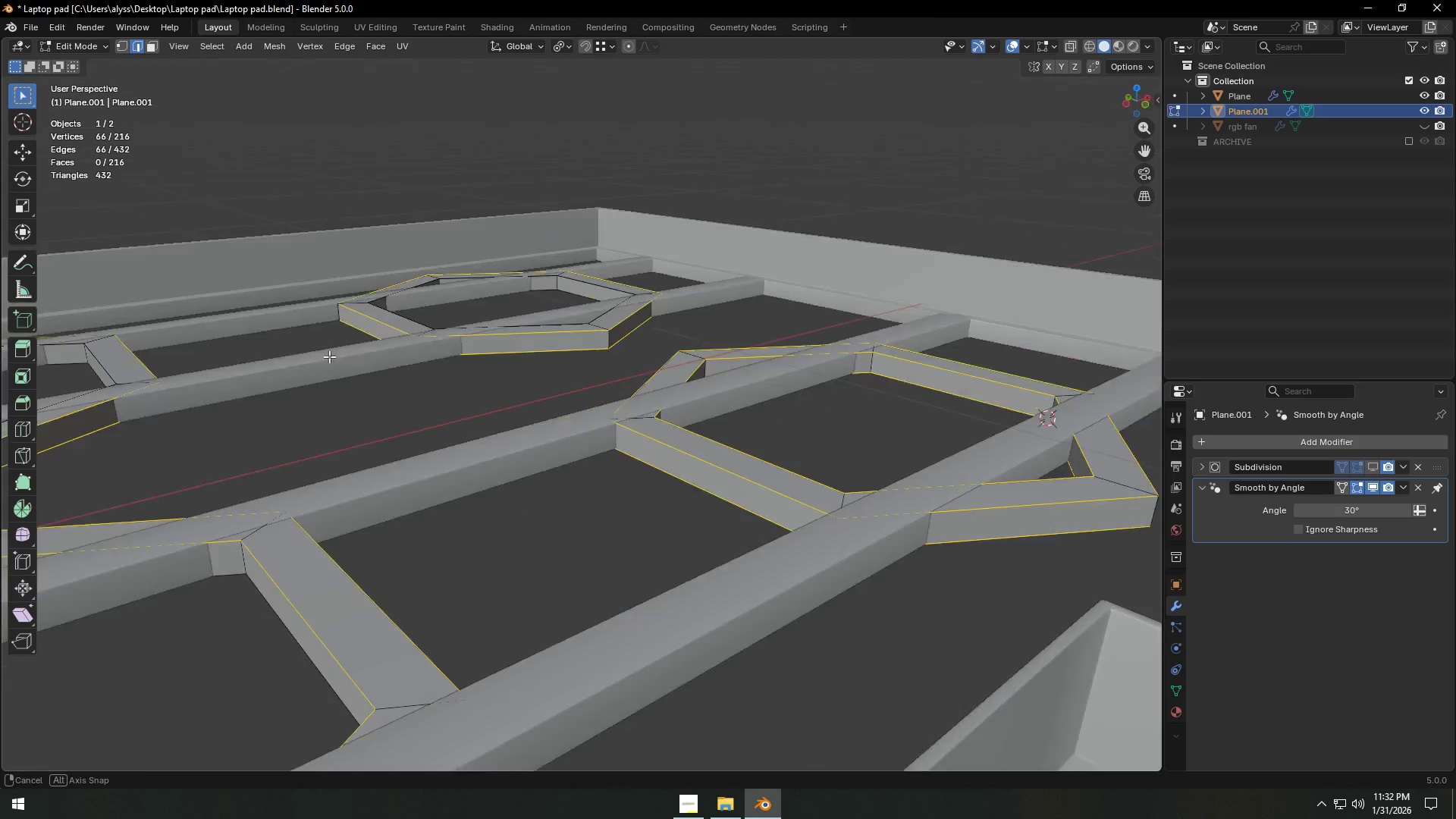 
hold_key(key=ShiftLeft, duration=1.62)
hold_key(key=AltLeft, duration=1.47)
left_click([548, 612])
 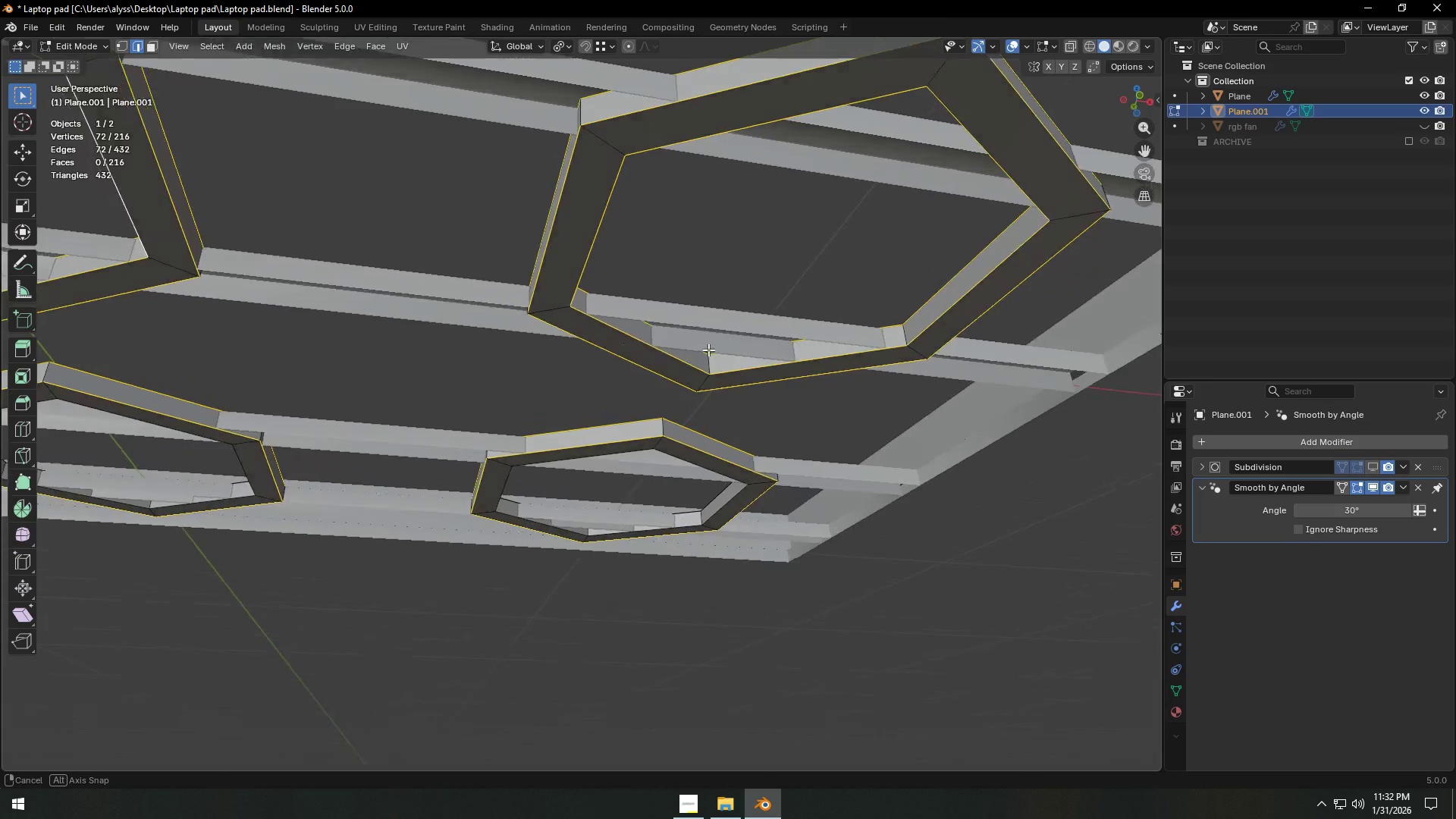 
hold_key(key=ShiftLeft, duration=1.97)
hold_key(key=AltLeft, duration=1.5)
left_click([533, 503])
 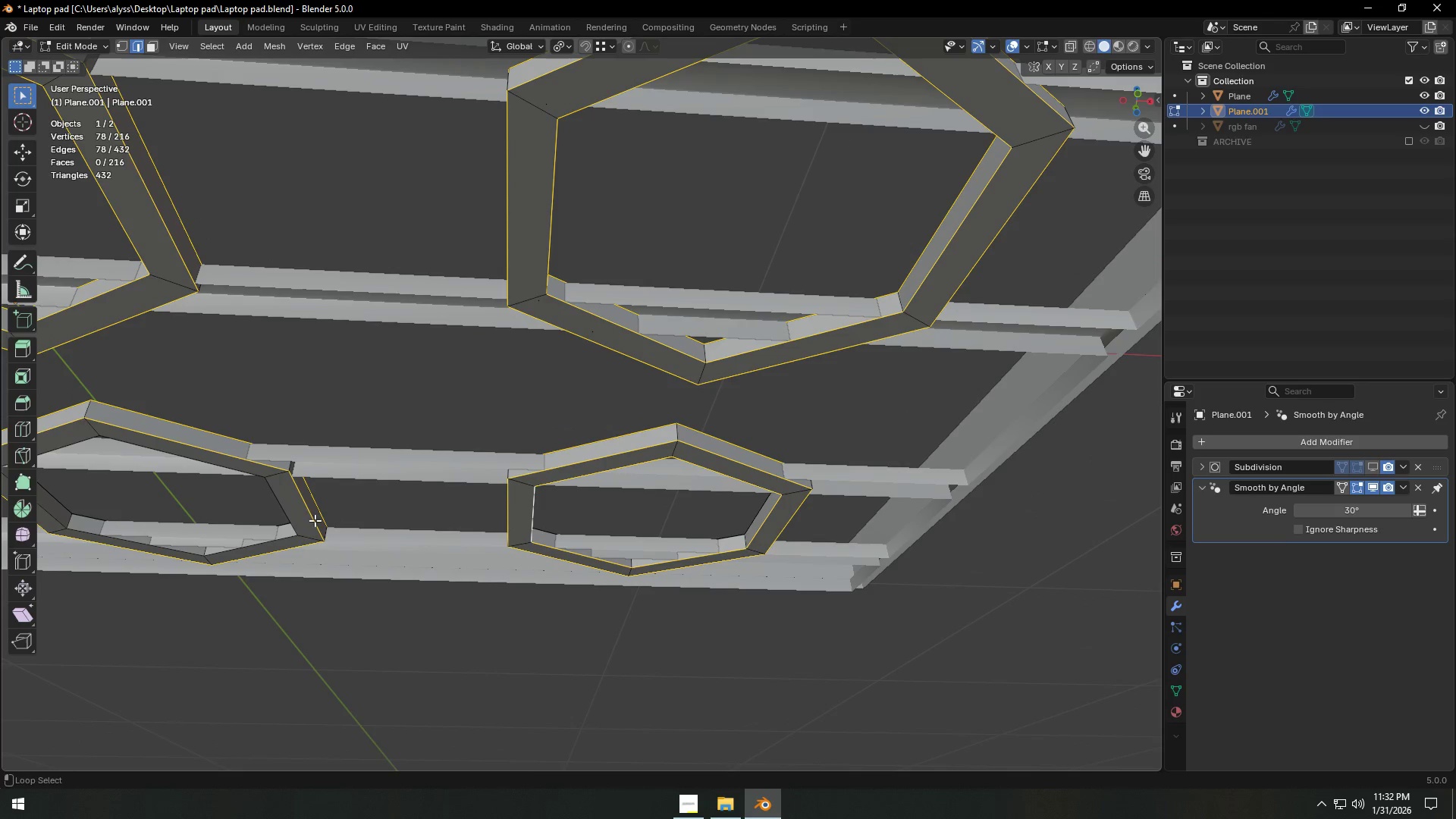 
left_click([280, 516])
 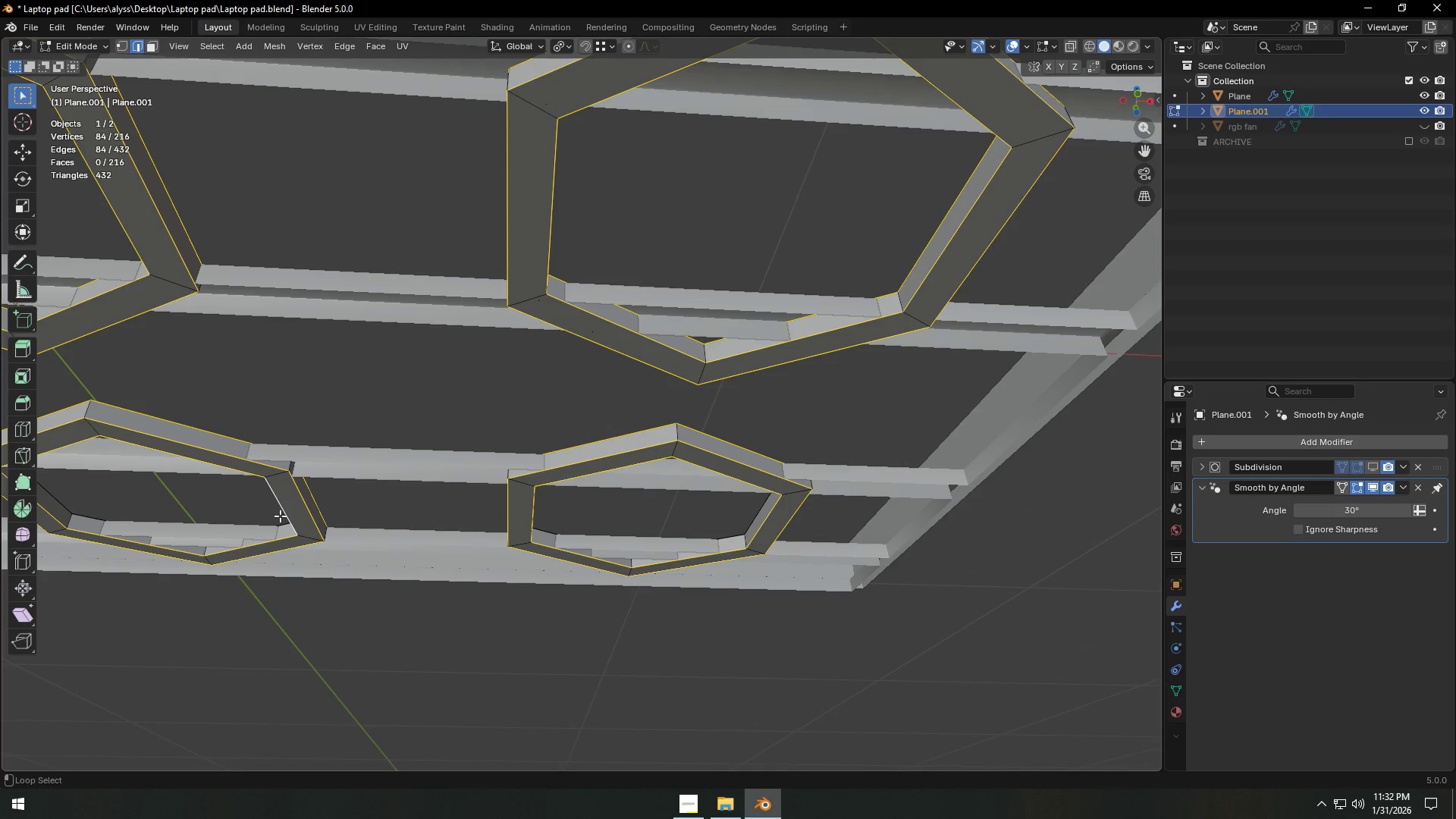 
key(Alt+Shift+AltLeft)
 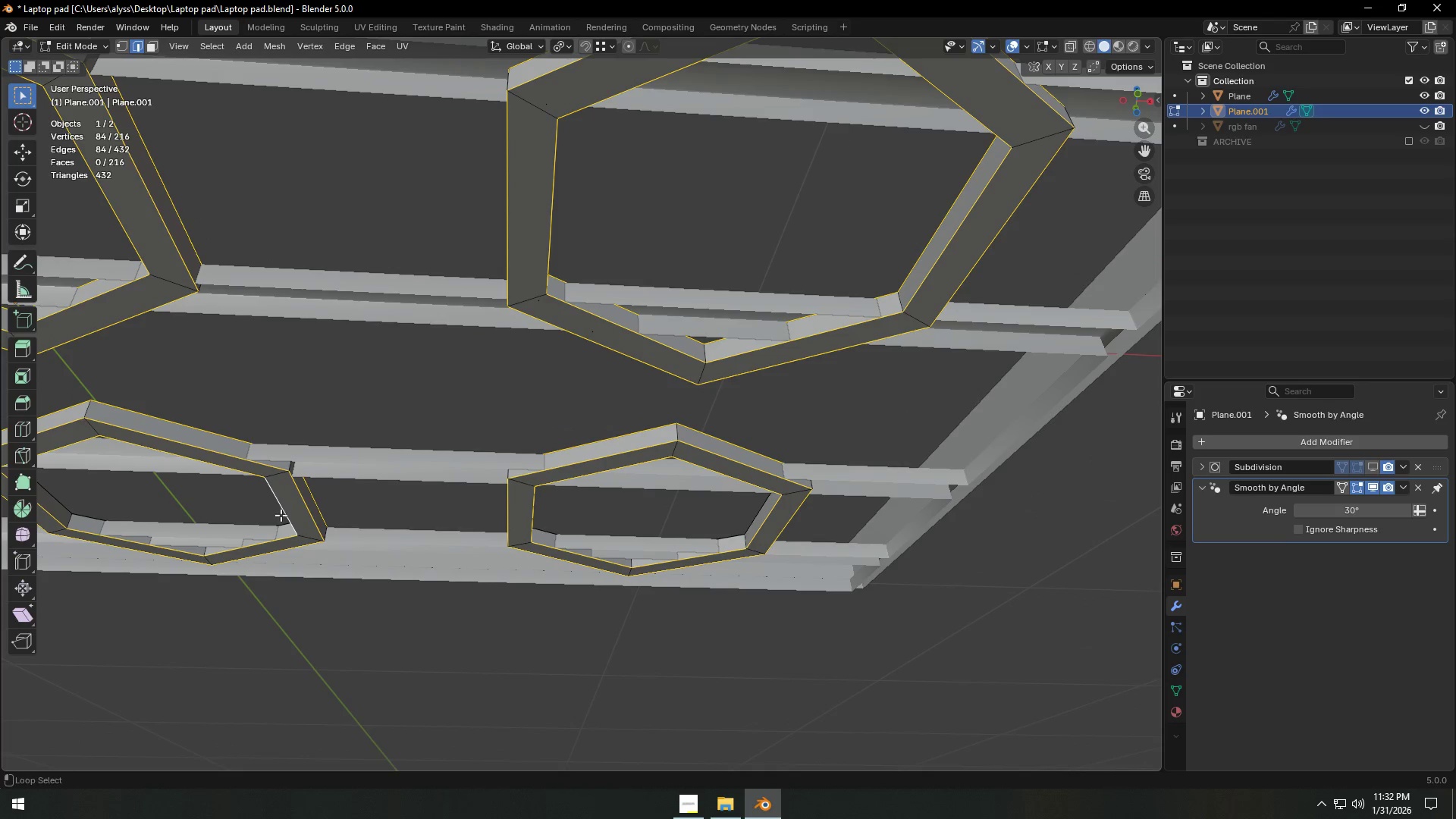 
key(Alt+Shift+AltLeft)
 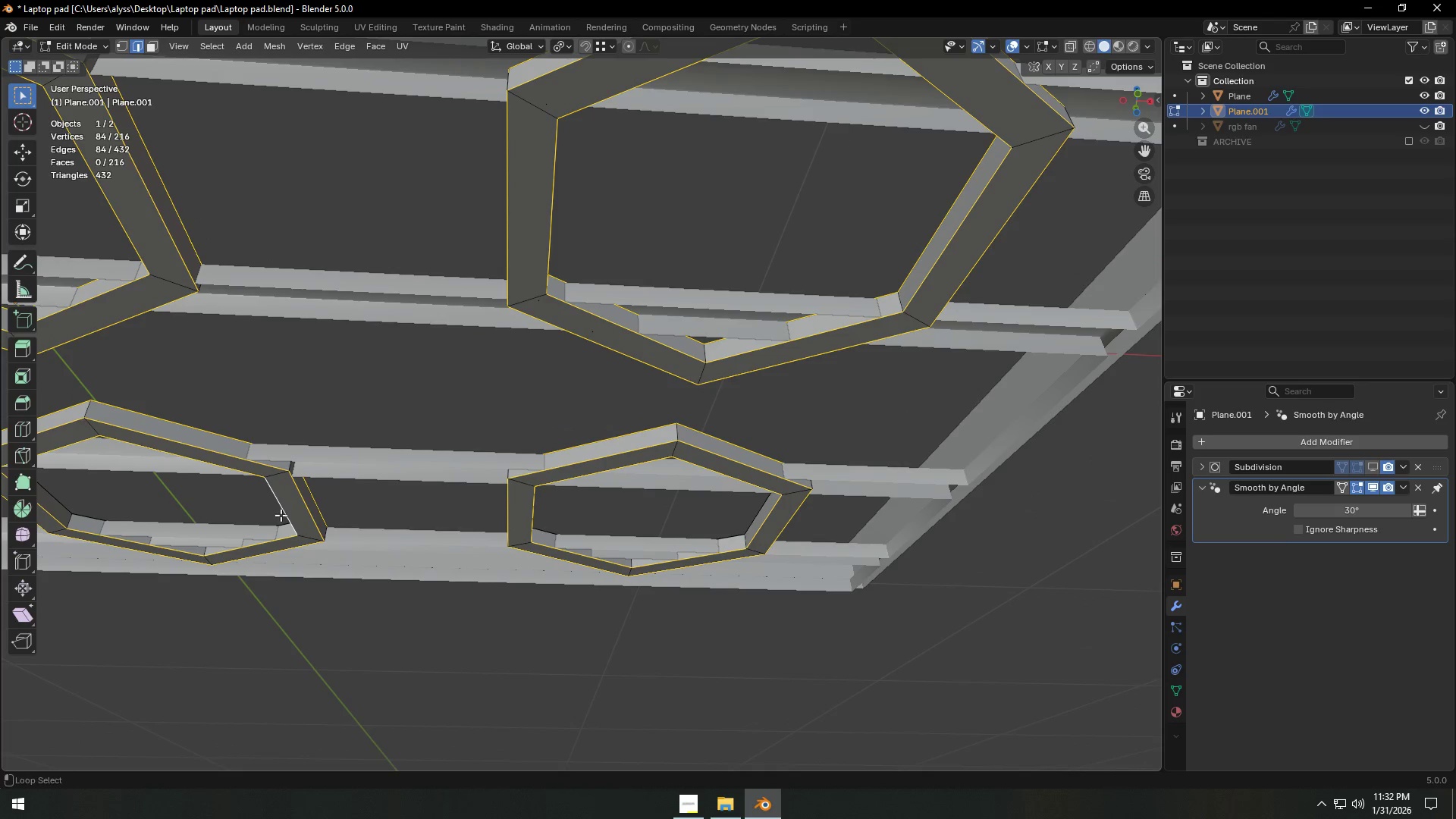 
key(Alt+Shift+AltLeft)
 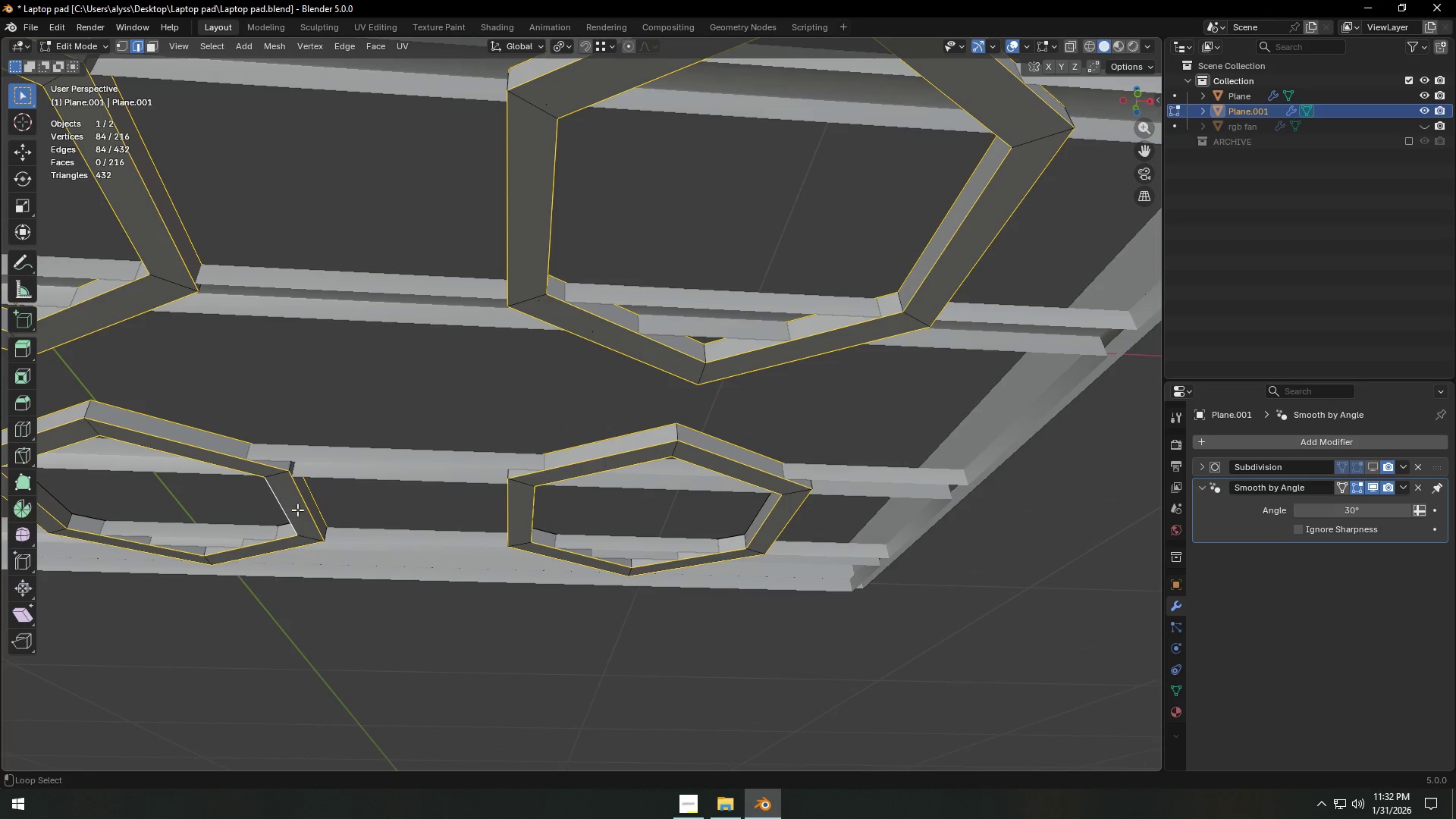 
key(Alt+Shift+AltLeft)
 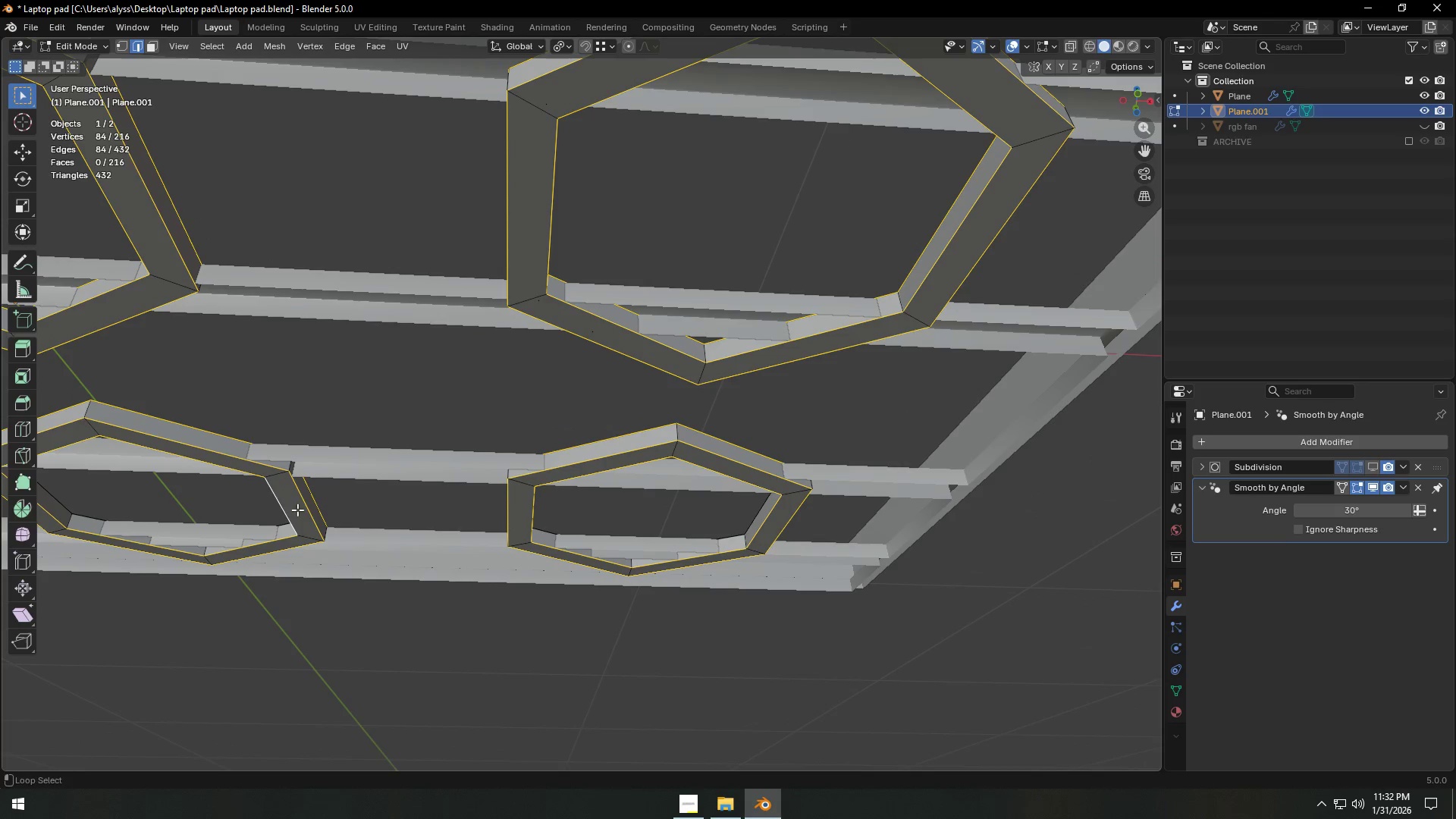 
key(Alt+Shift+AltLeft)
 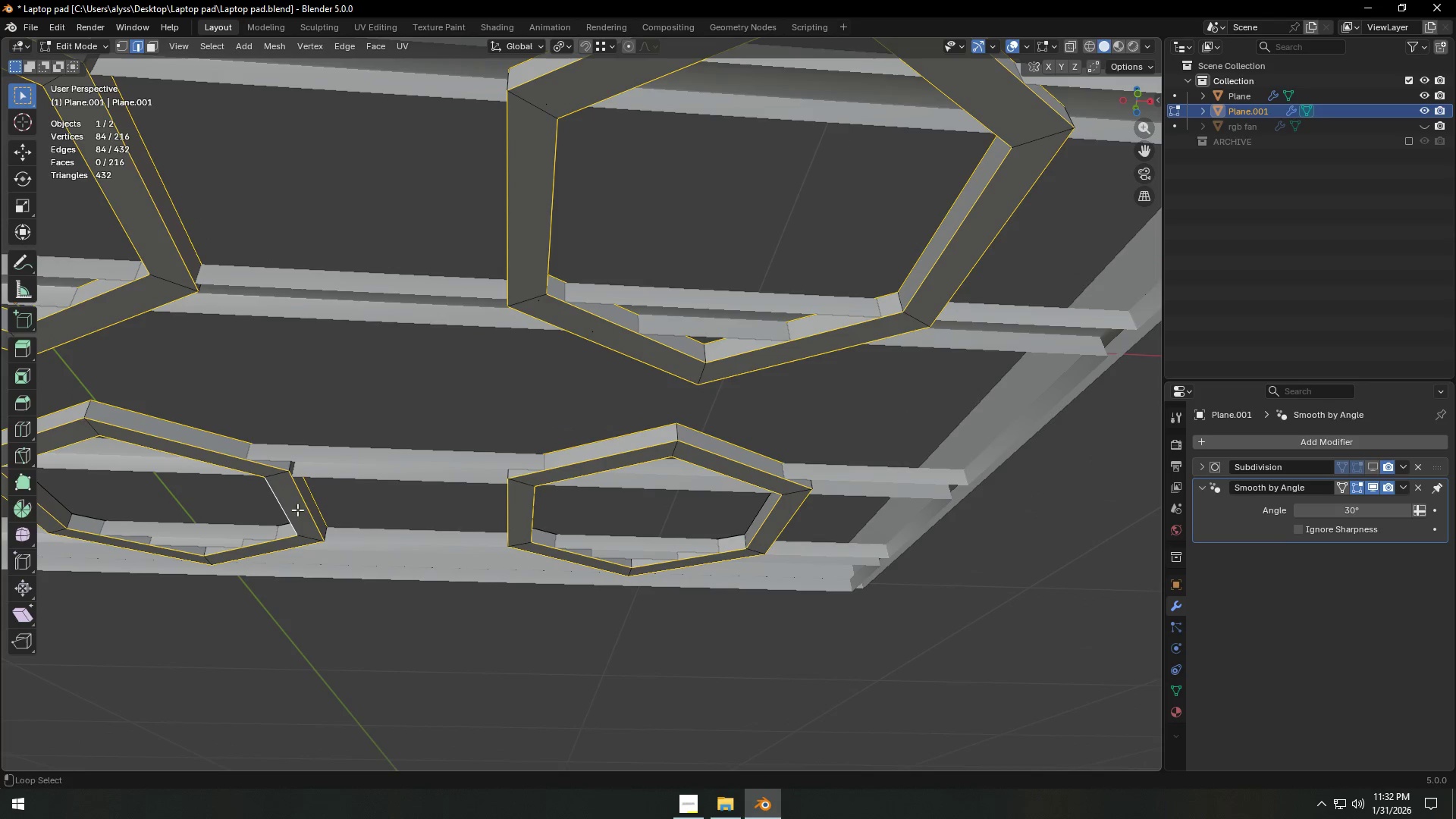 
key(Alt+Shift+AltLeft)
 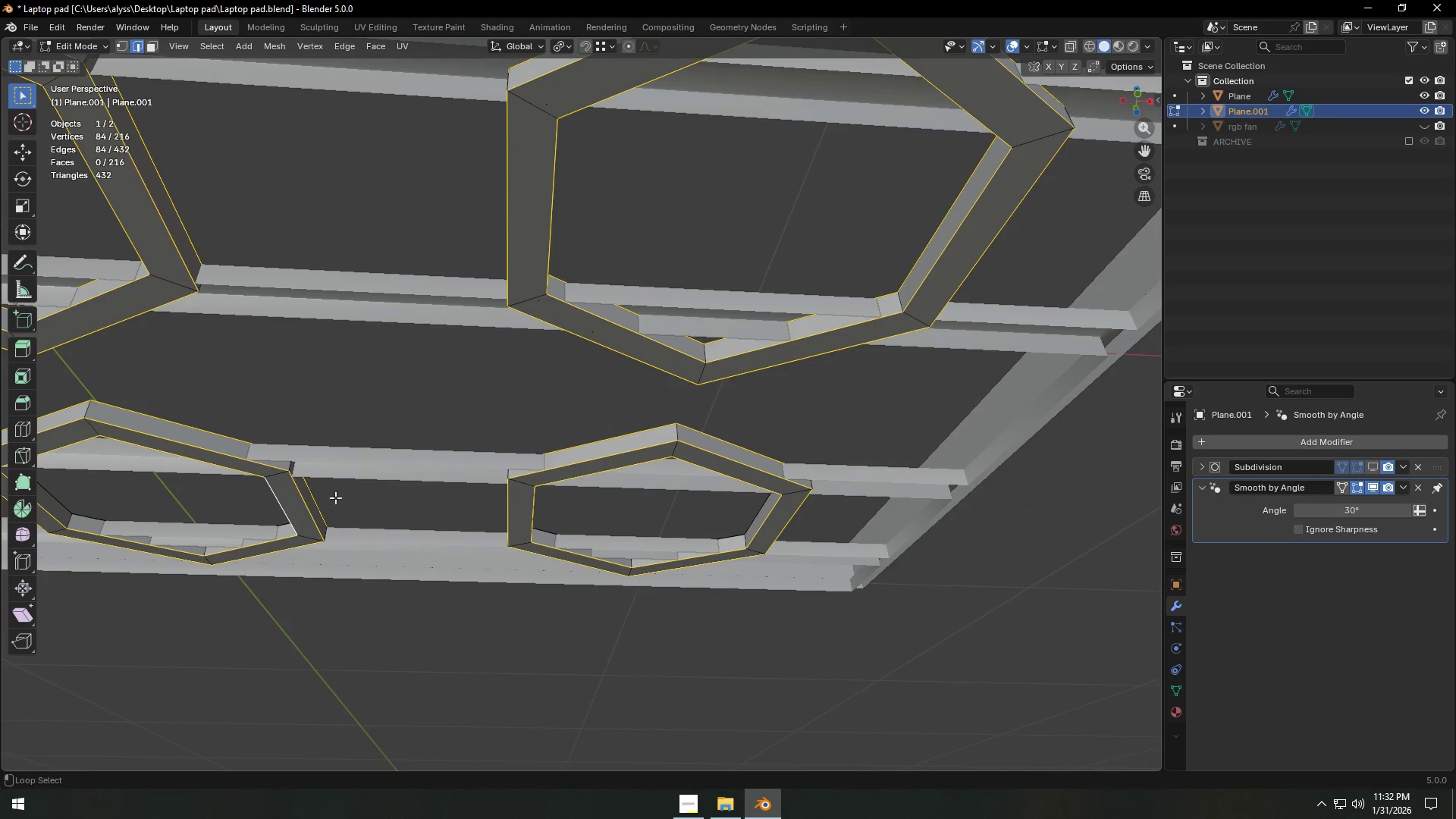 
key(Alt+Shift+AltLeft)
 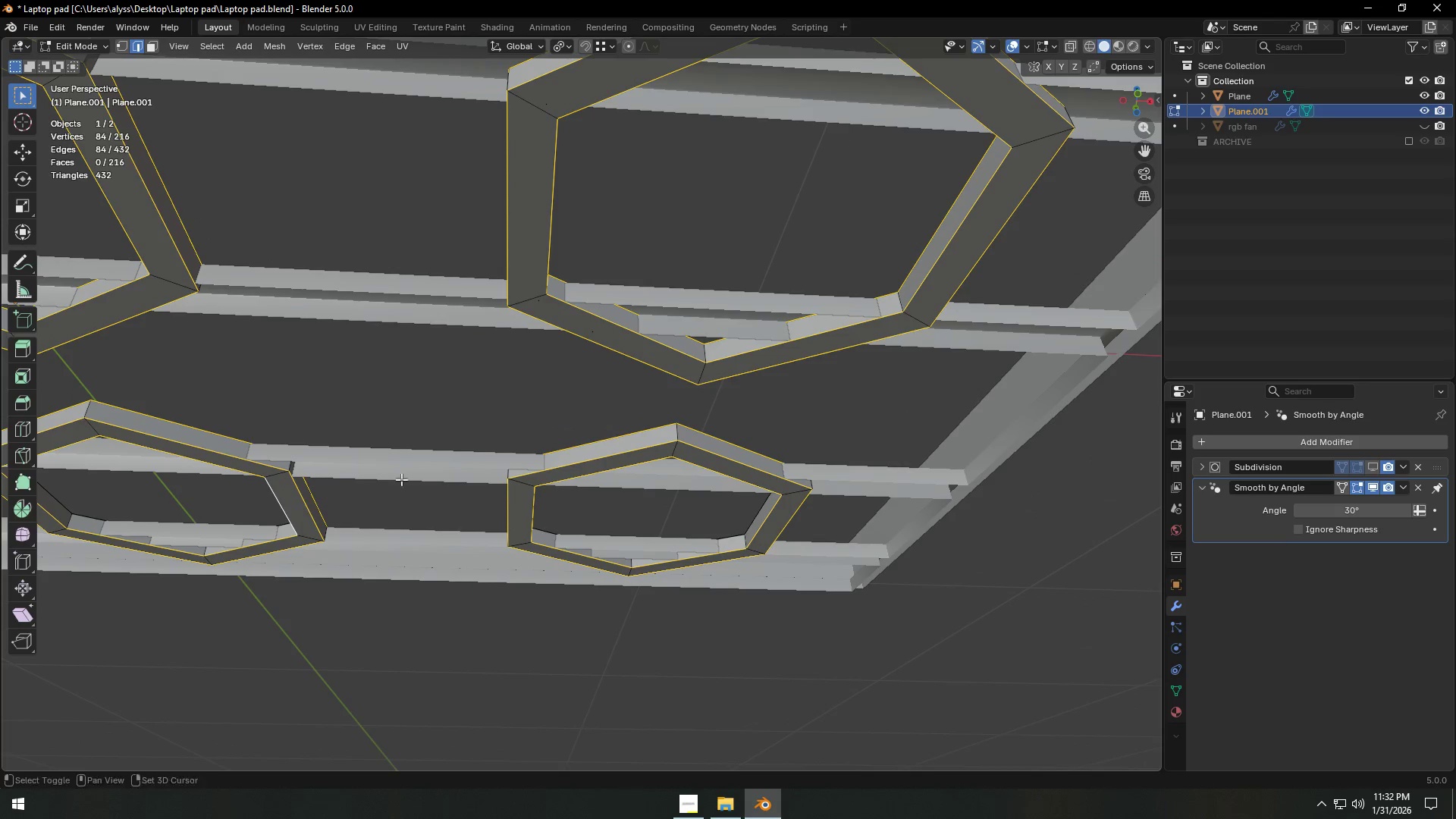 
key(Alt+Shift+AltLeft)
 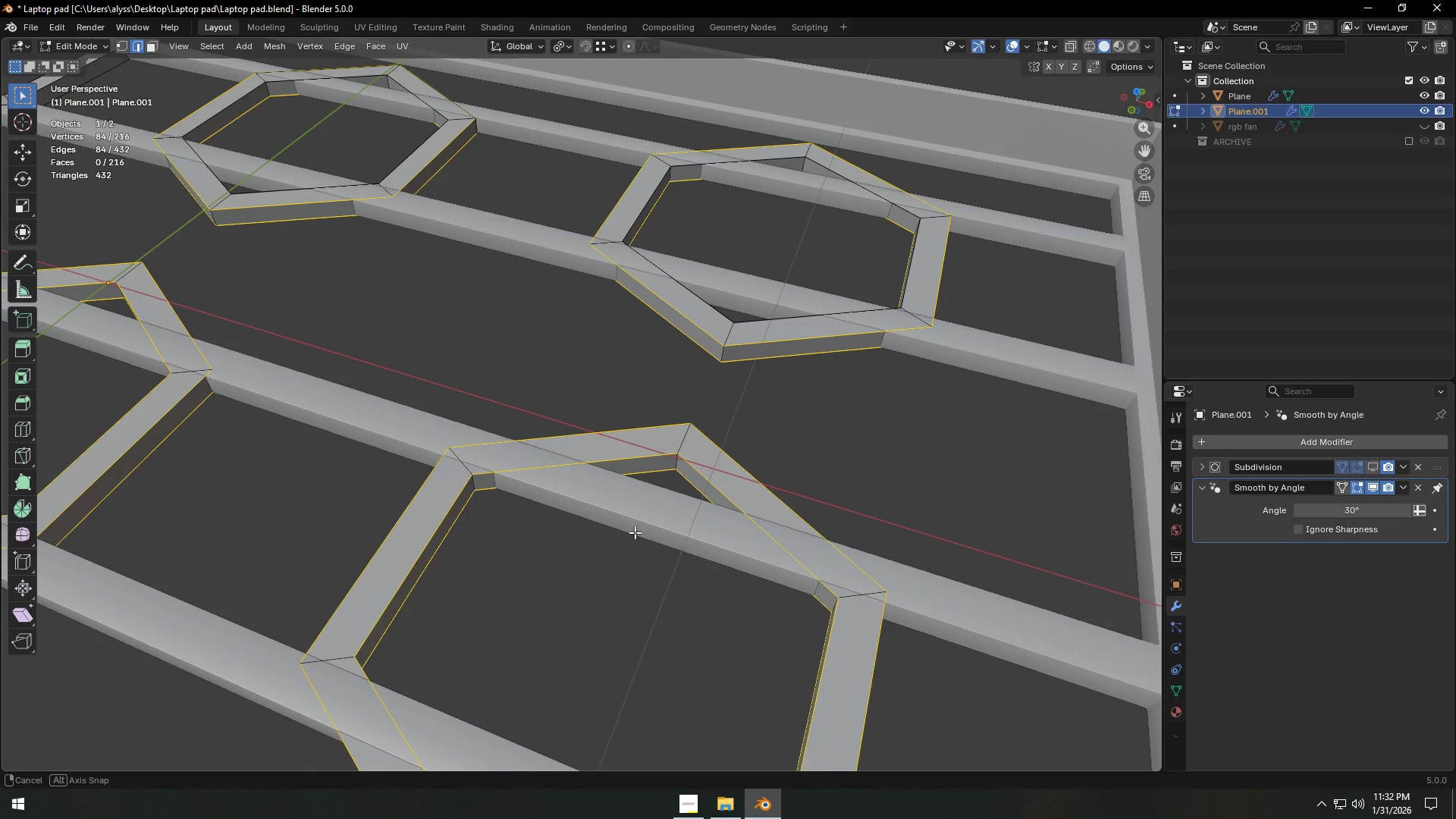 
hold_key(key=ShiftLeft, duration=1.08)
hold_key(key=AltLeft, duration=0.91)
left_click([788, 325])
 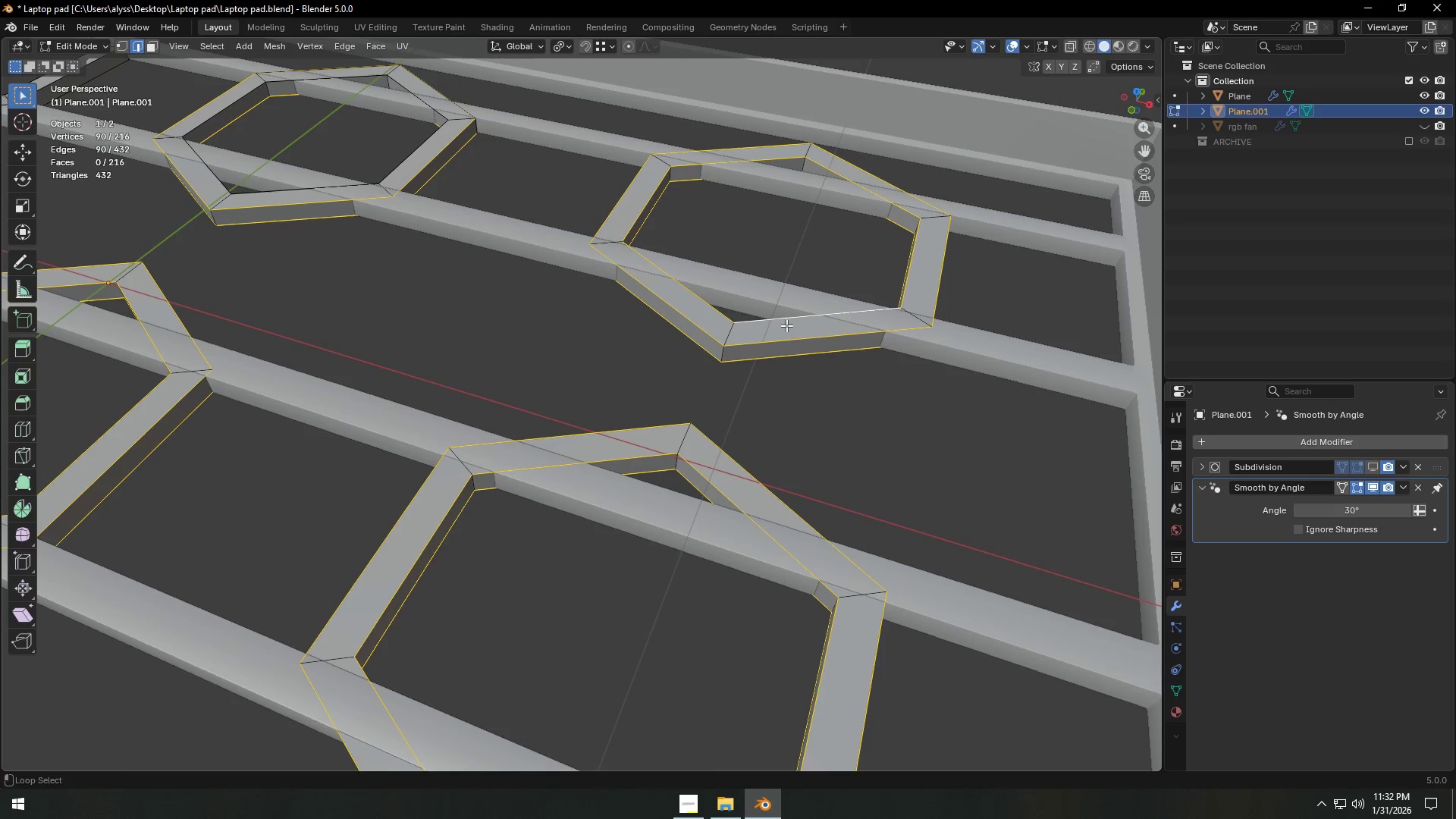 
hold_key(key=AltLeft, duration=1.53)
hold_key(key=ShiftLeft, duration=0.92)
left_click([417, 157])
 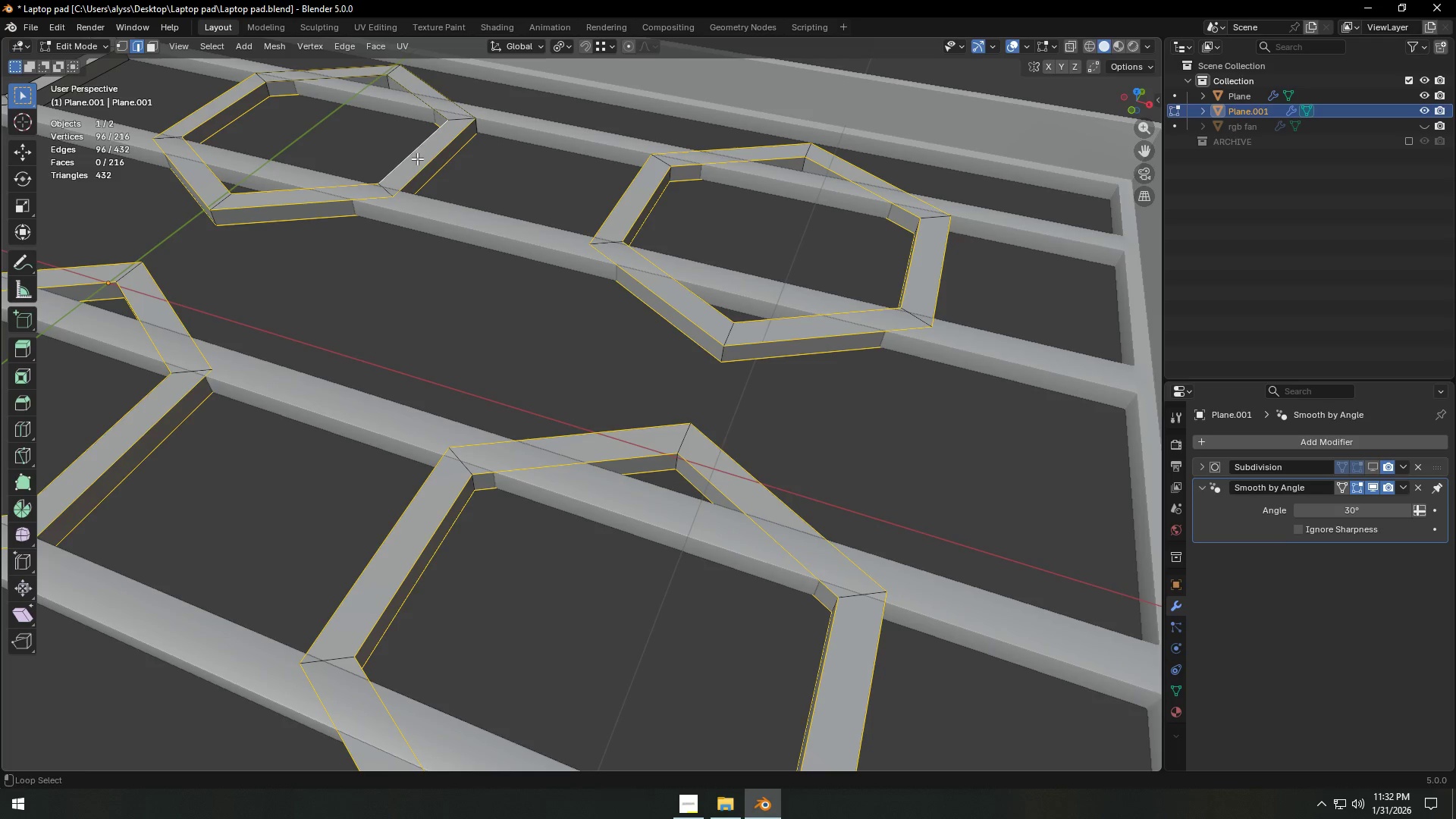 
key(Alt+Shift+AltLeft)
 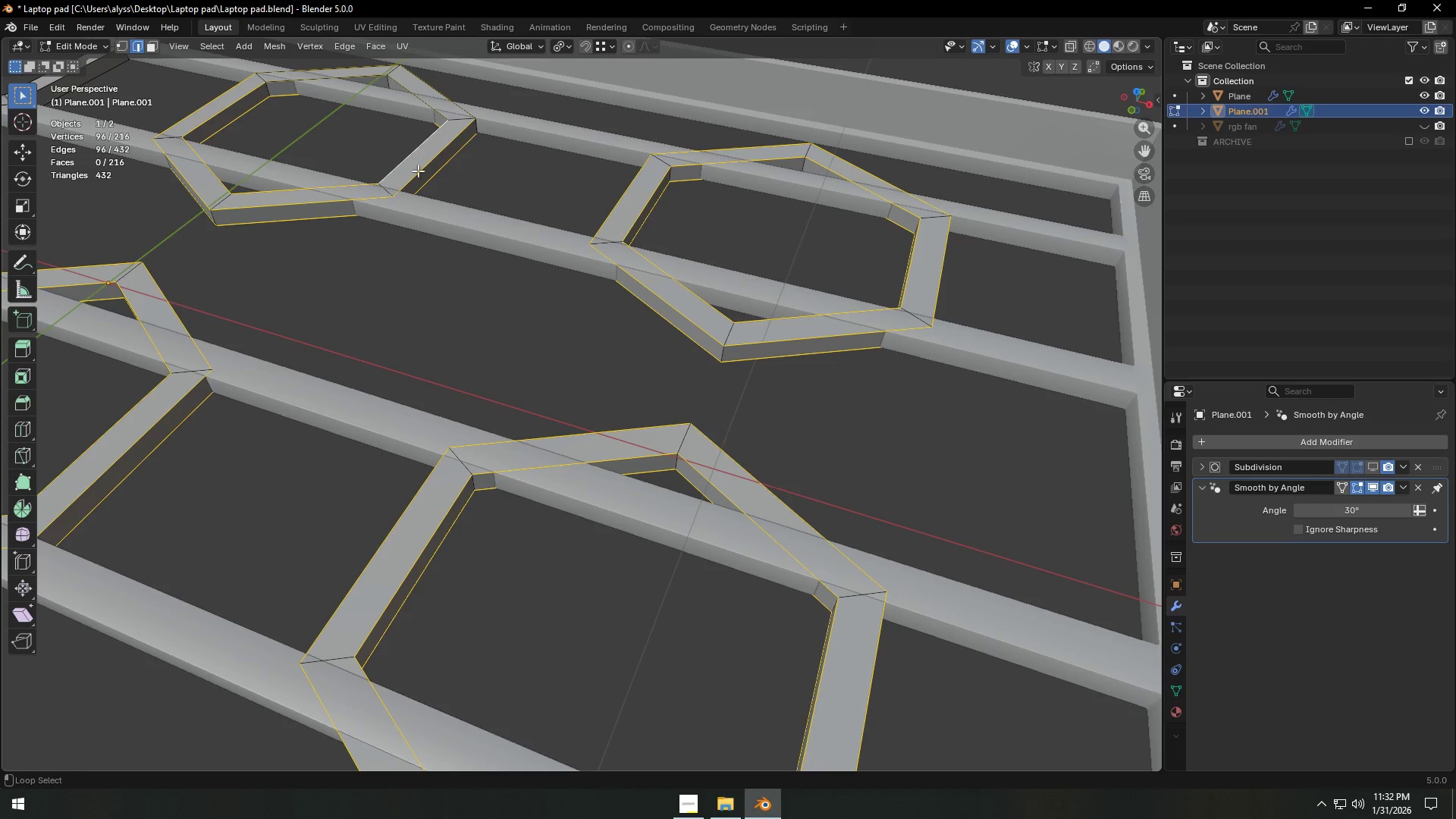 
key(Alt+Shift+AltLeft)
 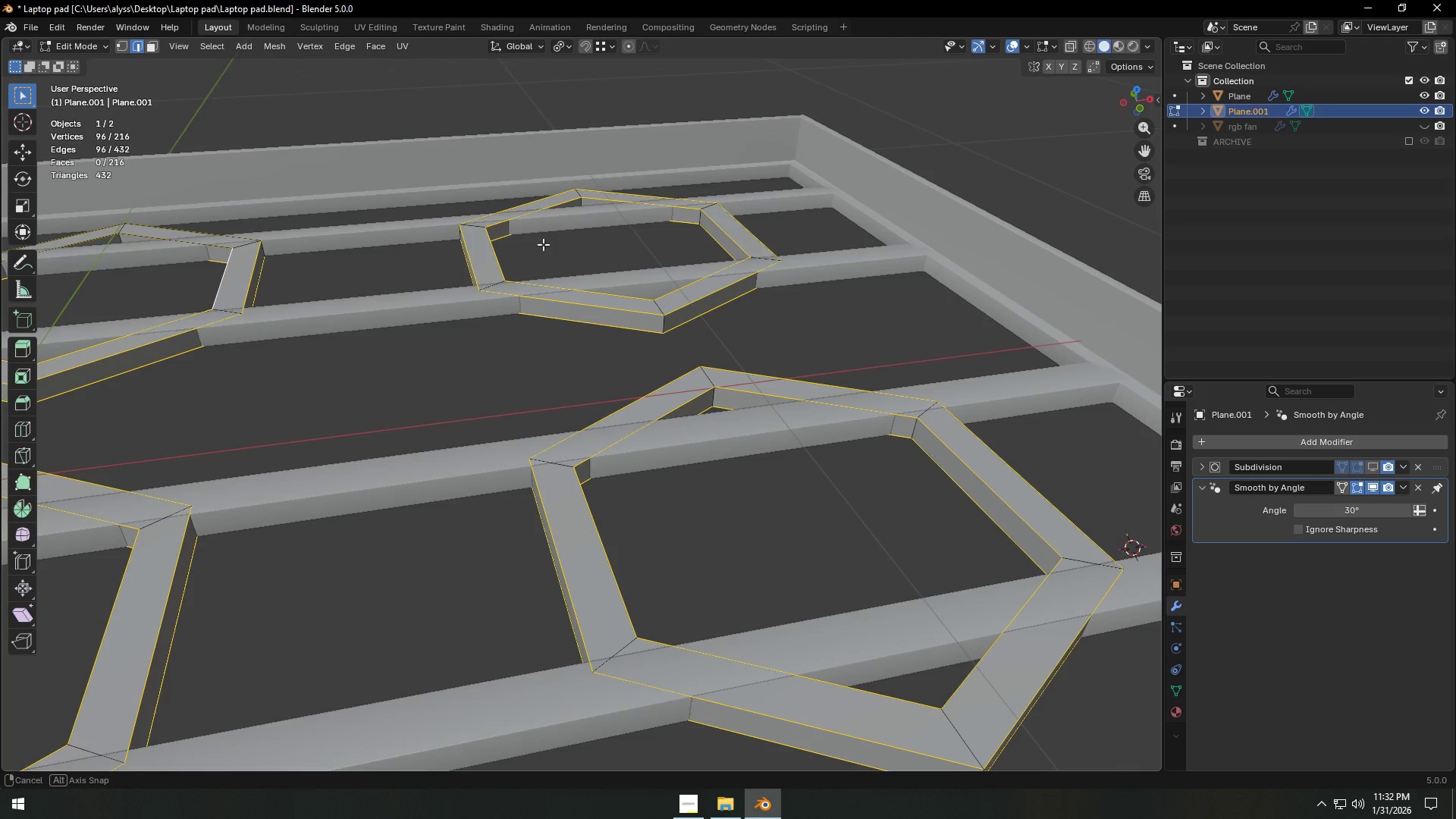 
type(gz)
 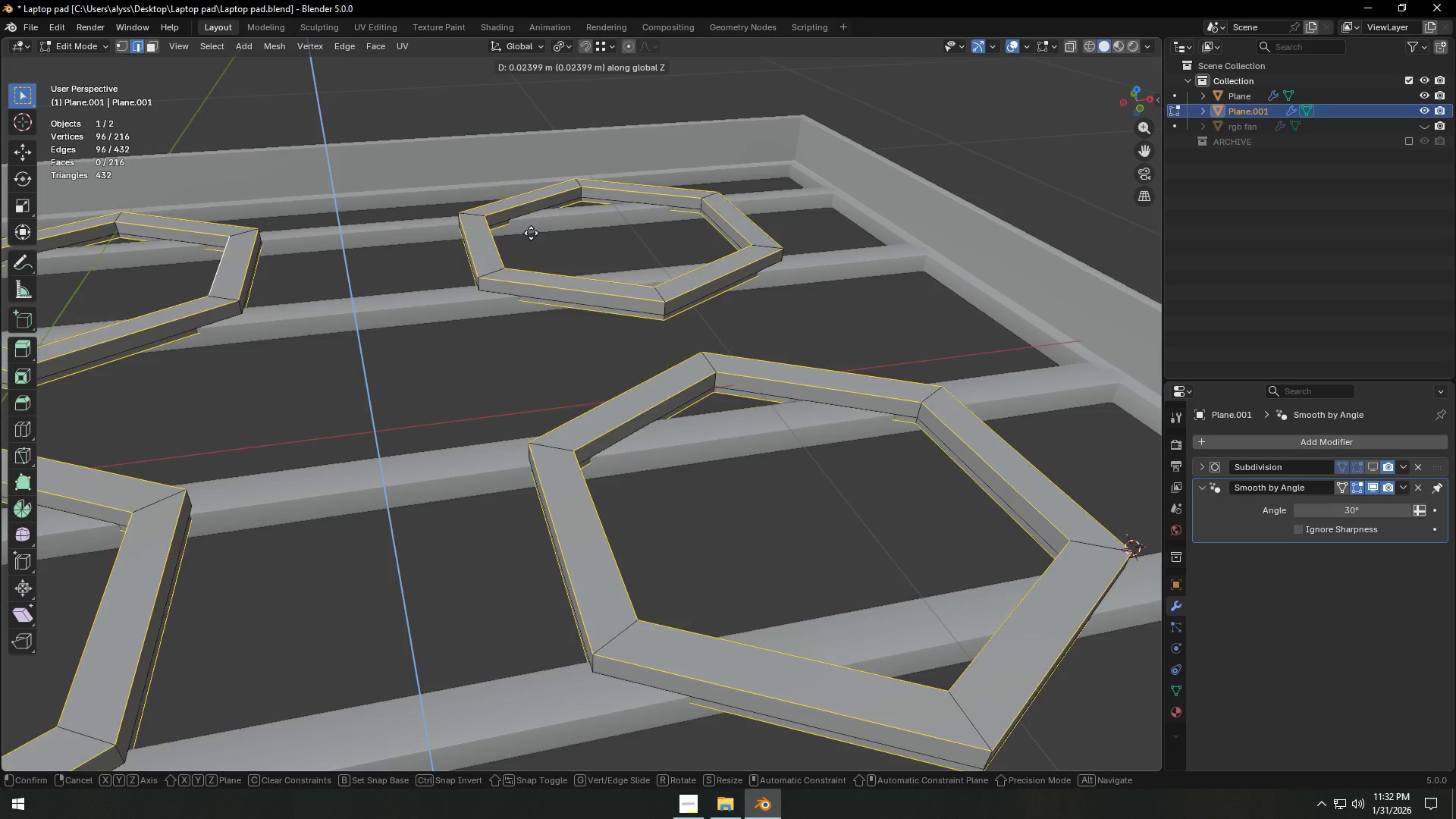 
right_click([532, 240])
 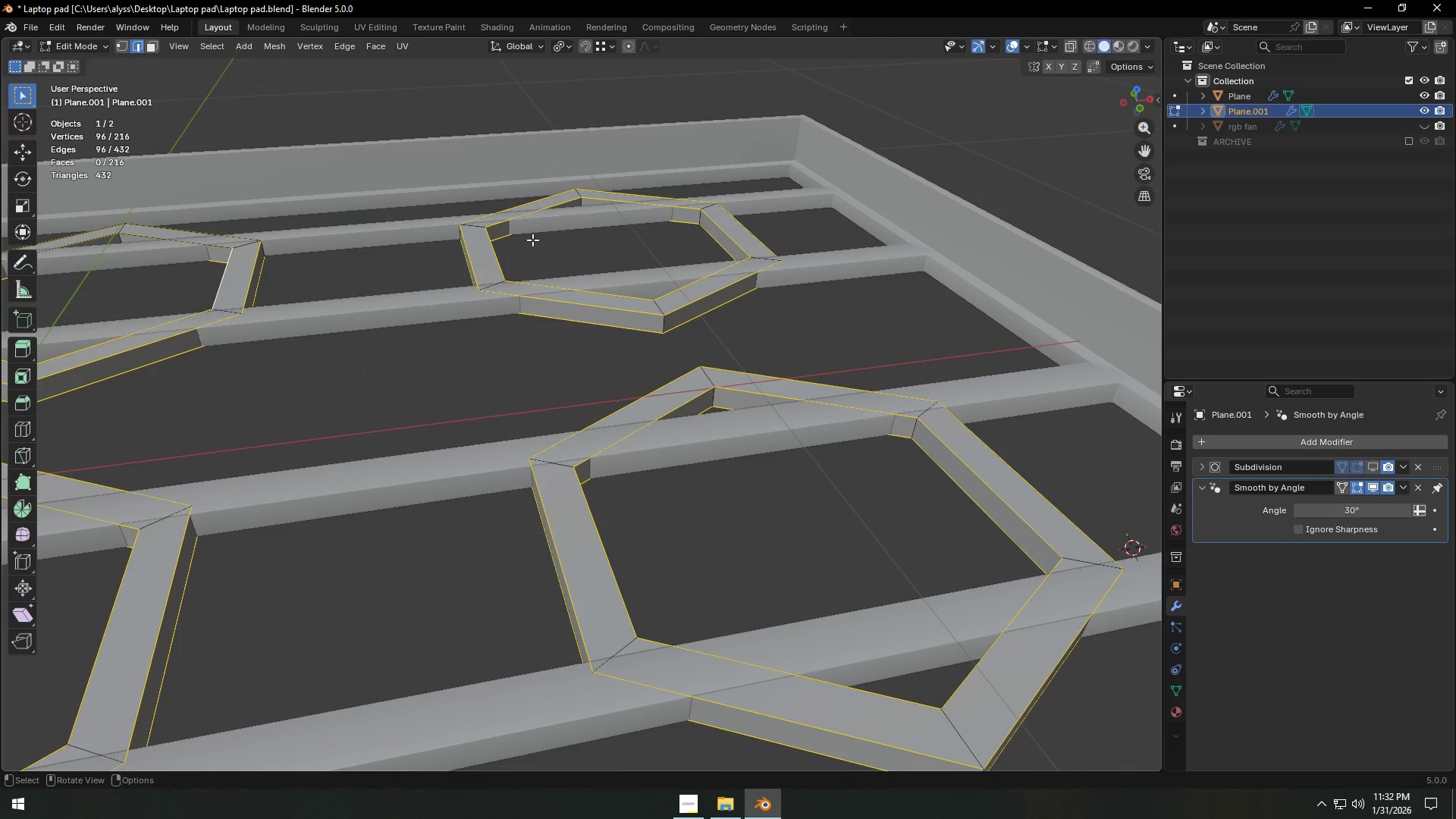 
type(gz)
 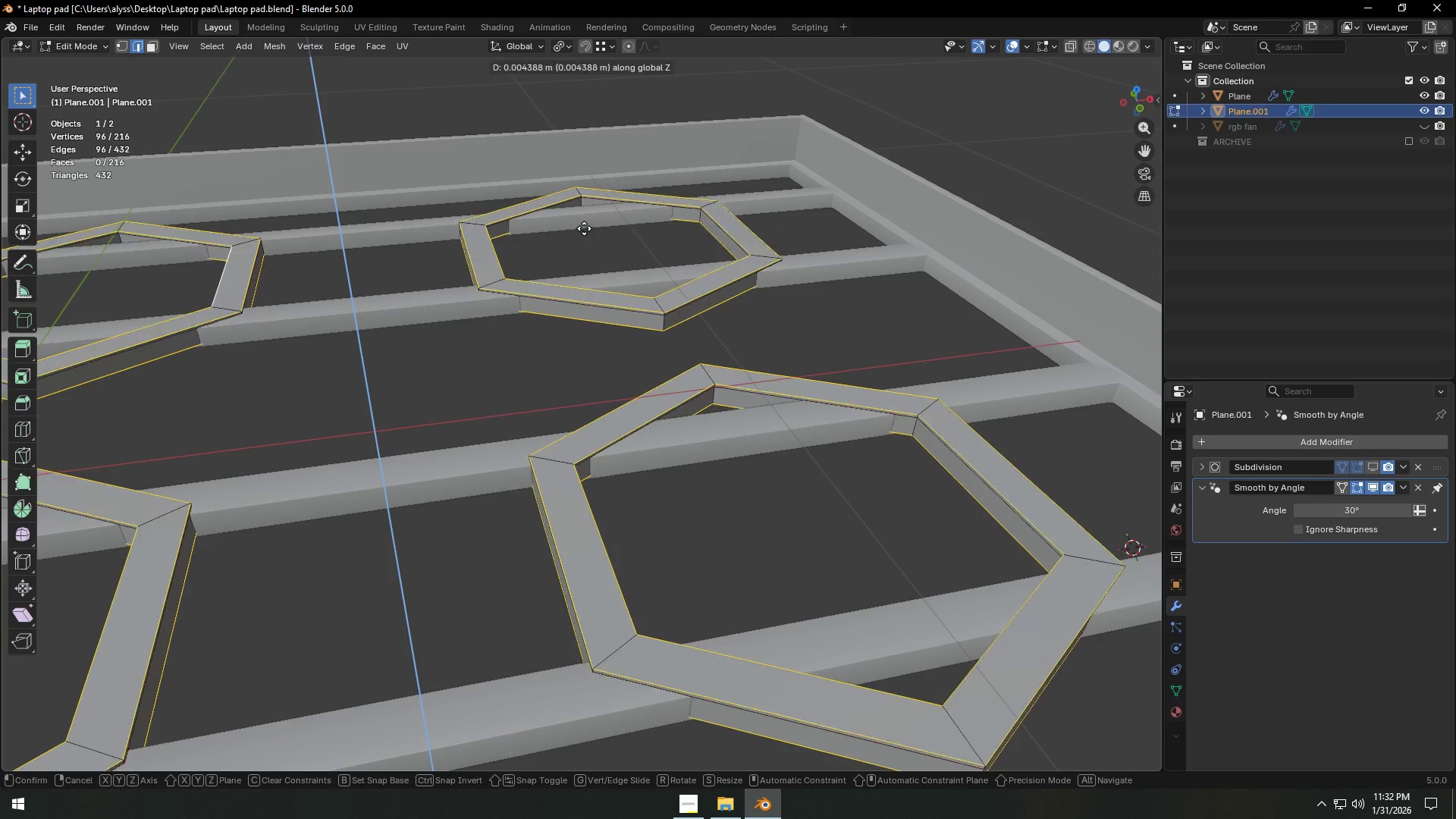 
right_click([636, 163])
 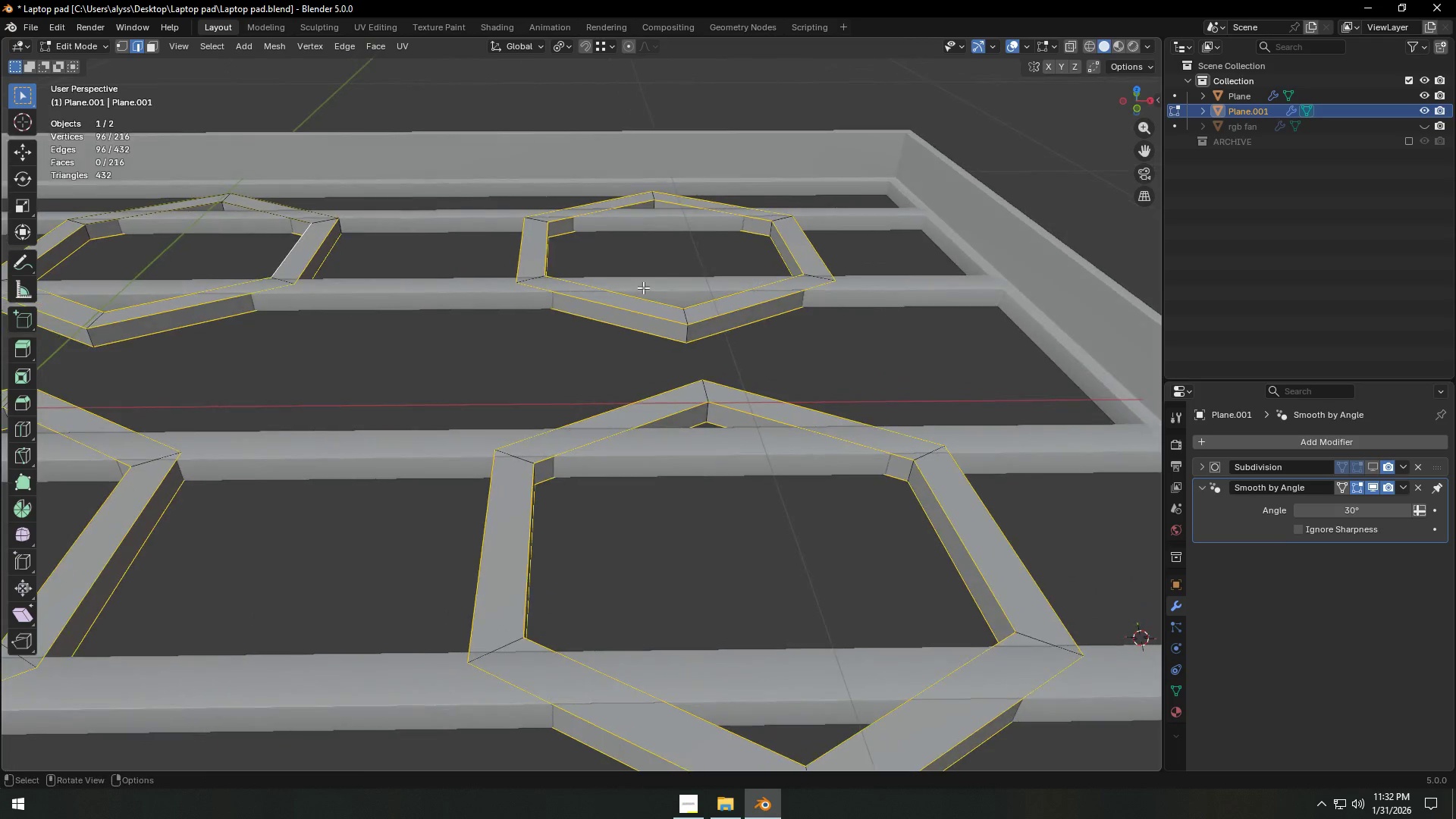 
key(1)
 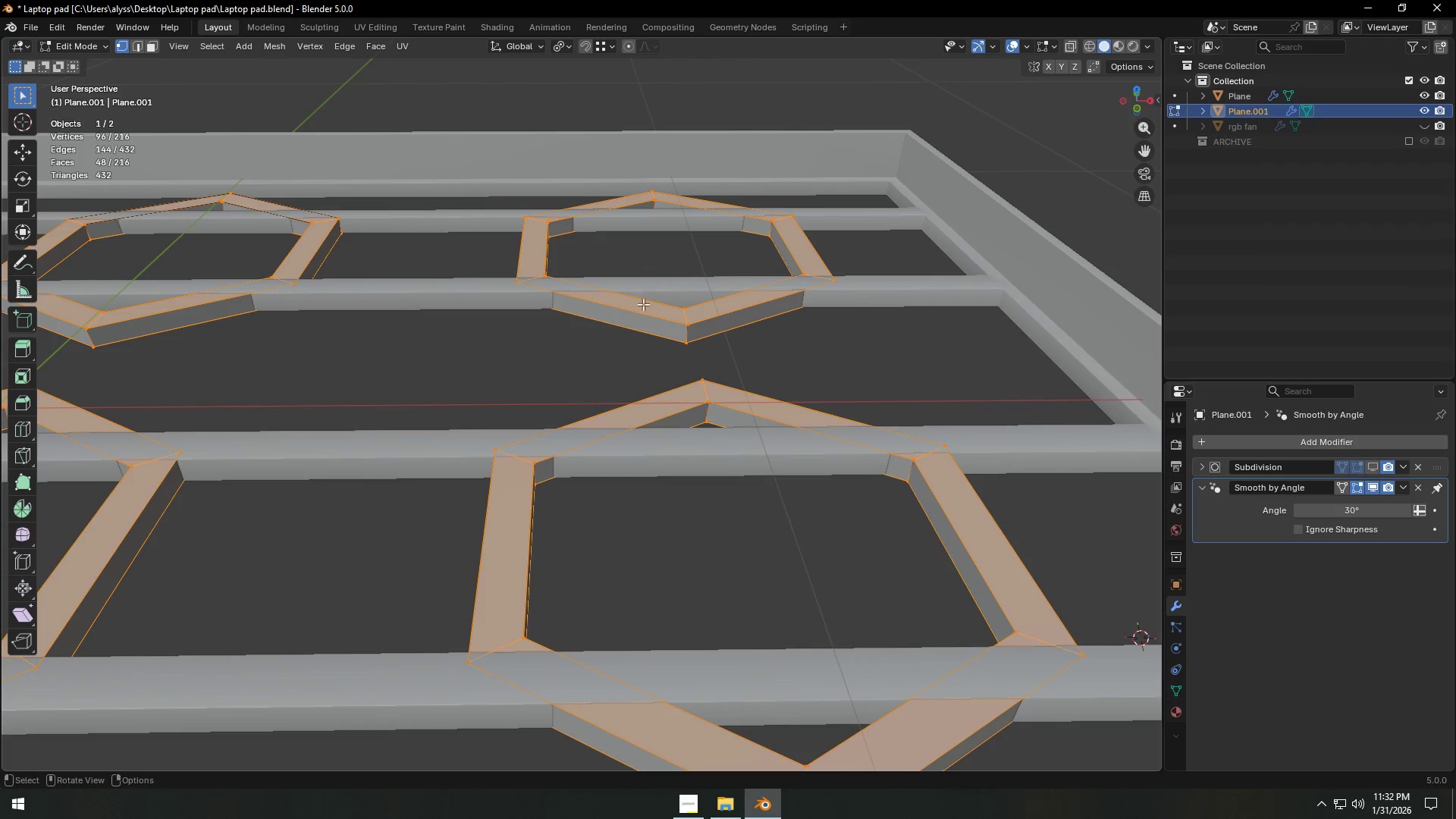 
scroll: coordinate [645, 314], scroll_direction: down, amount: 2.0
 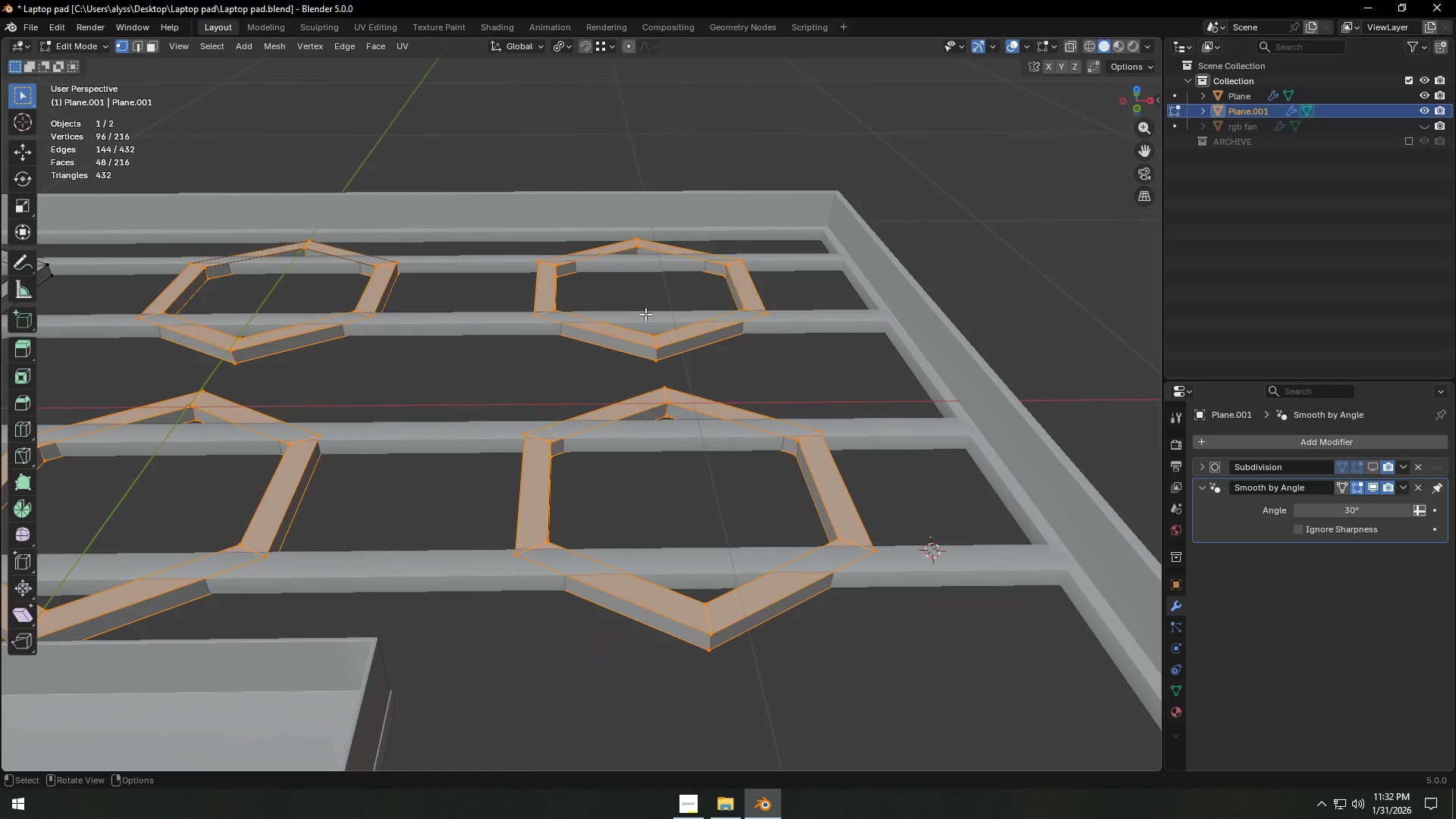 
key(A)
 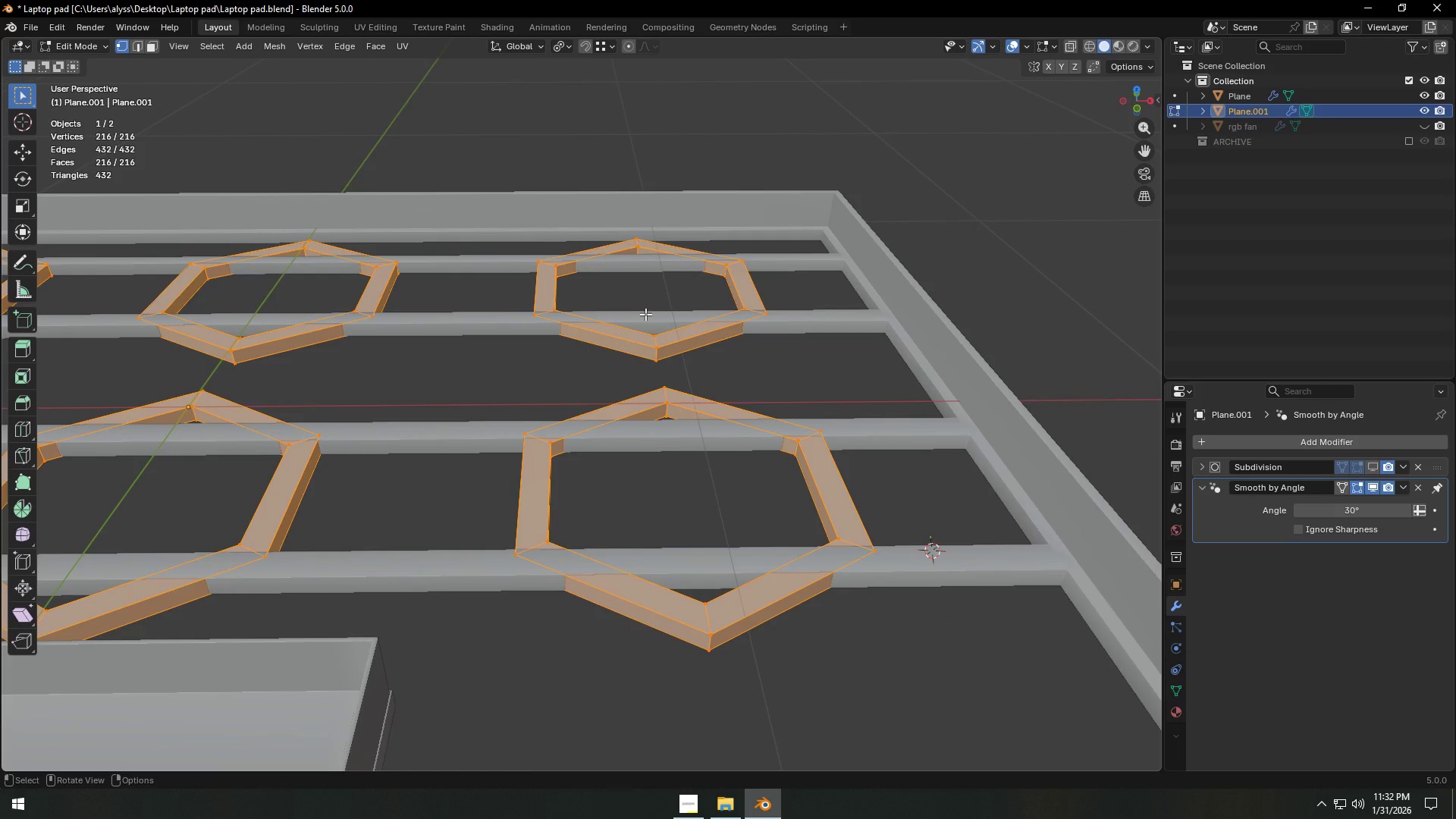 
key(M)
 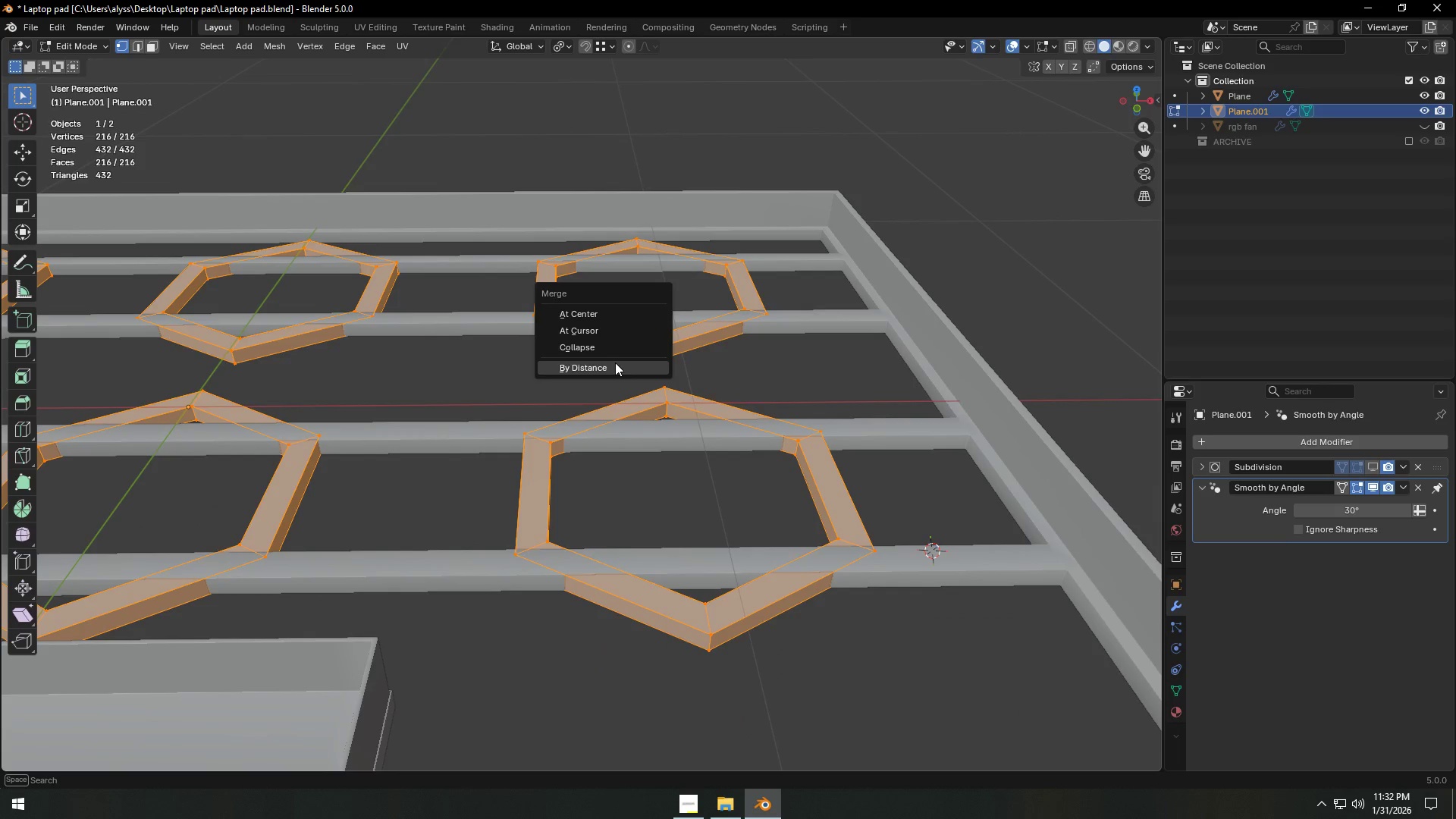 
left_click([615, 362])
 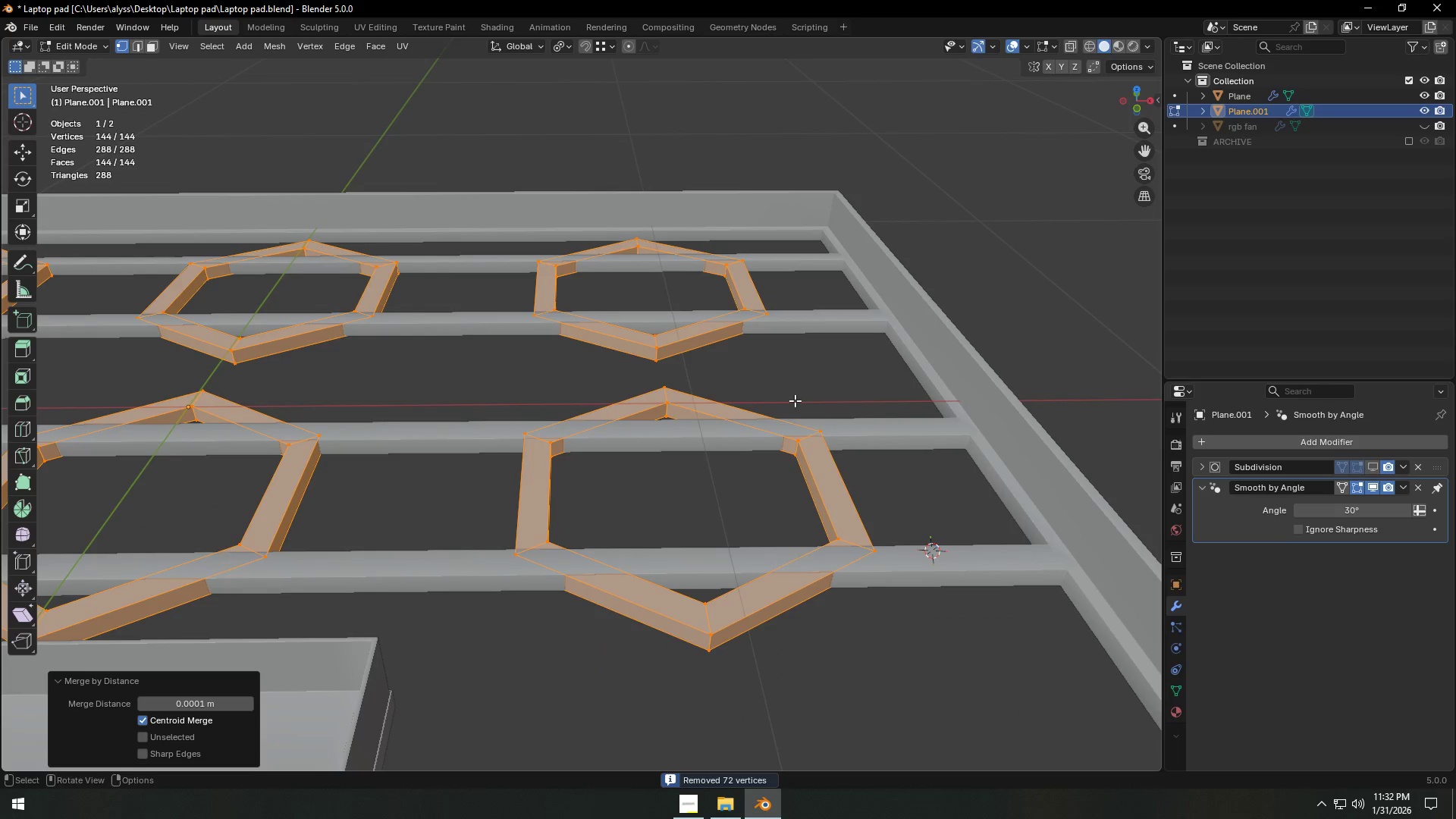 
scroll: coordinate [795, 400], scroll_direction: down, amount: 3.0
 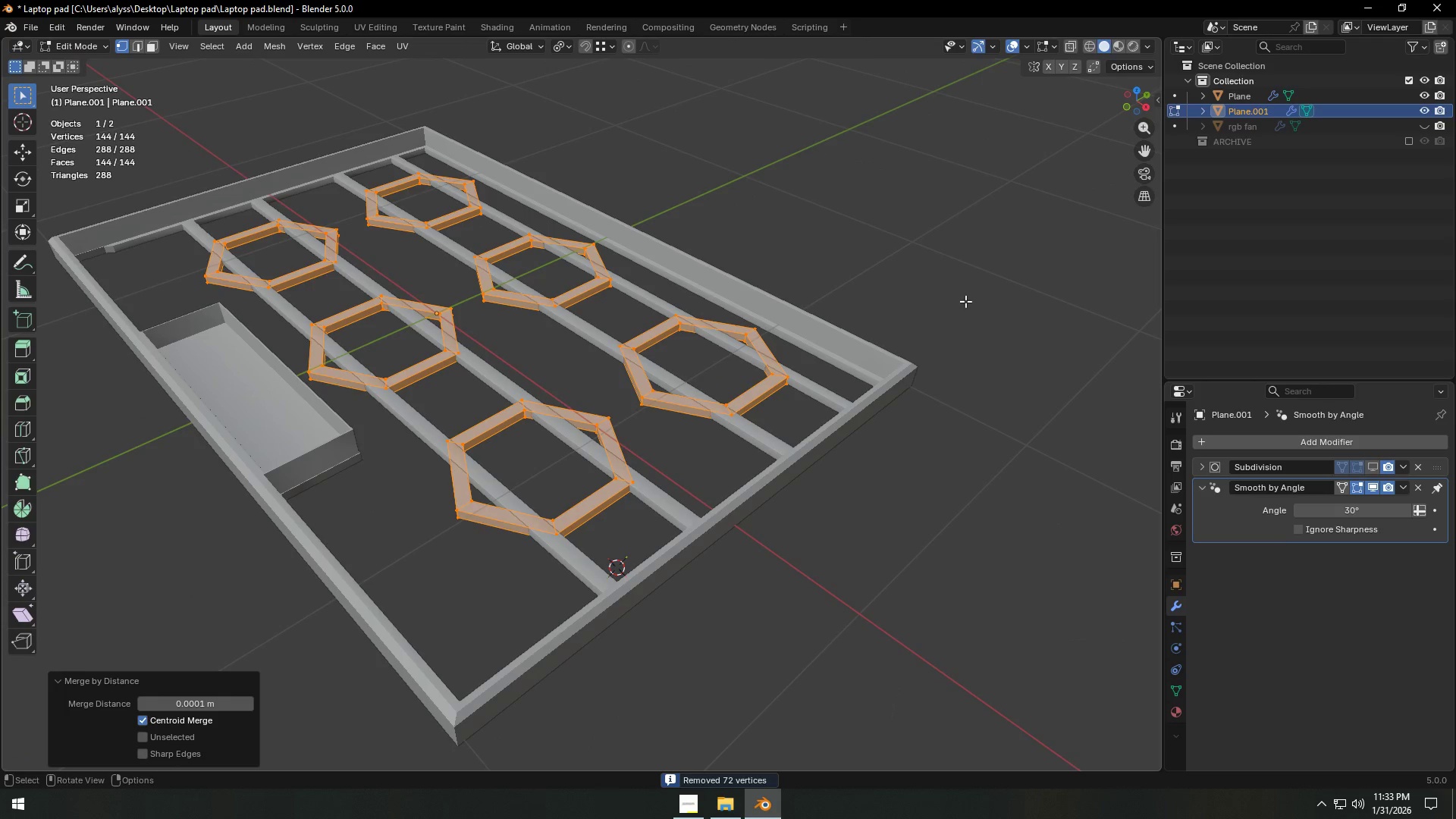 
left_click([967, 301])
 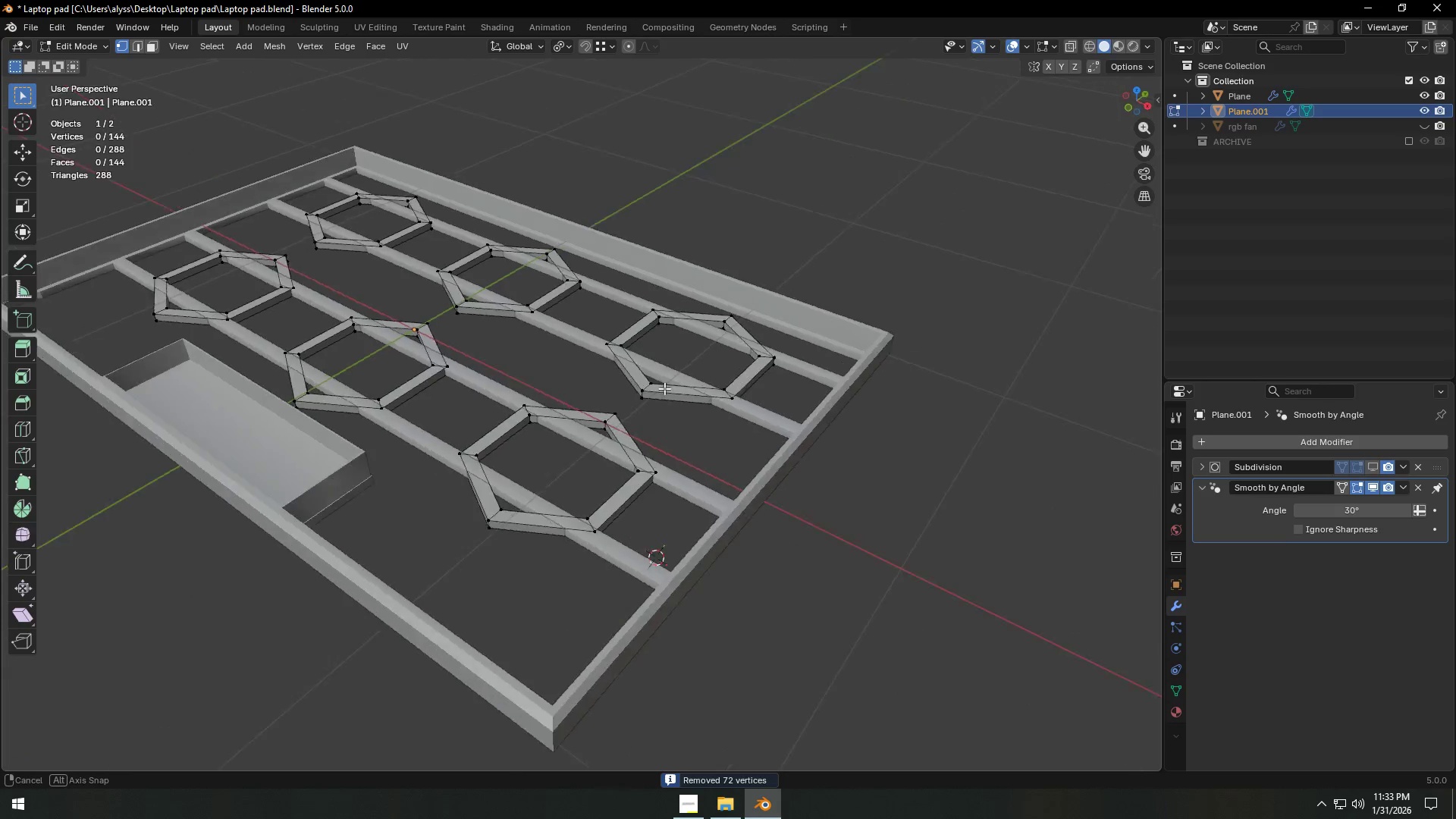 
key(2)
 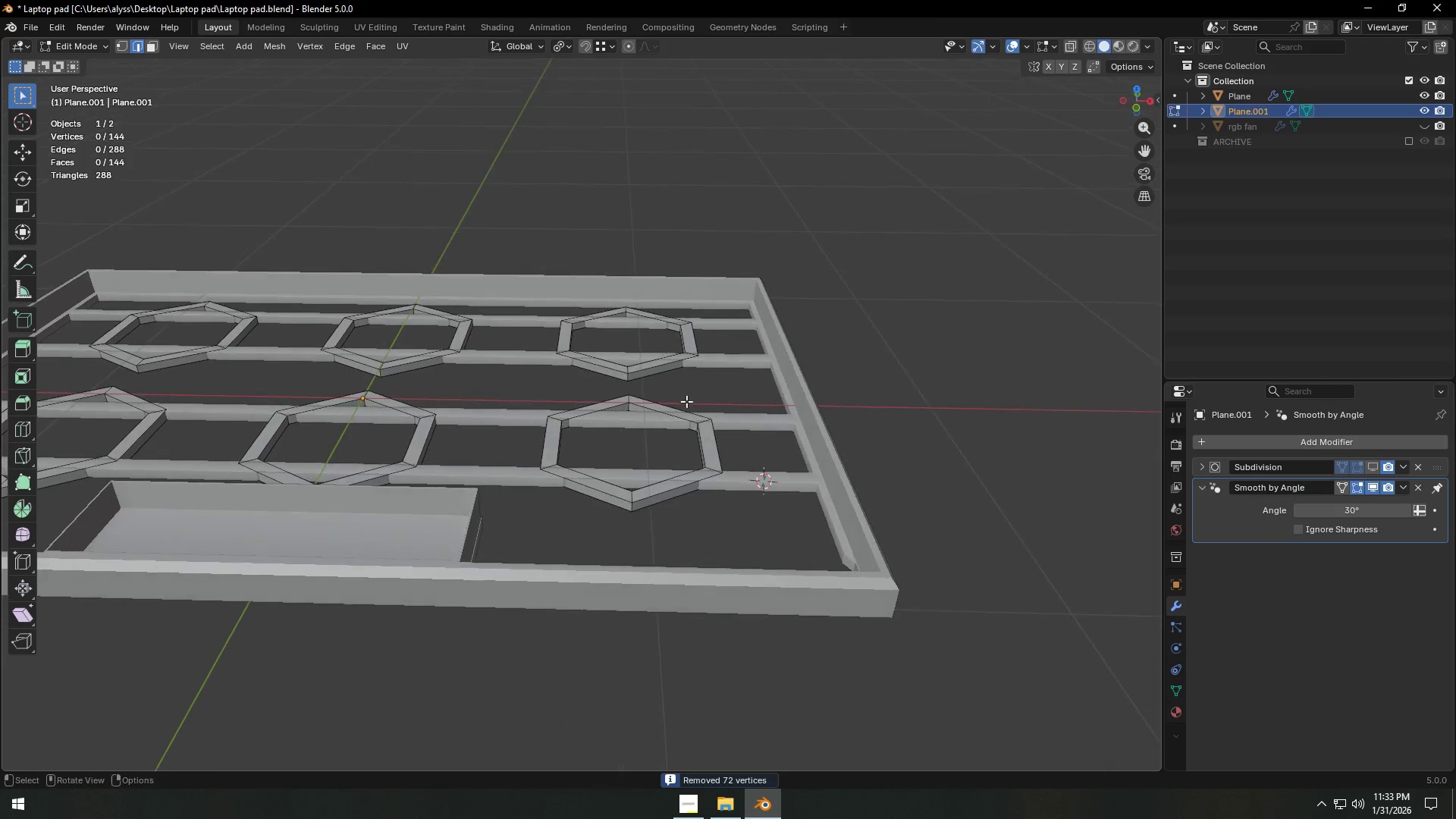 
scroll: coordinate [679, 419], scroll_direction: up, amount: 3.0
 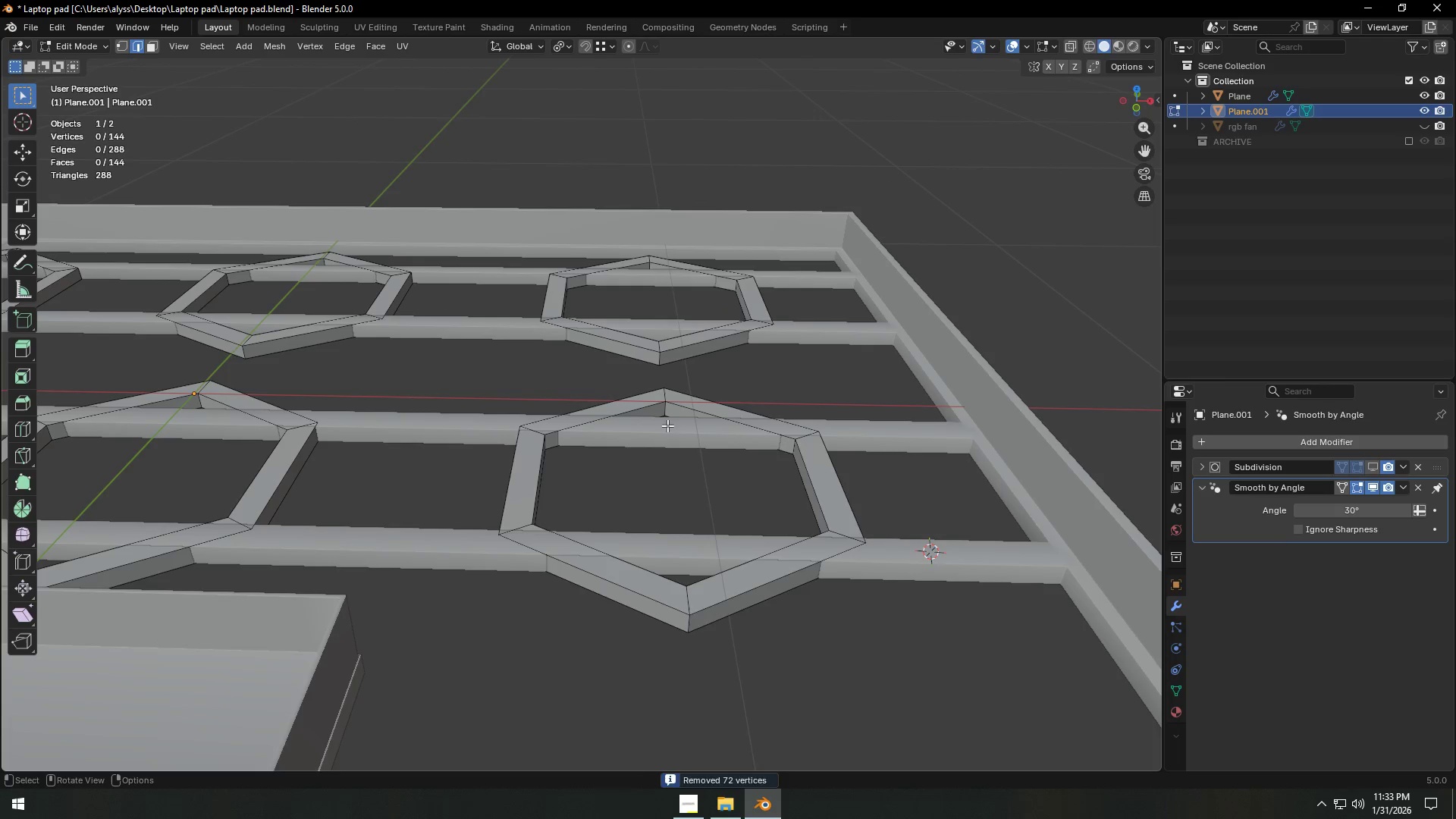 
key(A)
 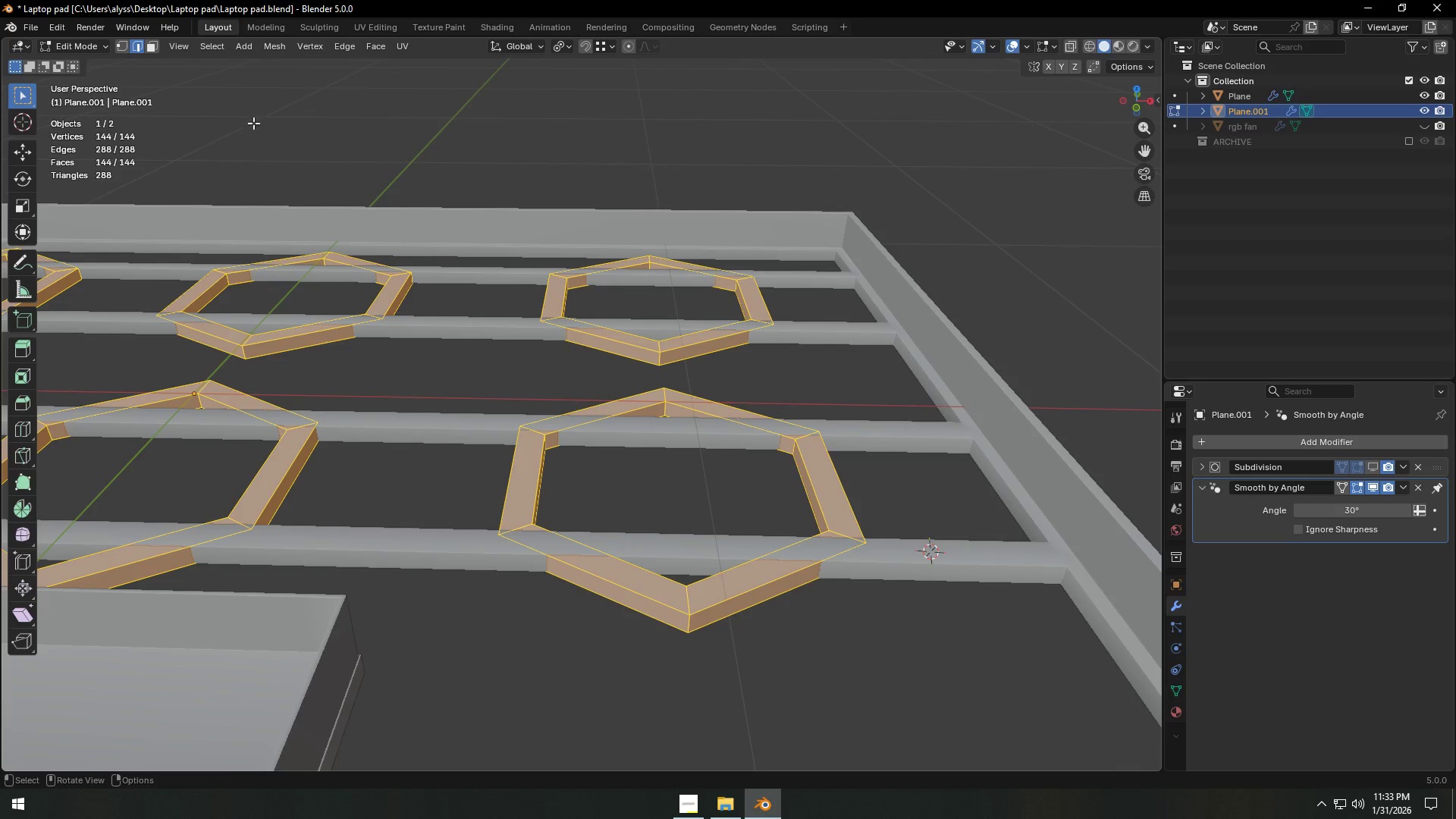 
left_click([215, 48])
 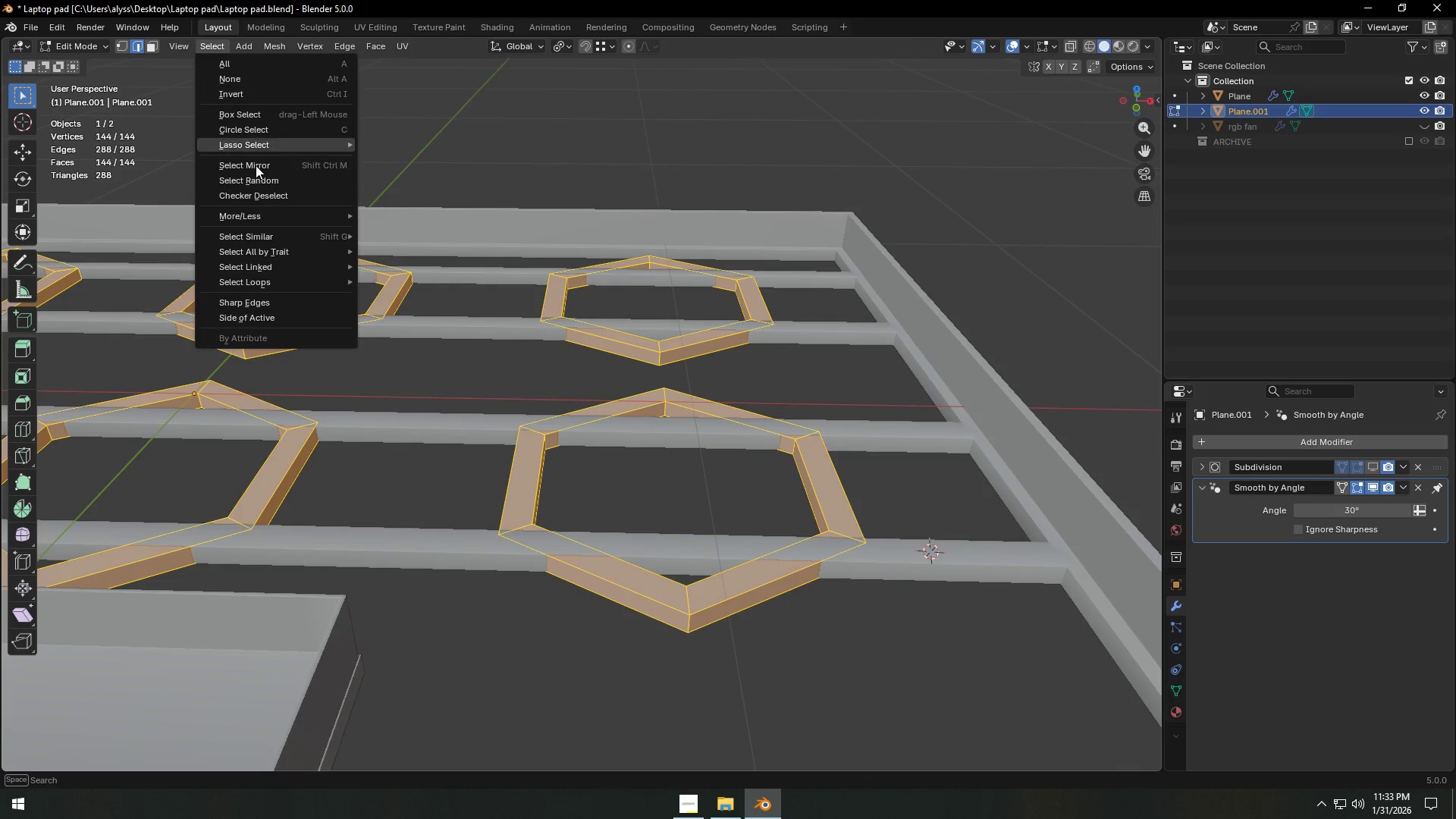 
mouse_move([284, 250])
 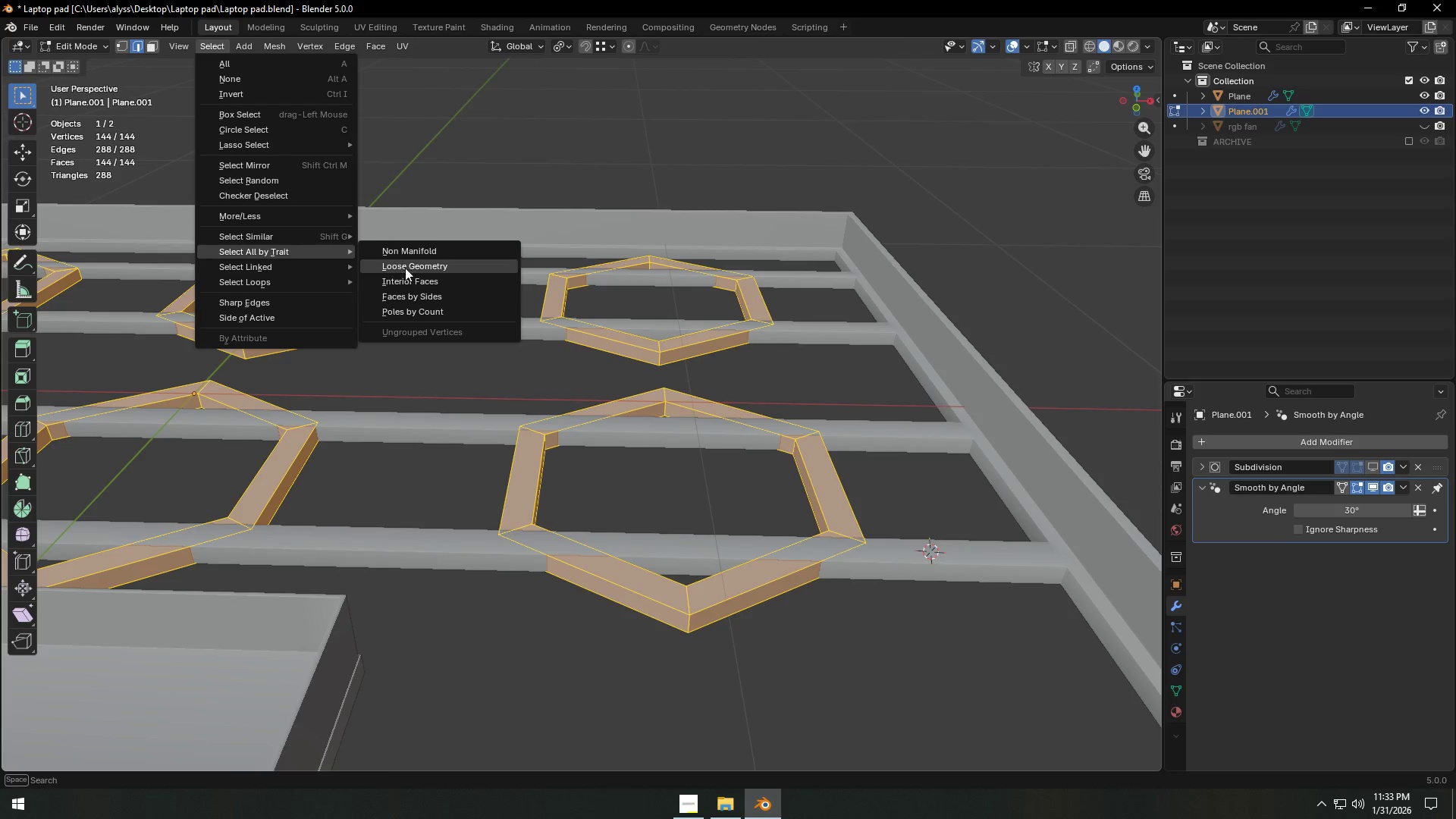 
left_click([414, 298])
 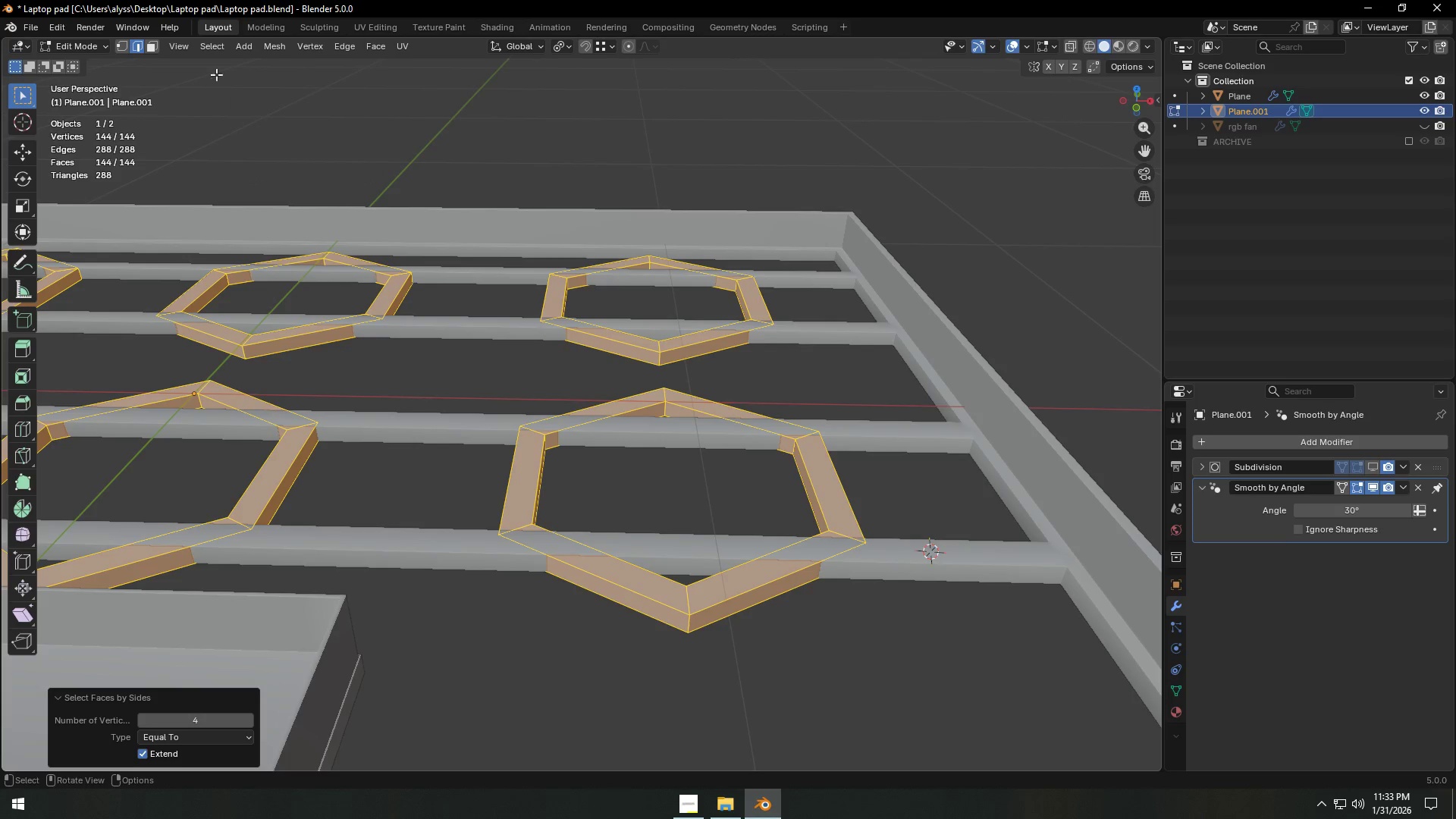 
left_click([215, 52])
 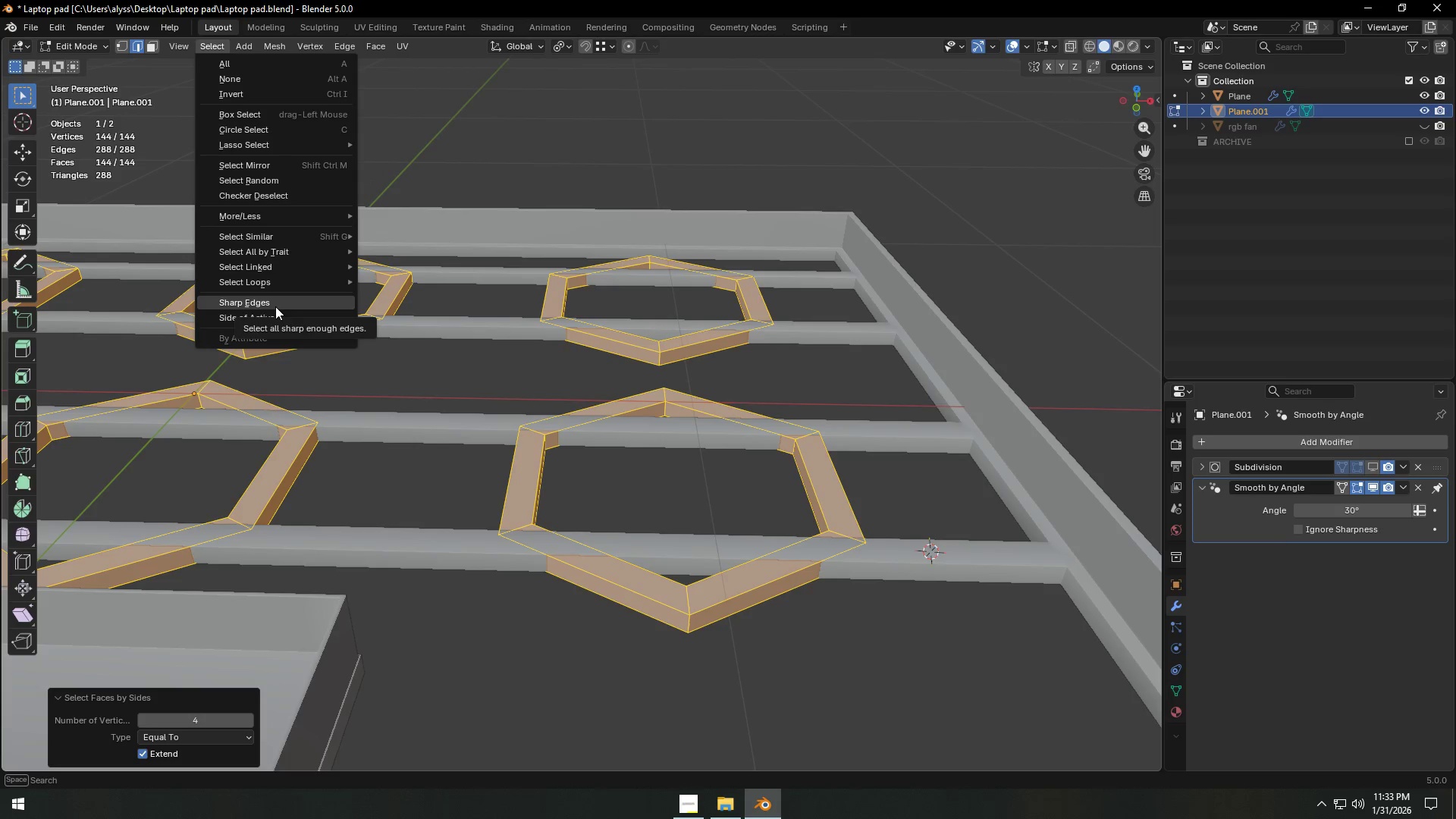 
left_click([280, 308])
 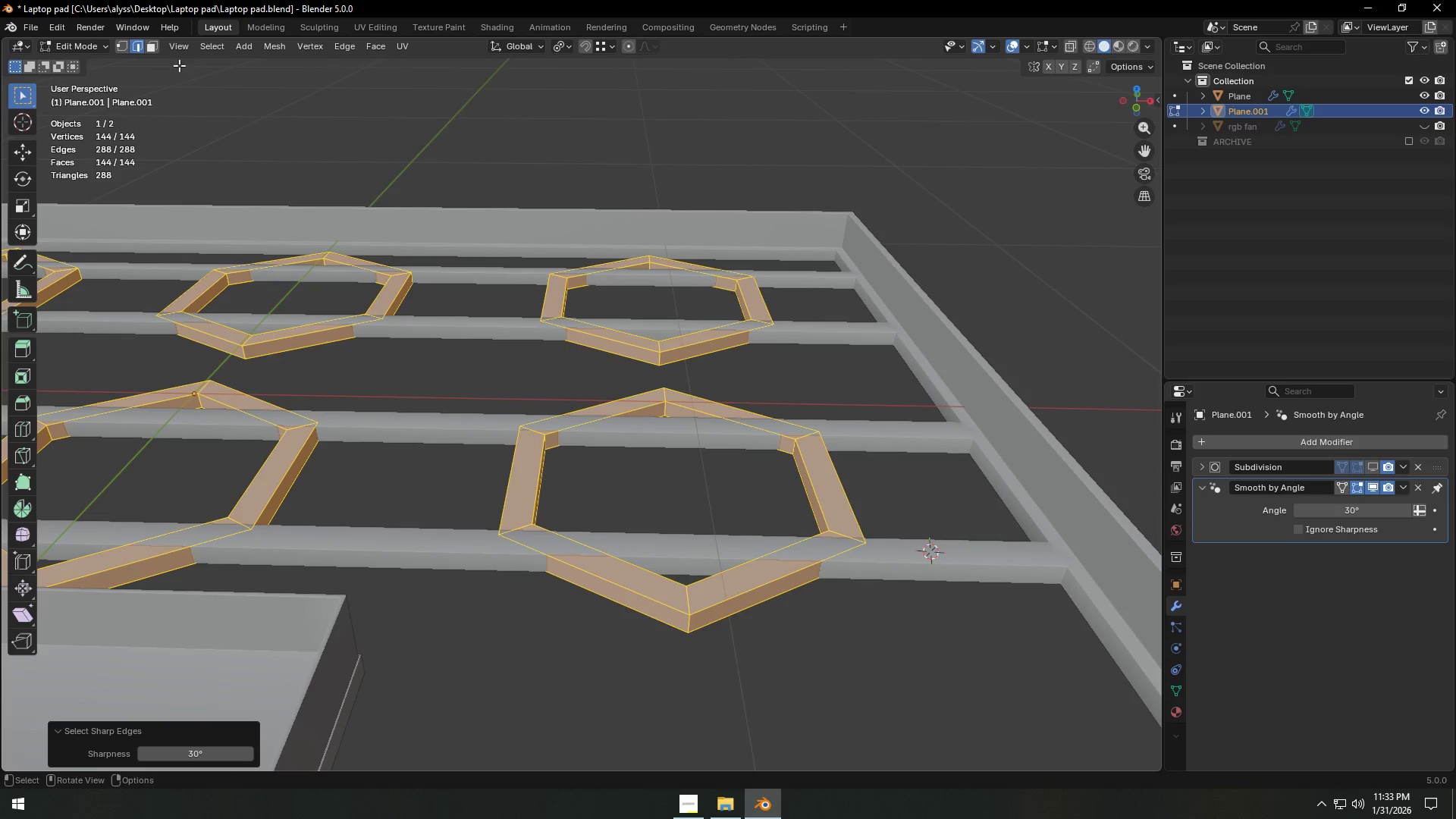 
left_click([187, 51])
 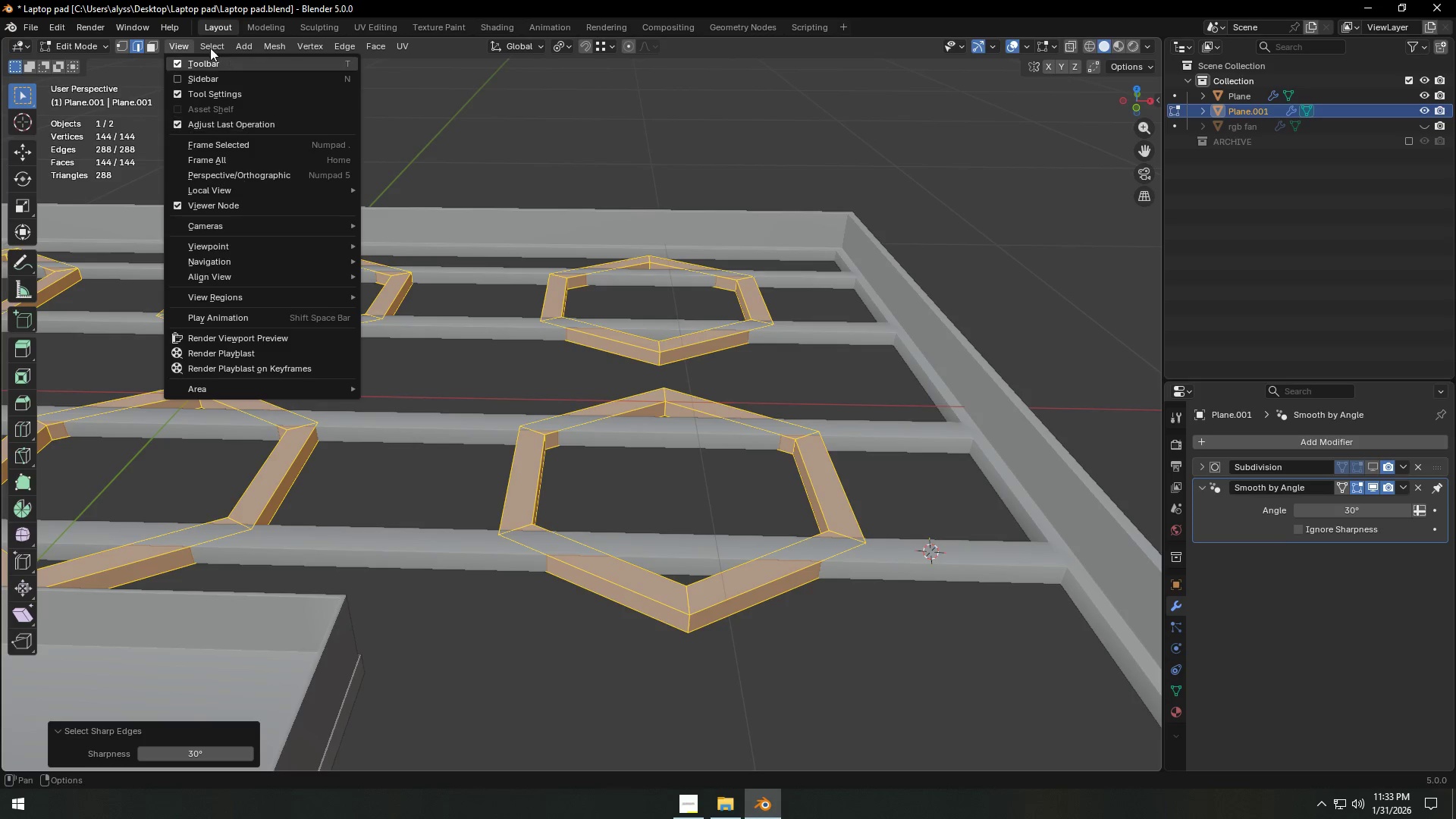 
double_click([213, 47])
 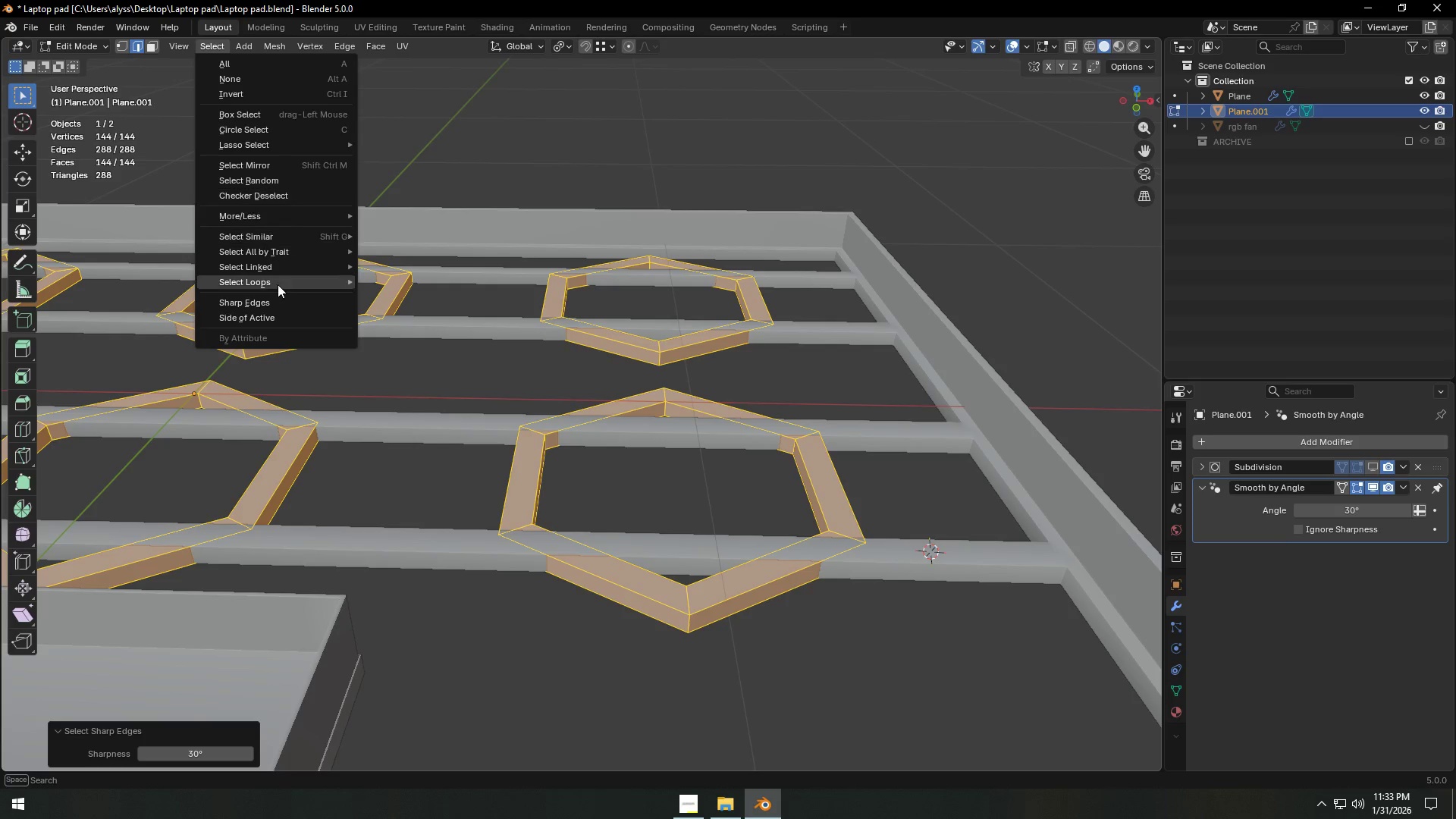 
mouse_move([277, 289])
 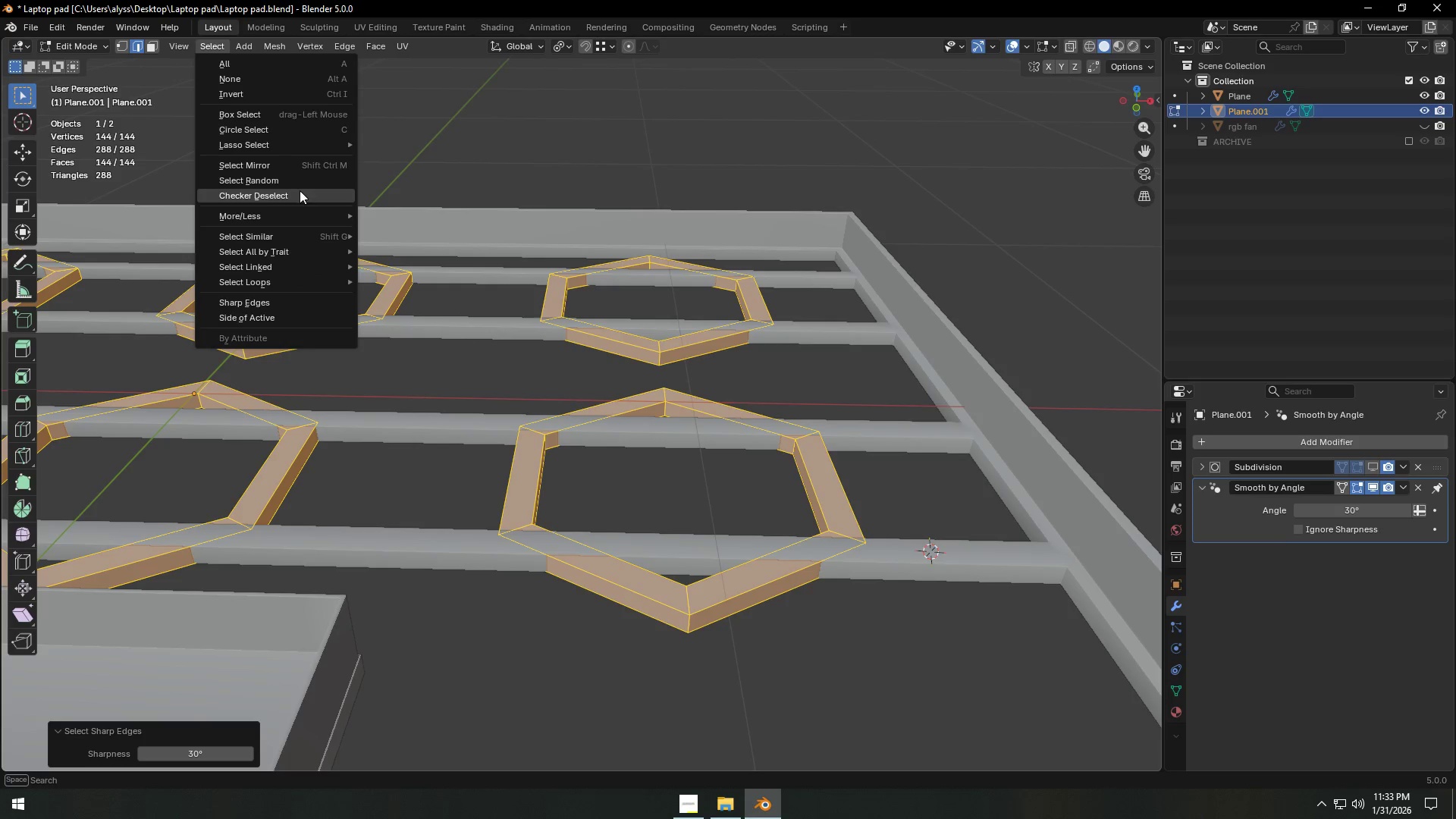 
mouse_move([304, 225])
 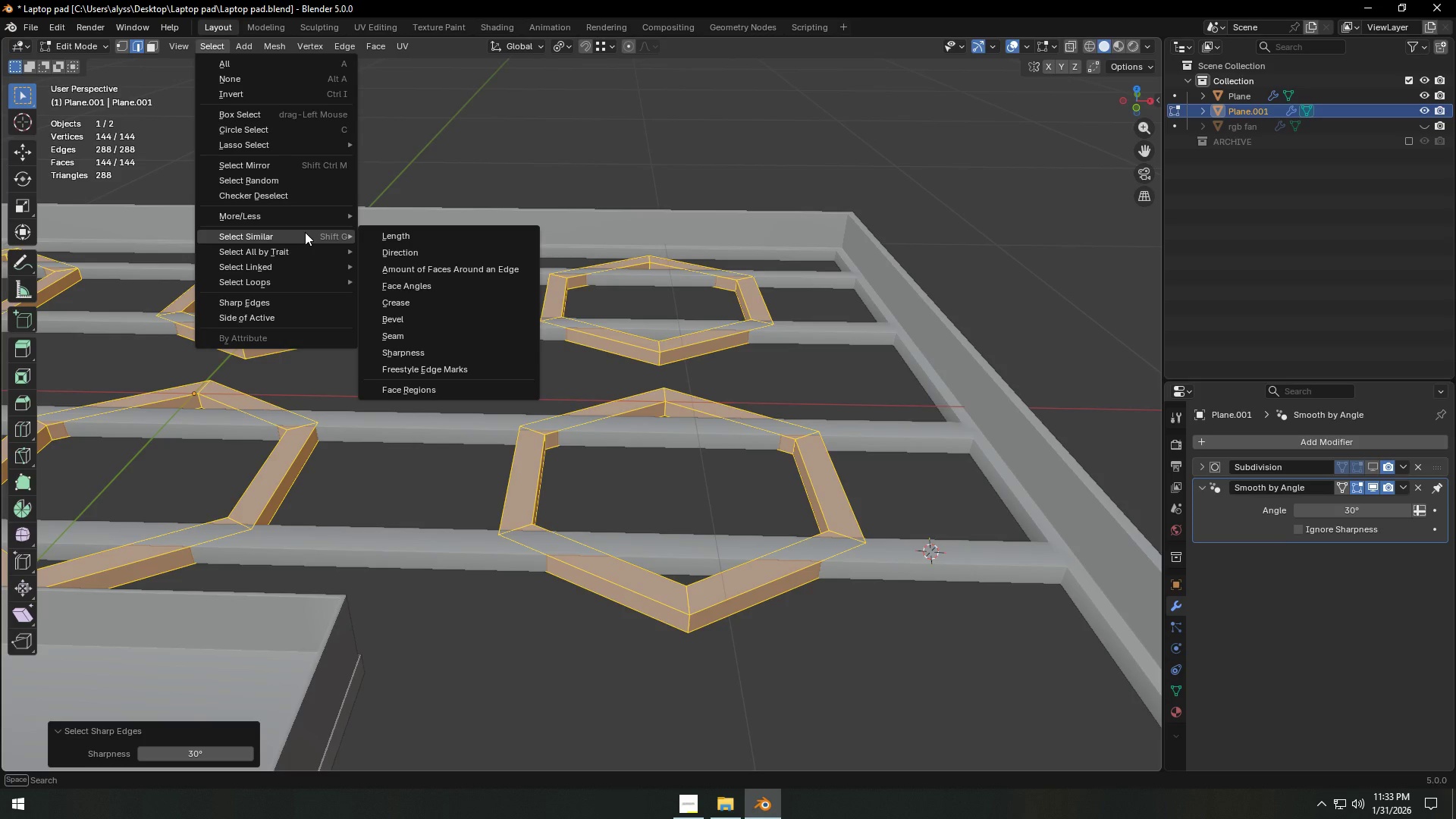 
mouse_move([306, 241])
 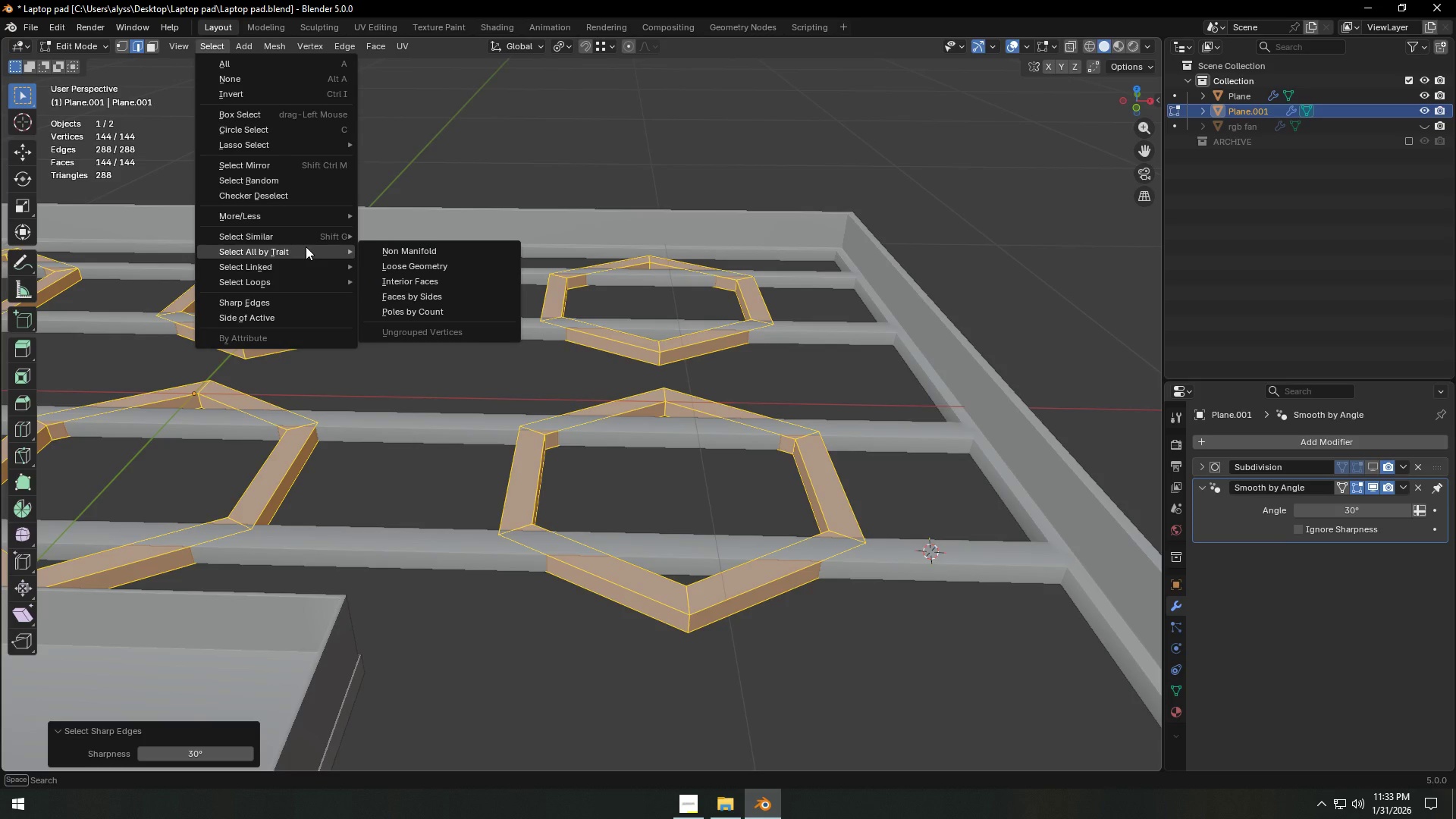 
mouse_move([305, 257])
 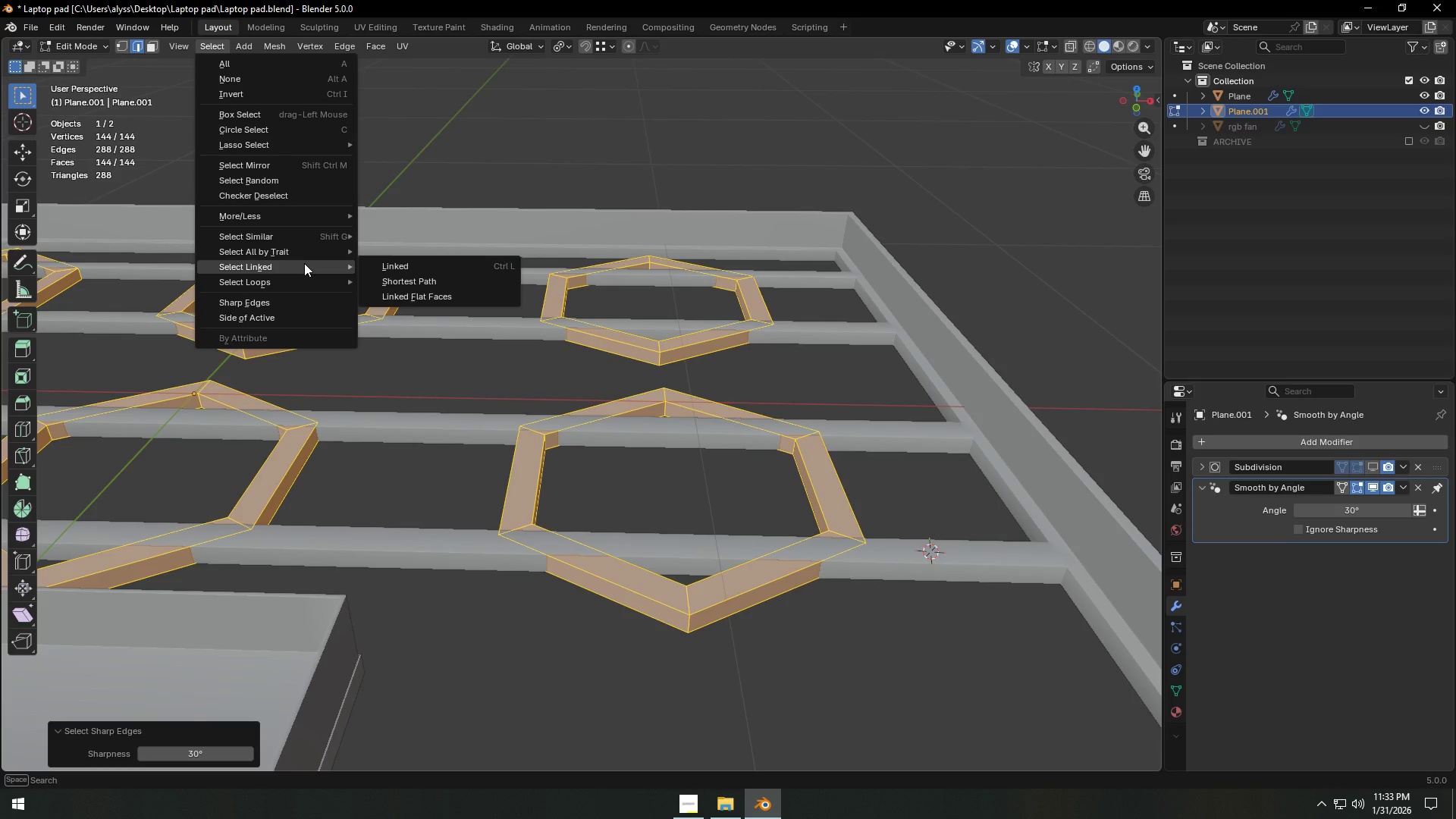 
mouse_move([304, 273])
 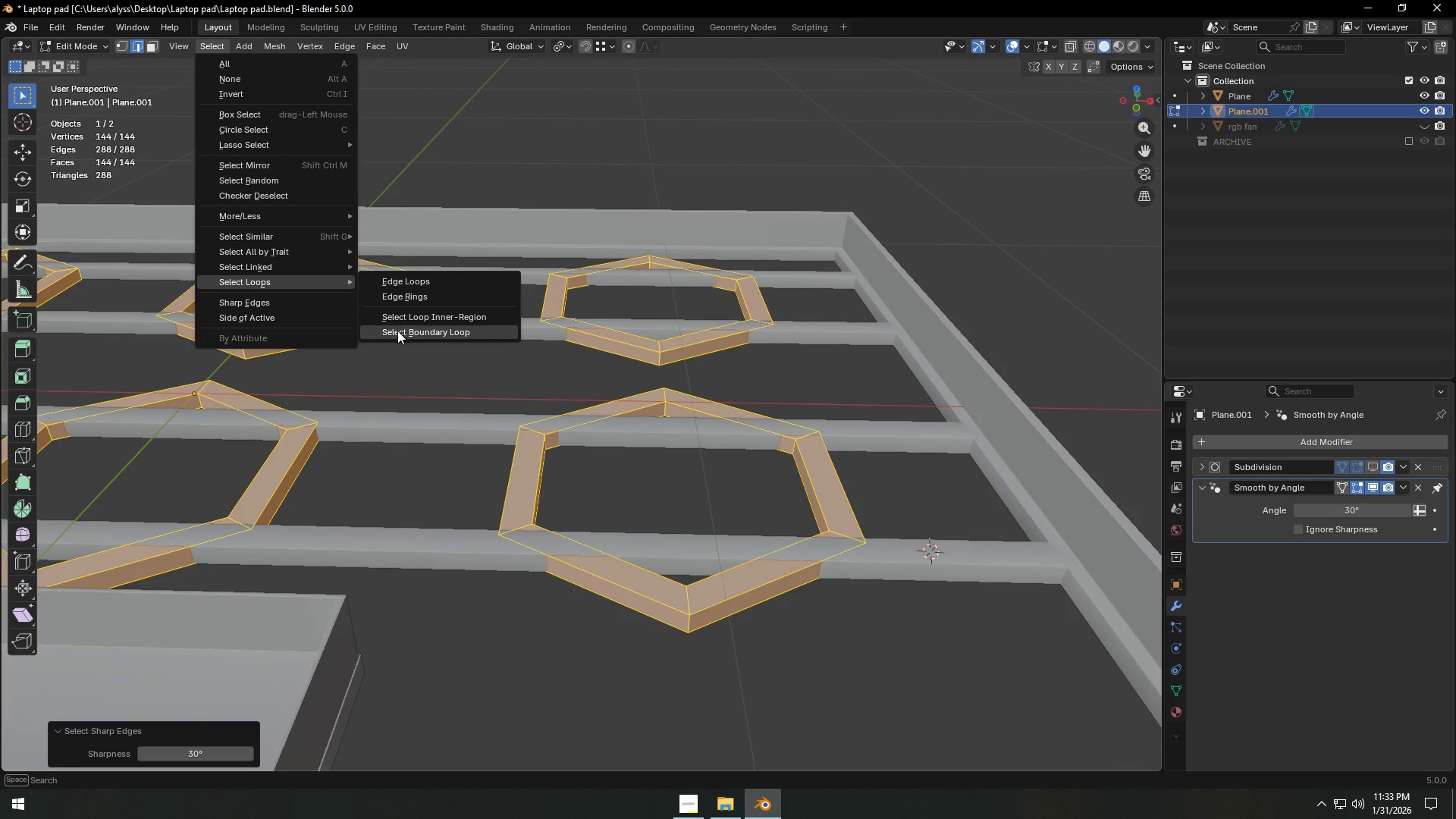 
left_click([398, 331])
 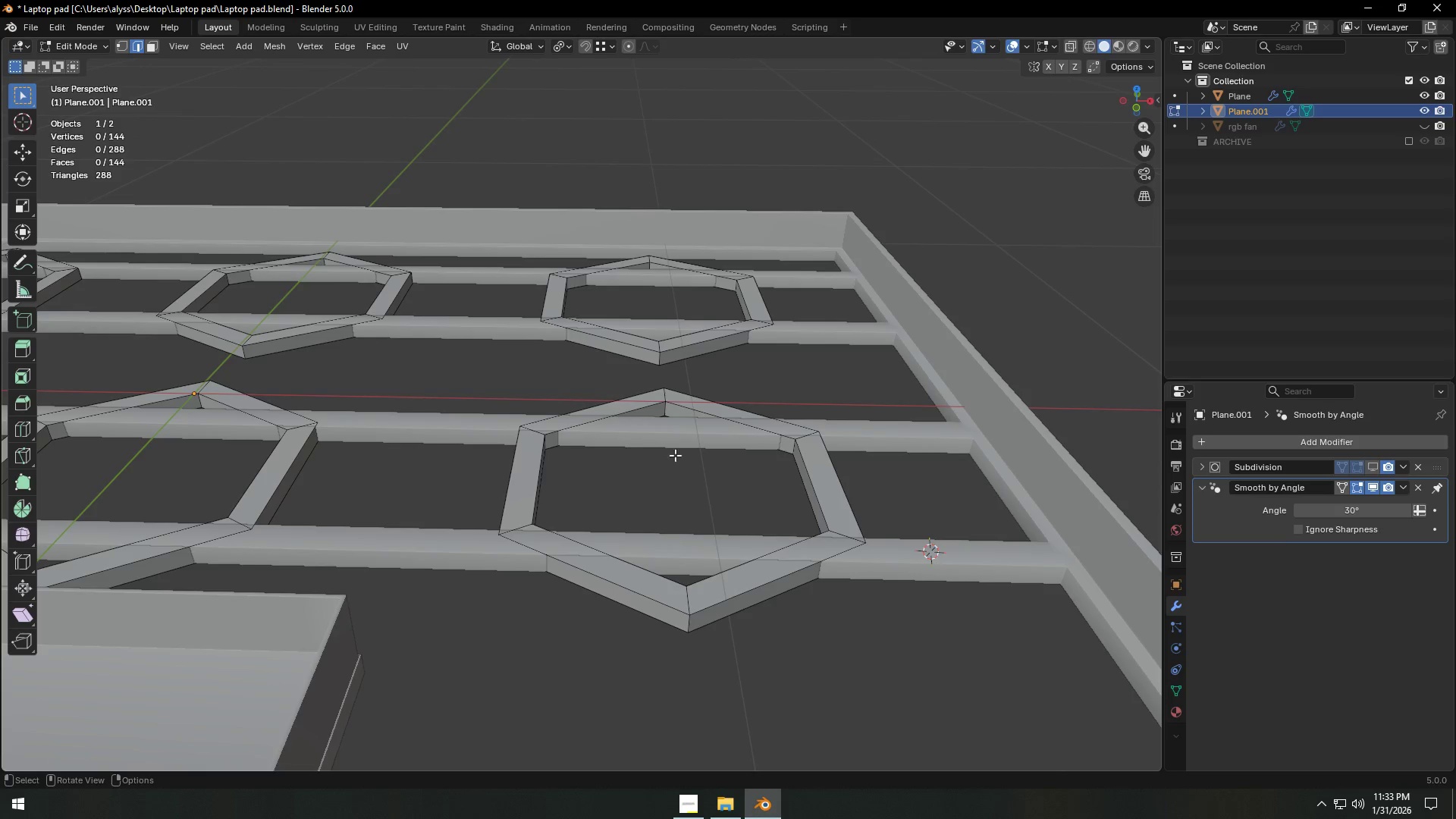 
hold_key(key=AltLeft, duration=2.14)
left_click([736, 570])
 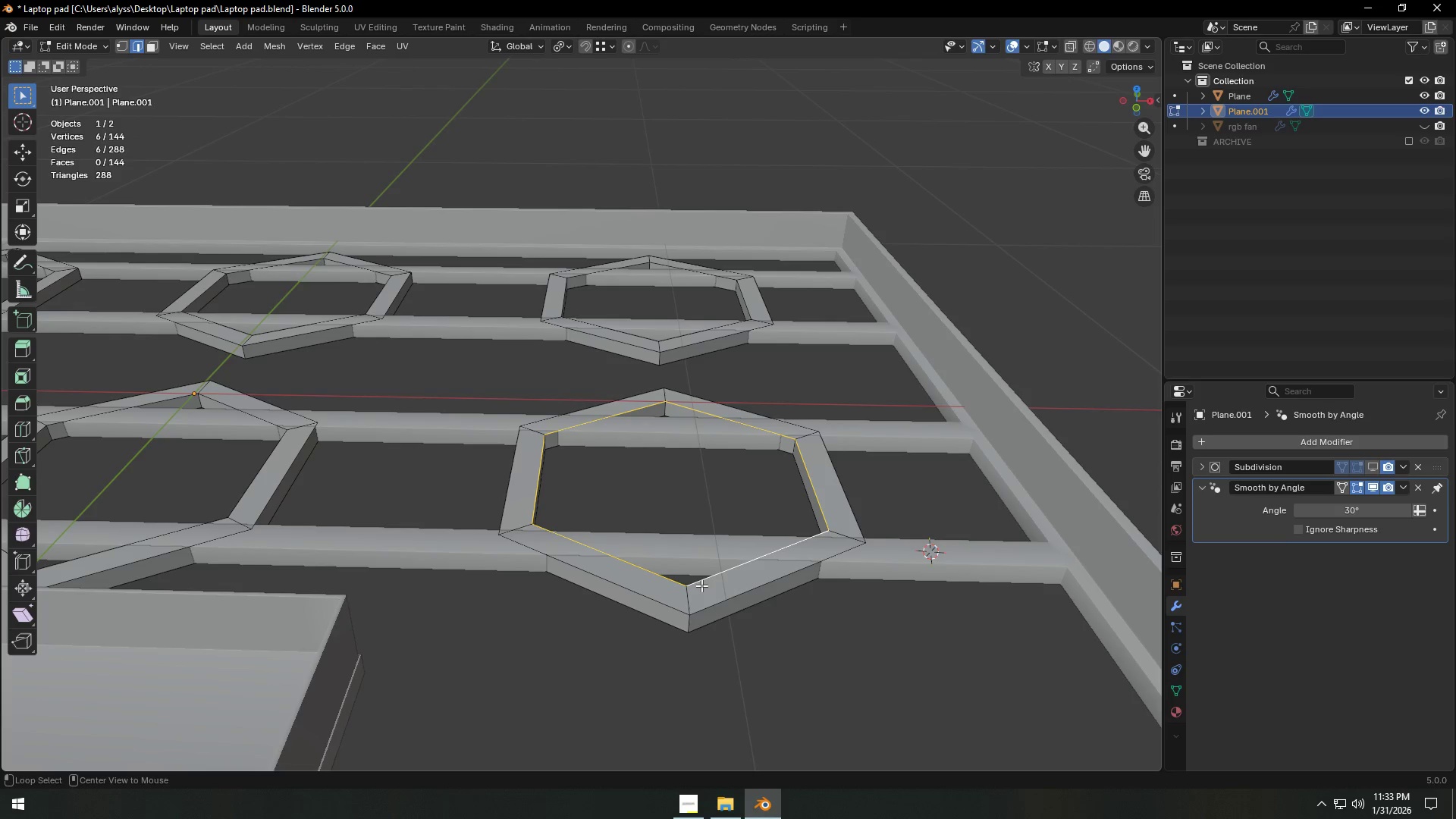 
hold_key(key=ShiftLeft, duration=1.36)
left_click([622, 582])
 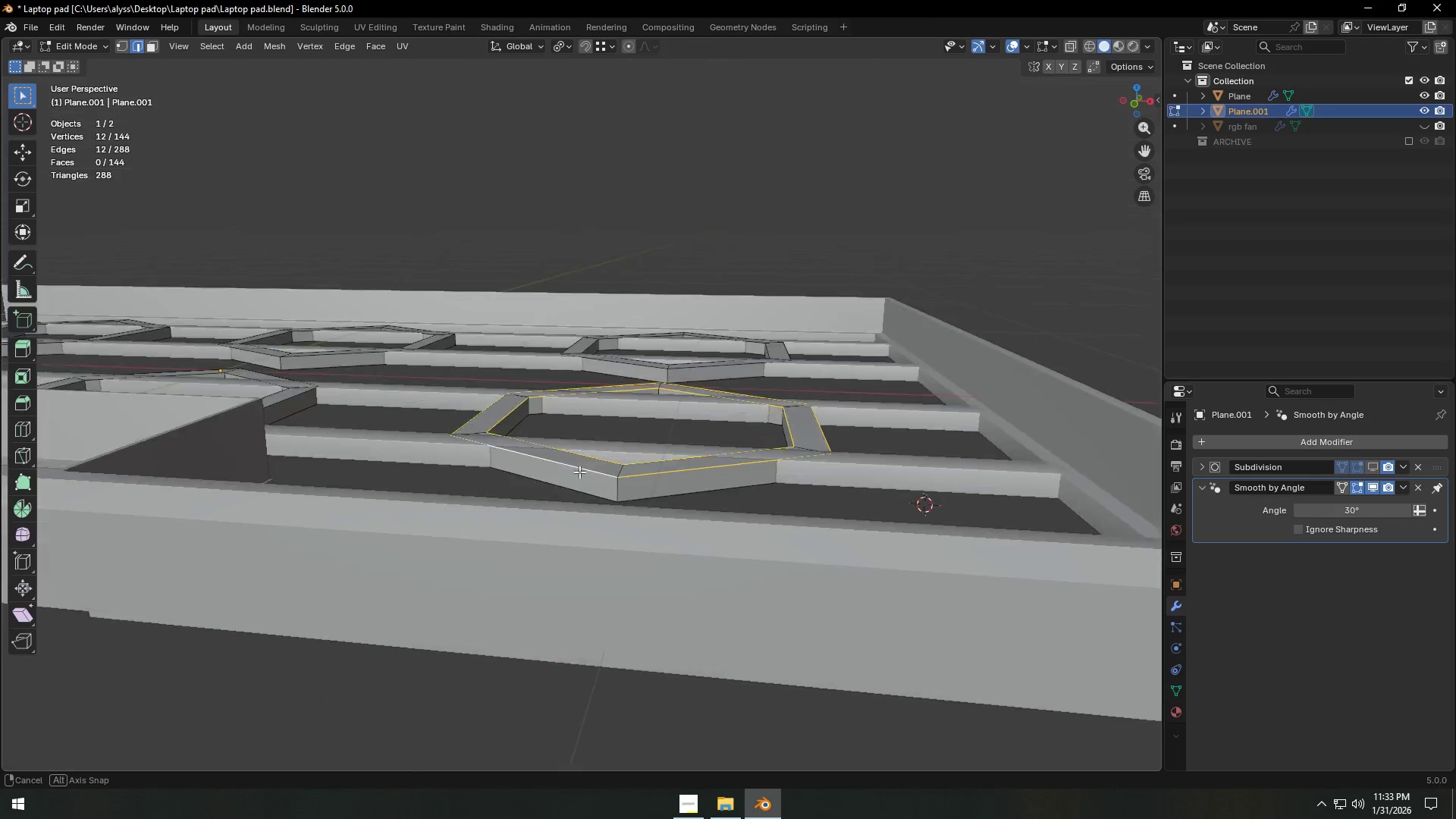 
hold_key(key=ShiftLeft, duration=1.44)
hold_key(key=AltLeft, duration=1.16)
left_click([488, 264])
 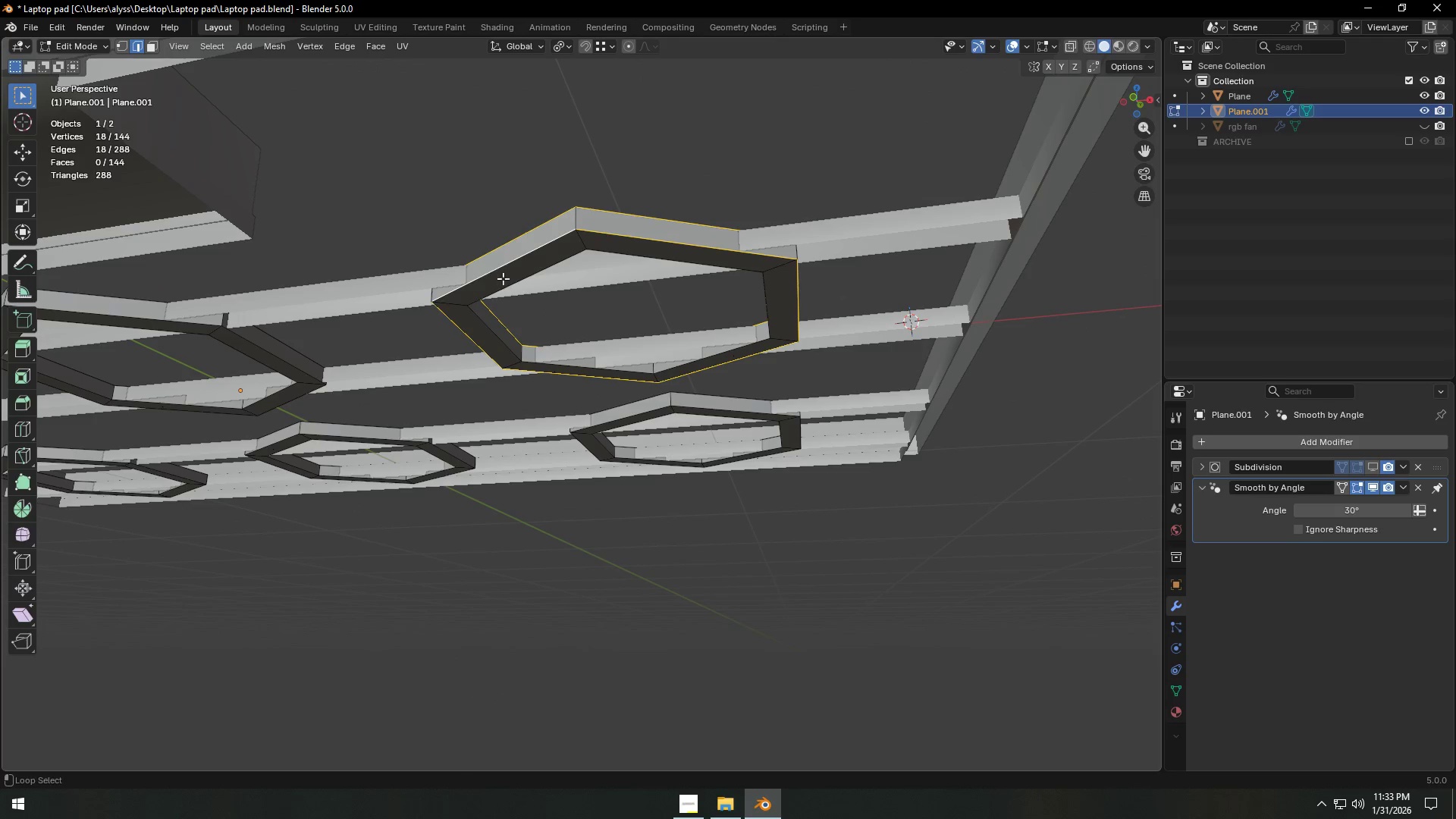 
left_click([508, 284])
 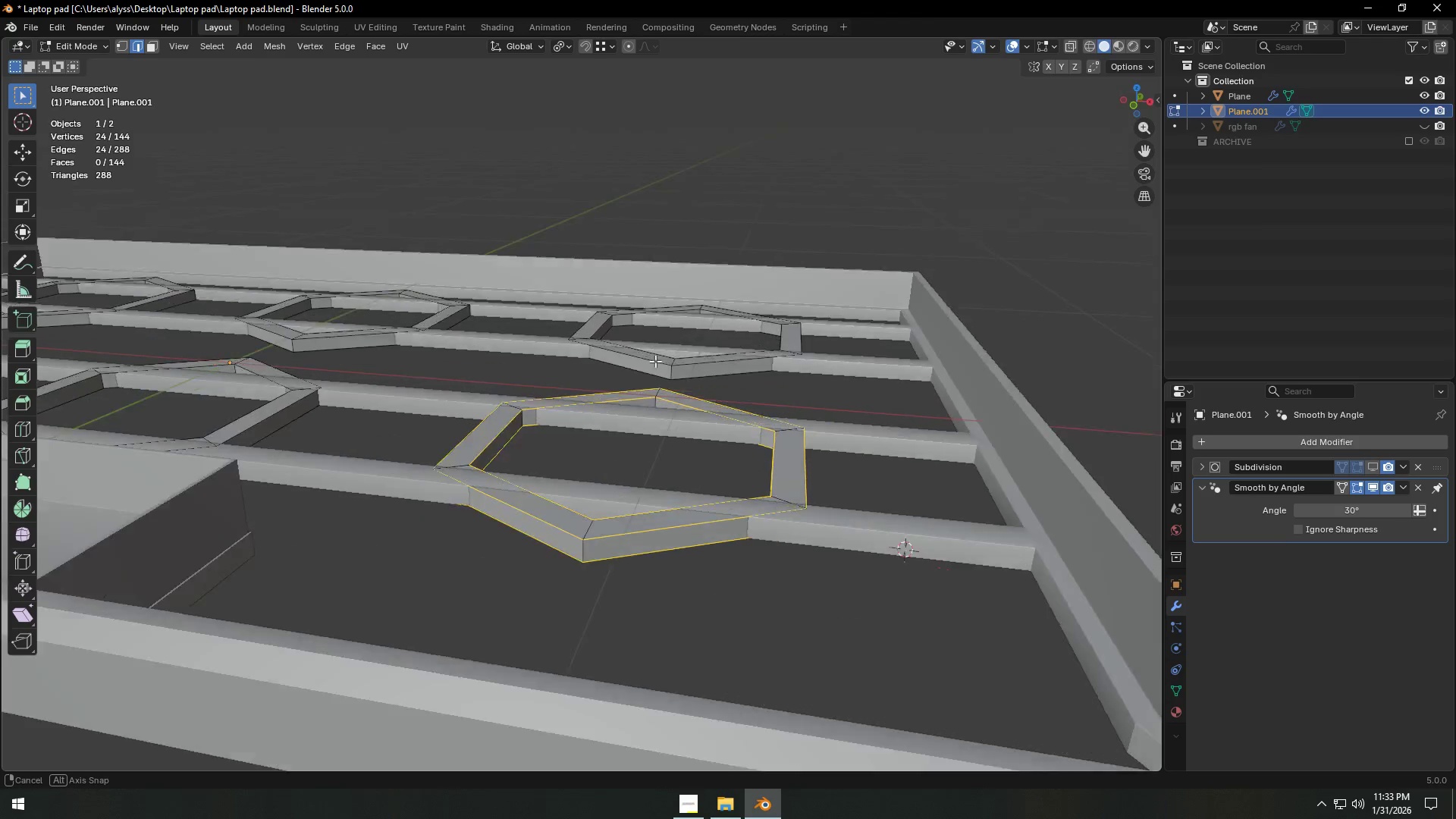 
hold_key(key=ShiftLeft, duration=1.25)
hold_key(key=AltLeft, duration=1.05)
left_click([637, 340])
 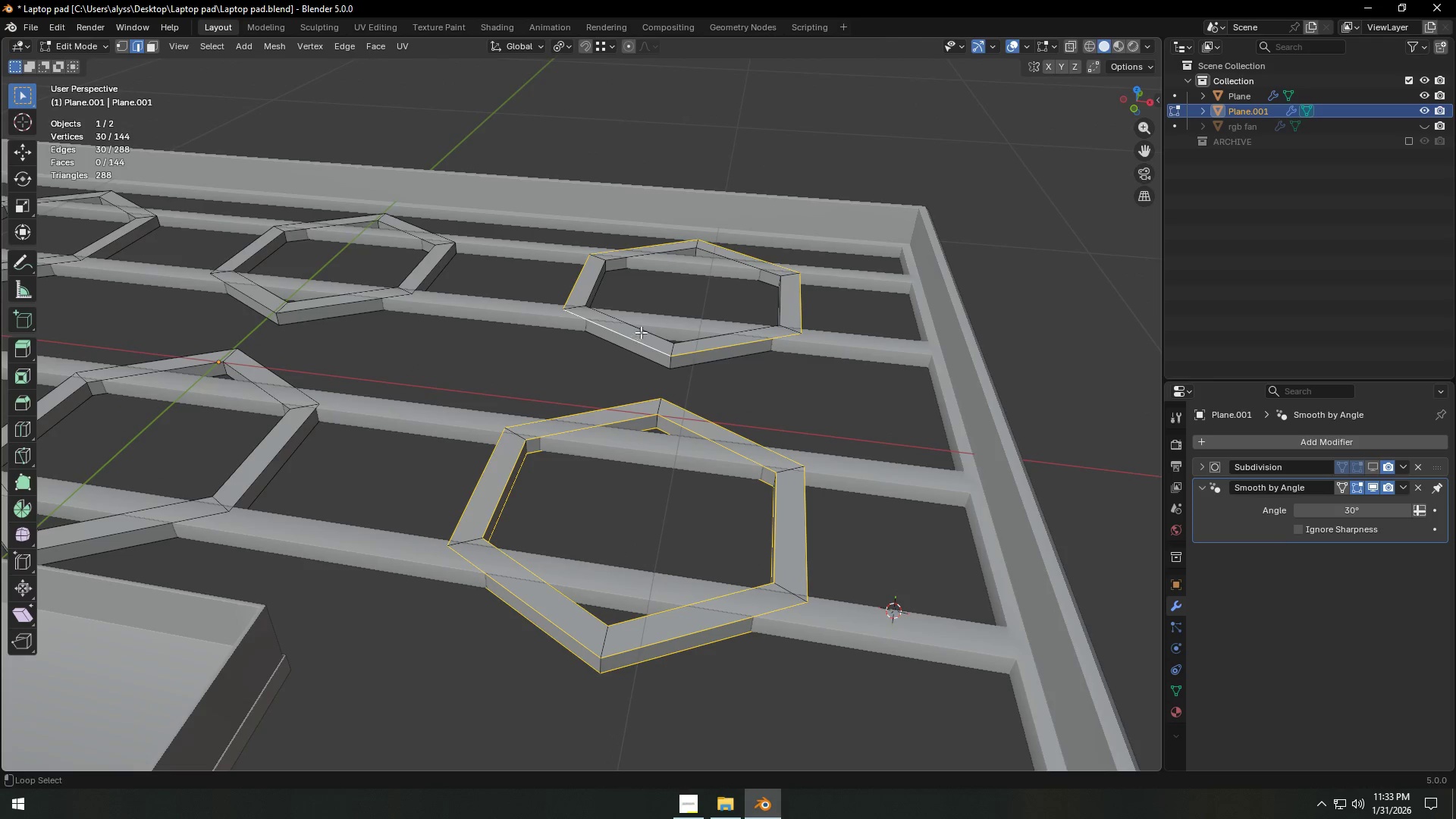 
double_click([642, 331])
 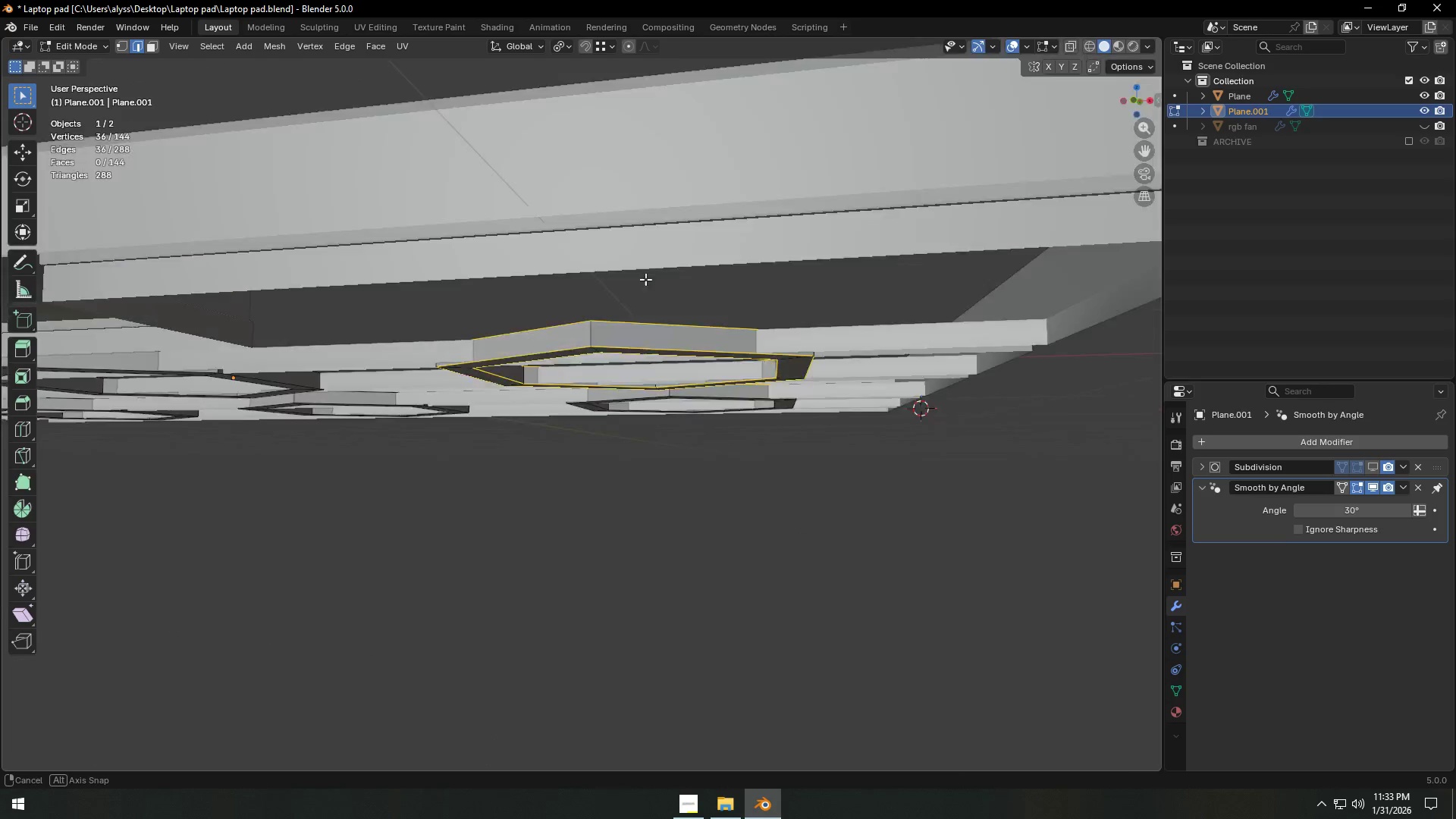 
hold_key(key=ShiftLeft, duration=1.61)
hold_key(key=AltLeft, duration=1.39)
left_click([600, 436])
 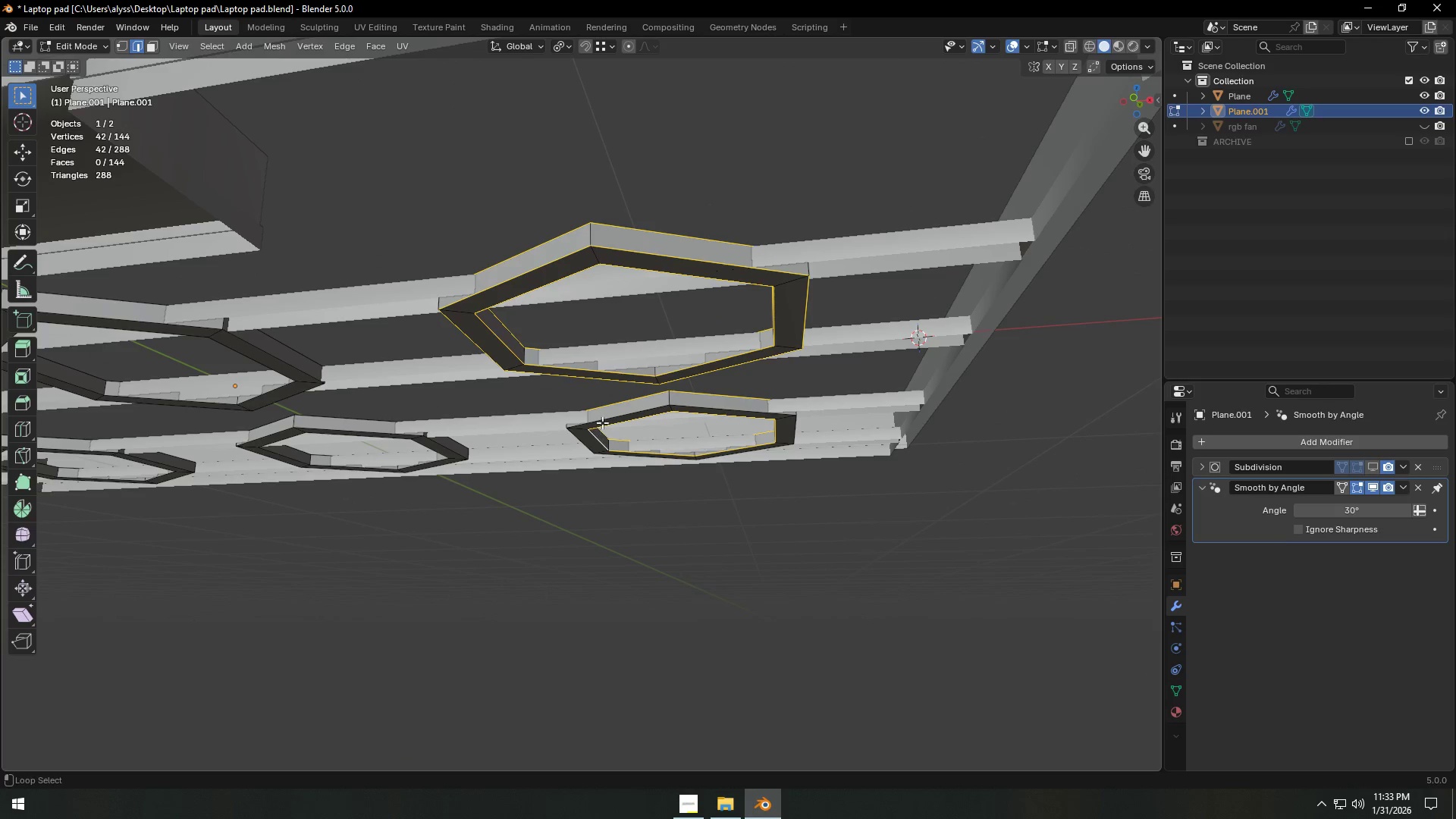 
left_click([603, 418])
 